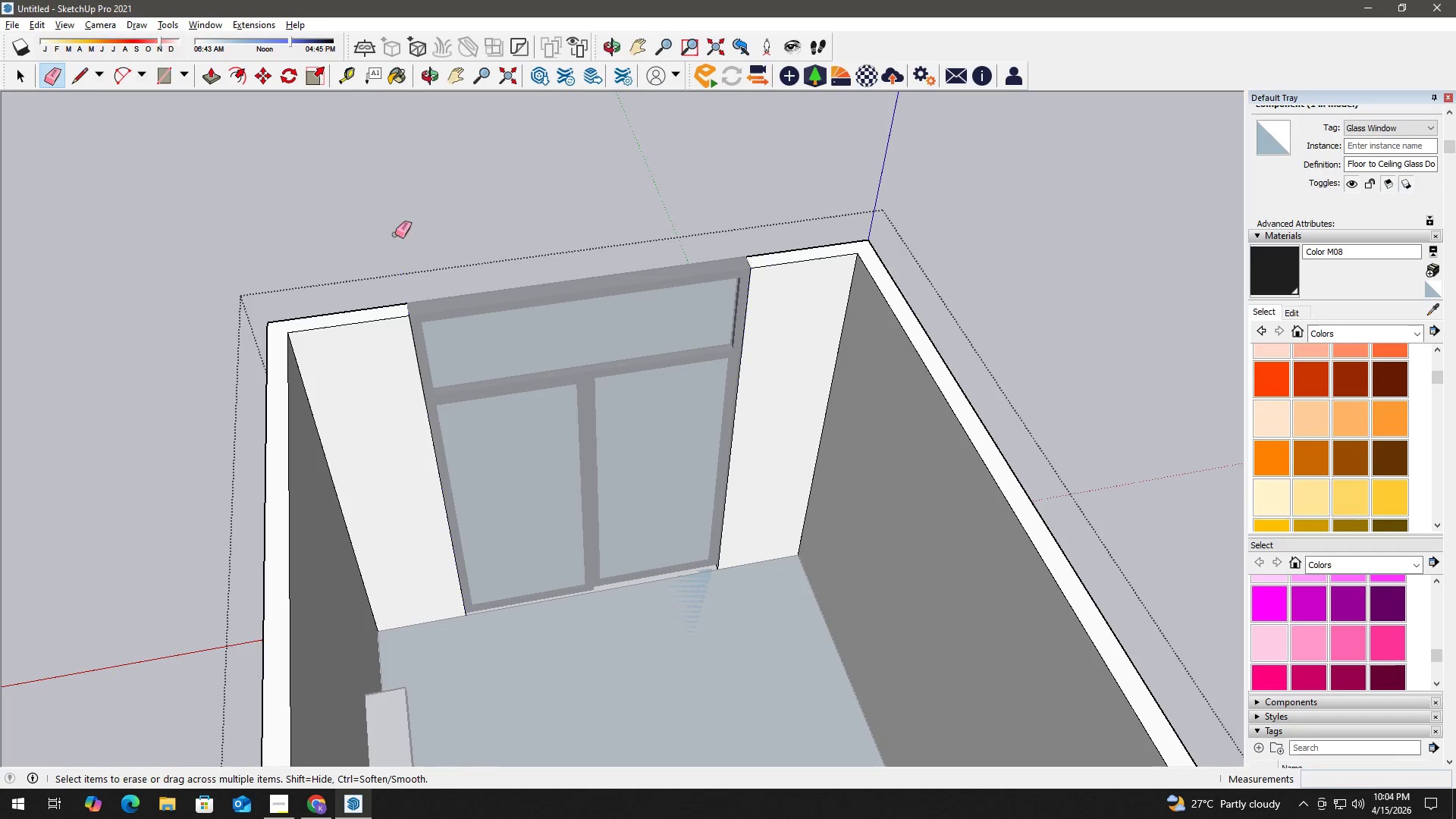 
key(Space)
 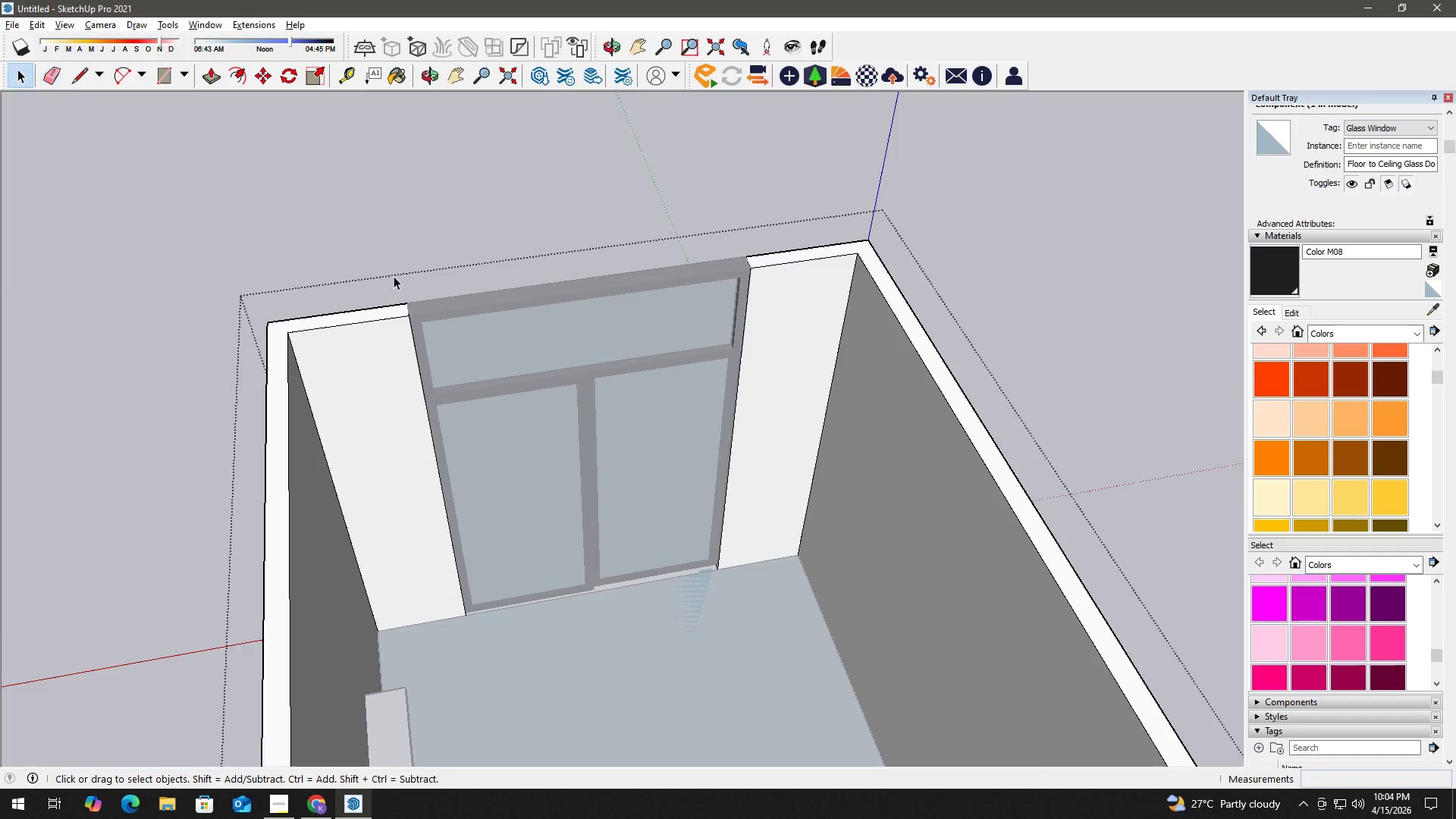 
key(Escape)
 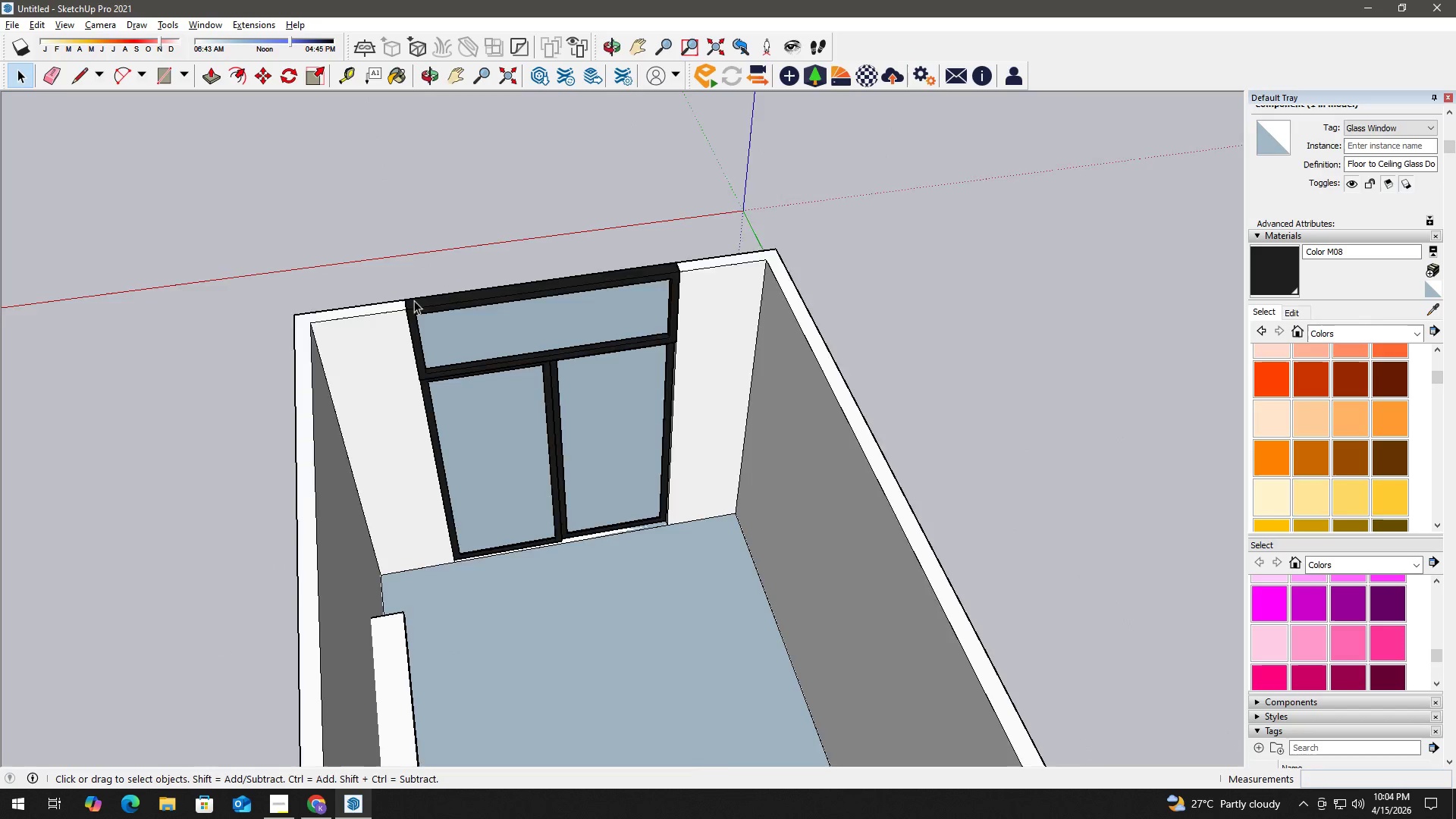 
key(Escape)
 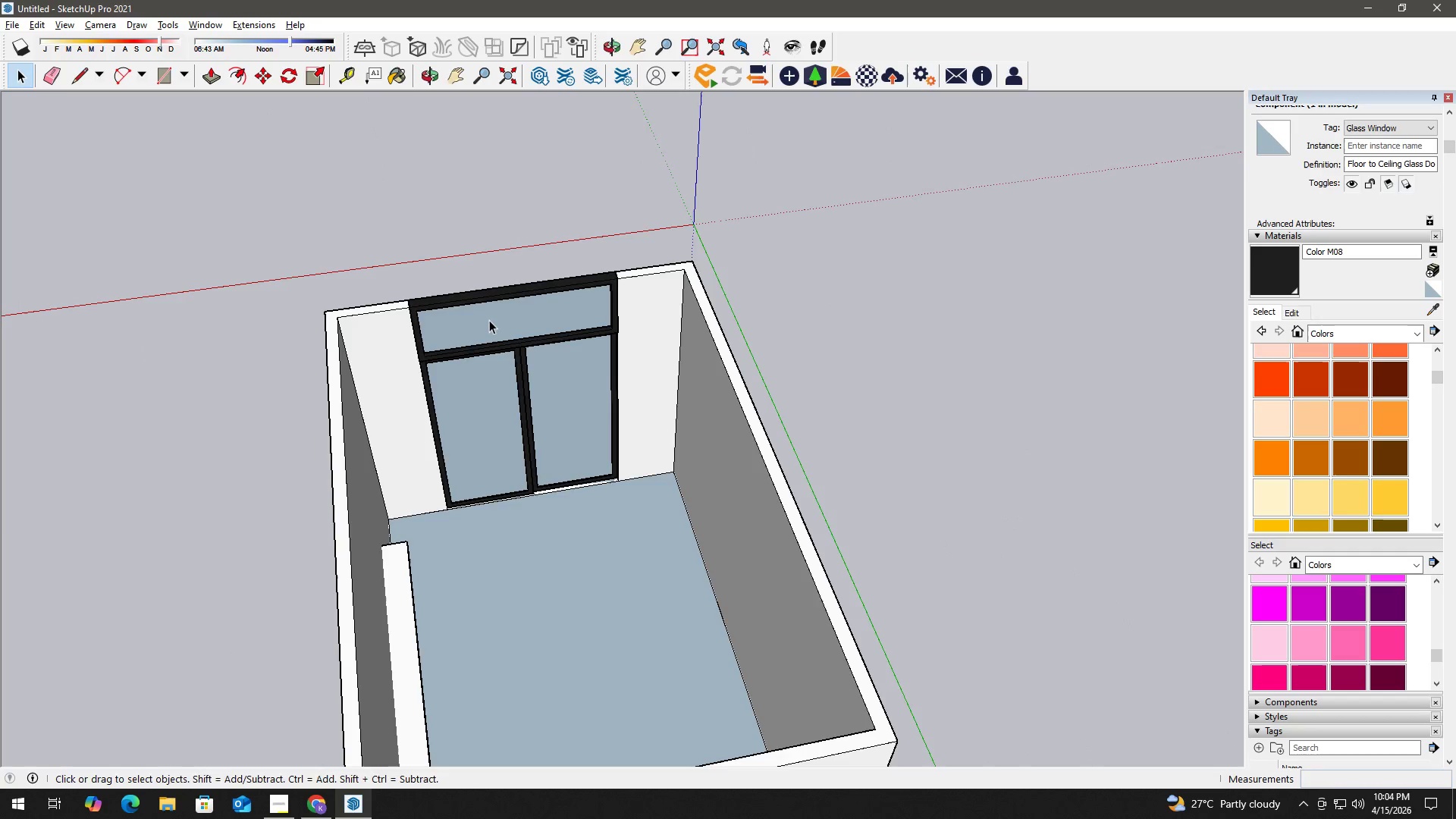 
key(Escape)
 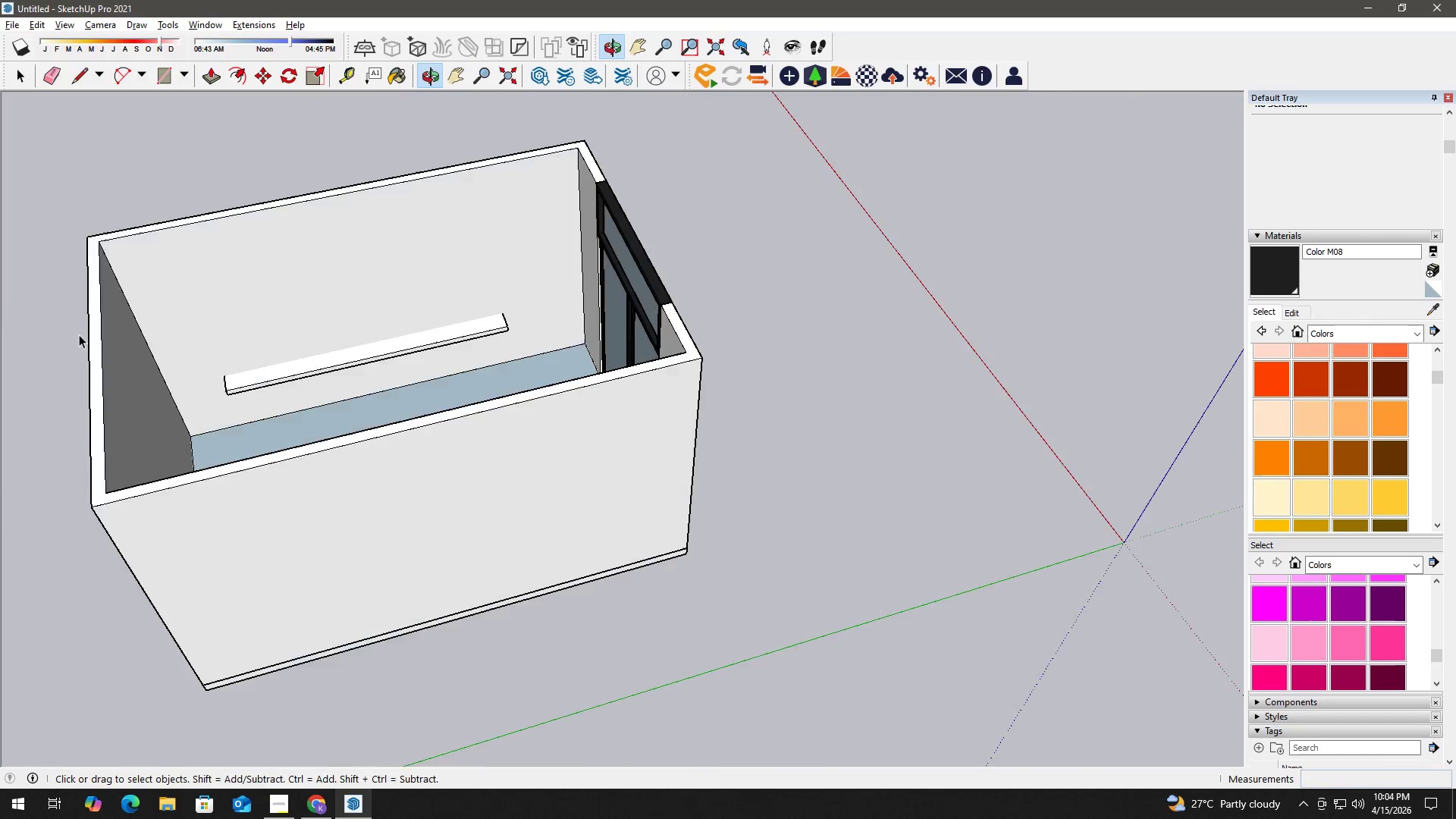 
scroll: coordinate [425, 303], scroll_direction: down, amount: 6.0
 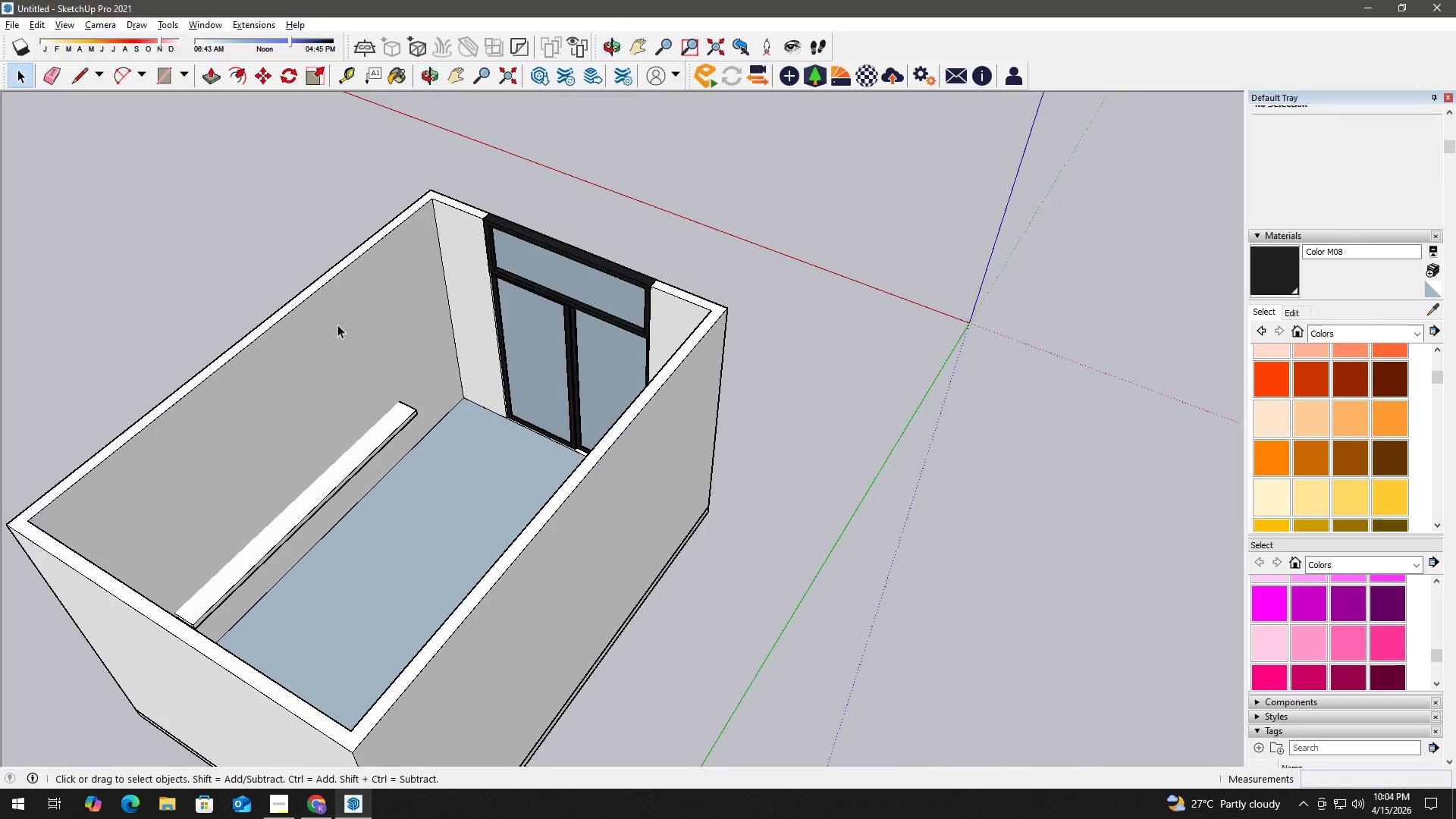 
left_click([193, 388])
 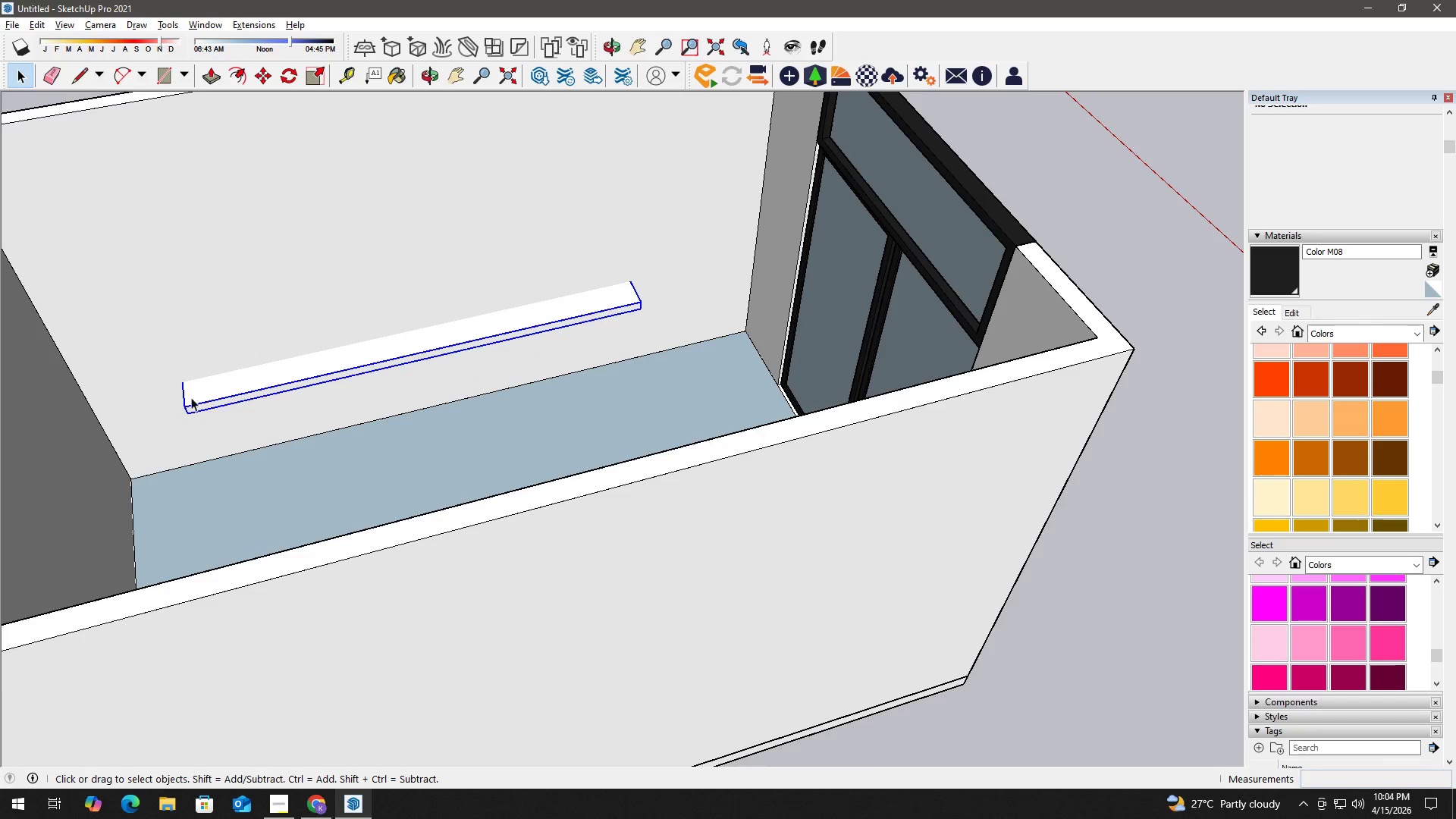 
scroll: coordinate [183, 411], scroll_direction: up, amount: 9.0
 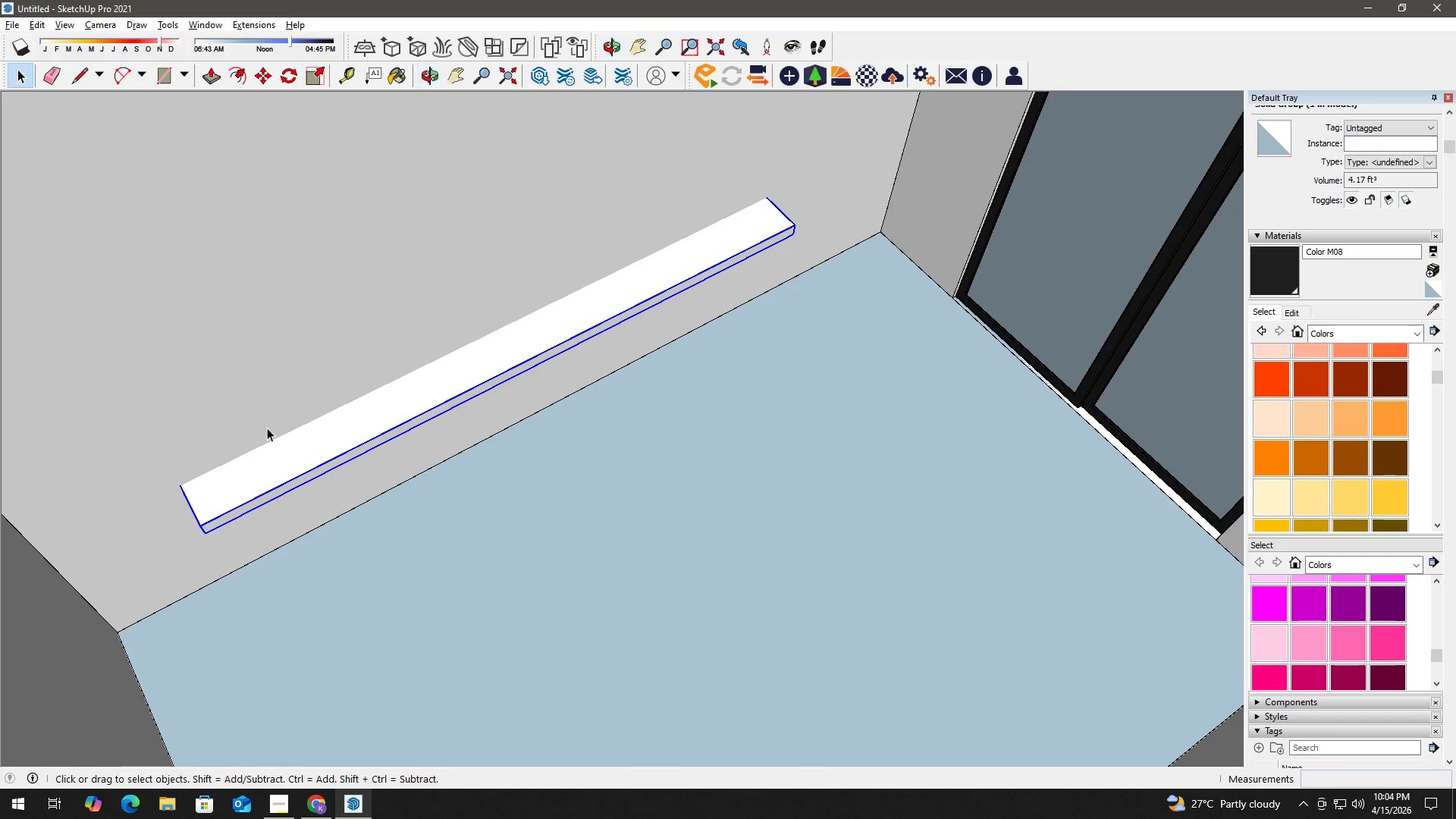 
key(M)
 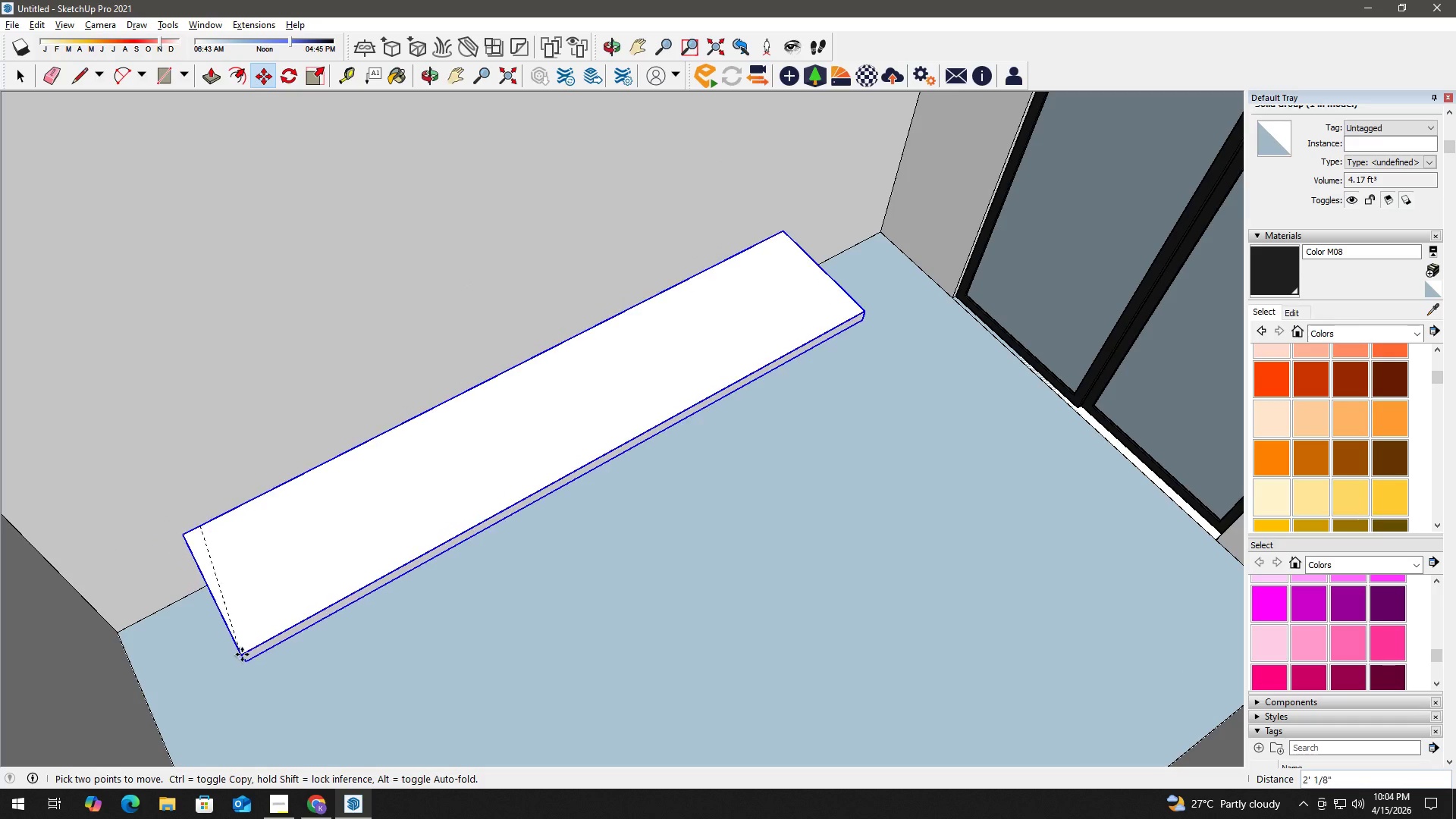 
left_click([257, 645])
 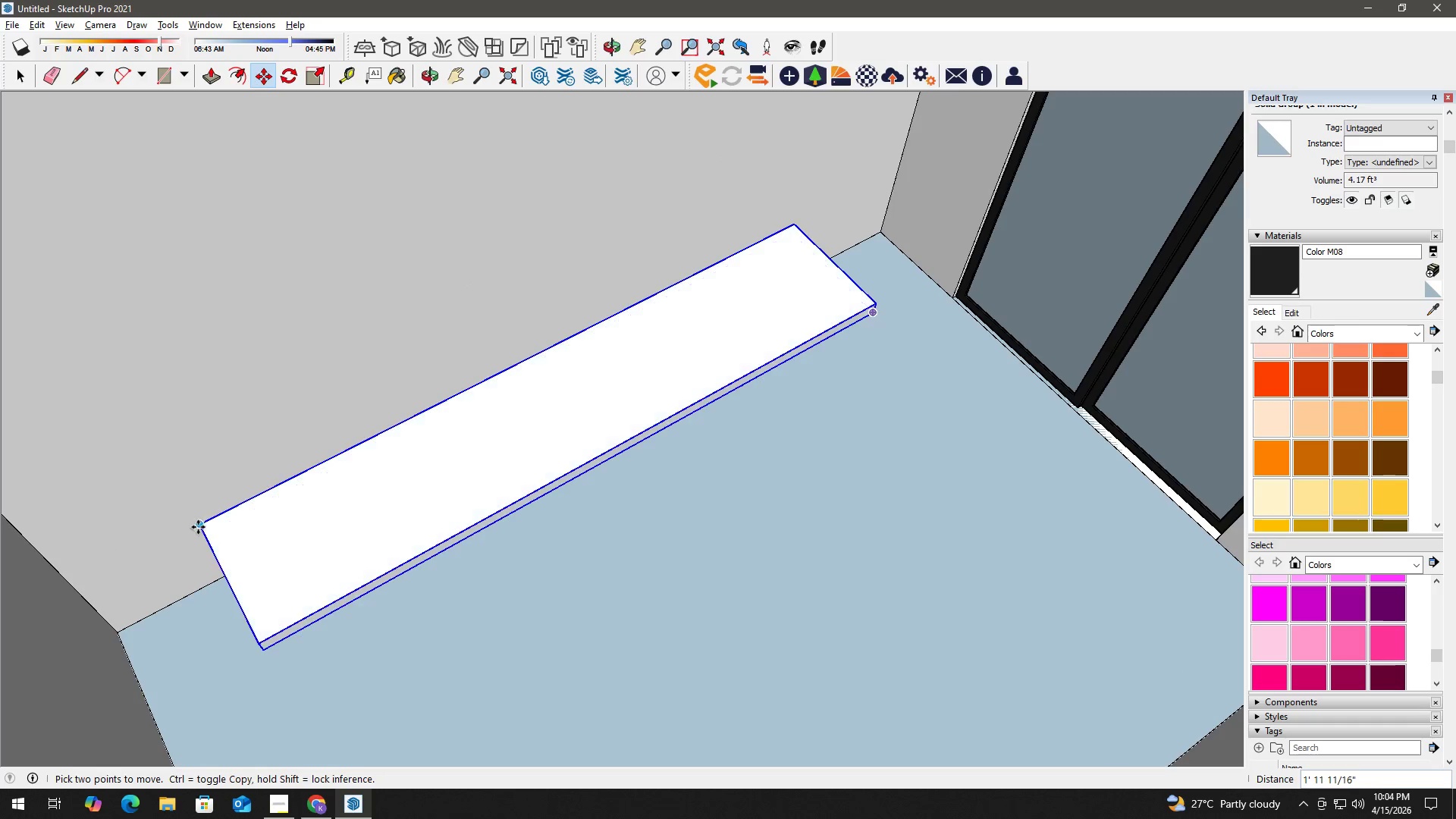 
left_click_drag(start_coordinate=[199, 521], to_coordinate=[190, 523])
 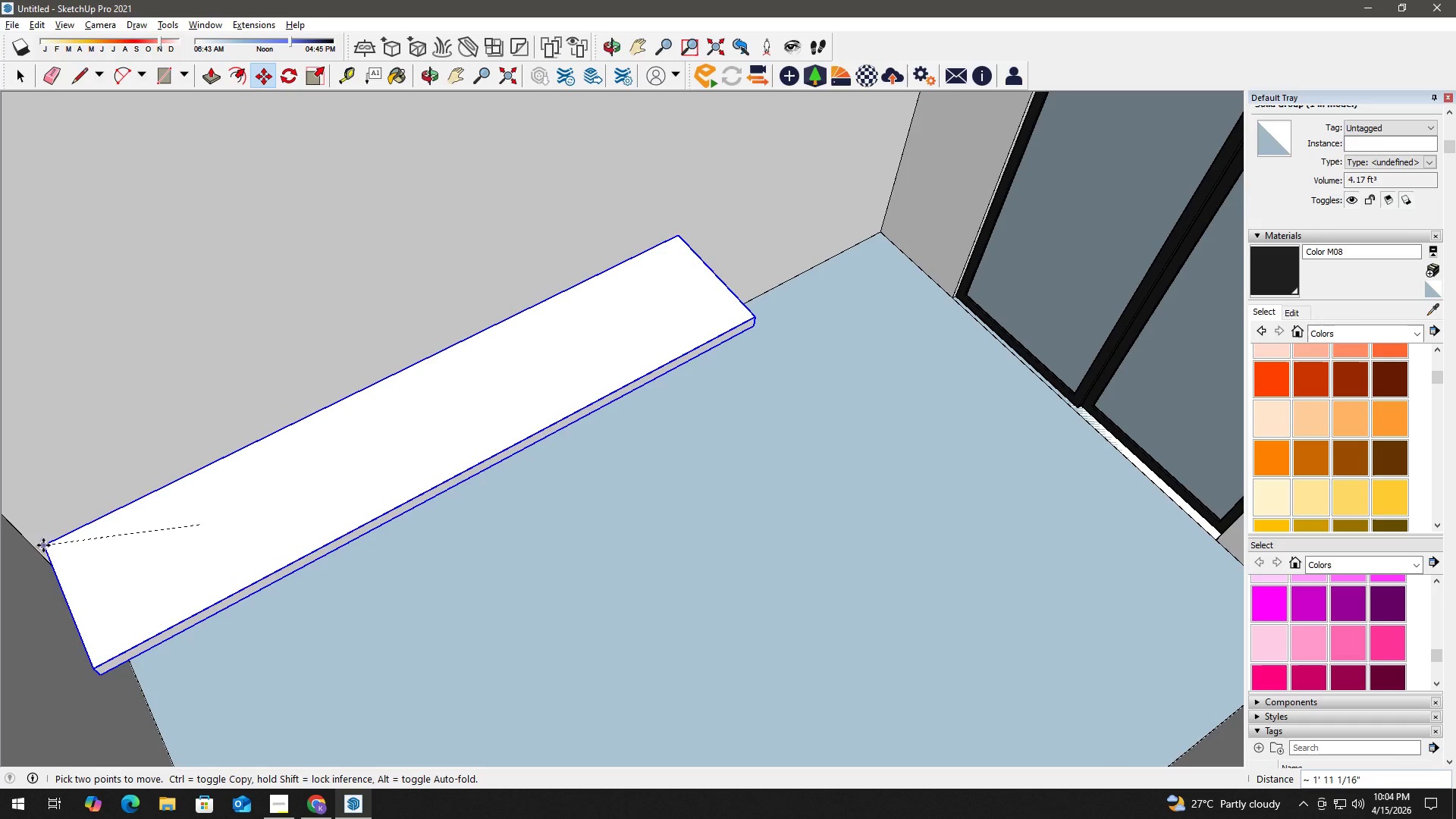 
scroll: coordinate [146, 444], scroll_direction: up, amount: 3.0
 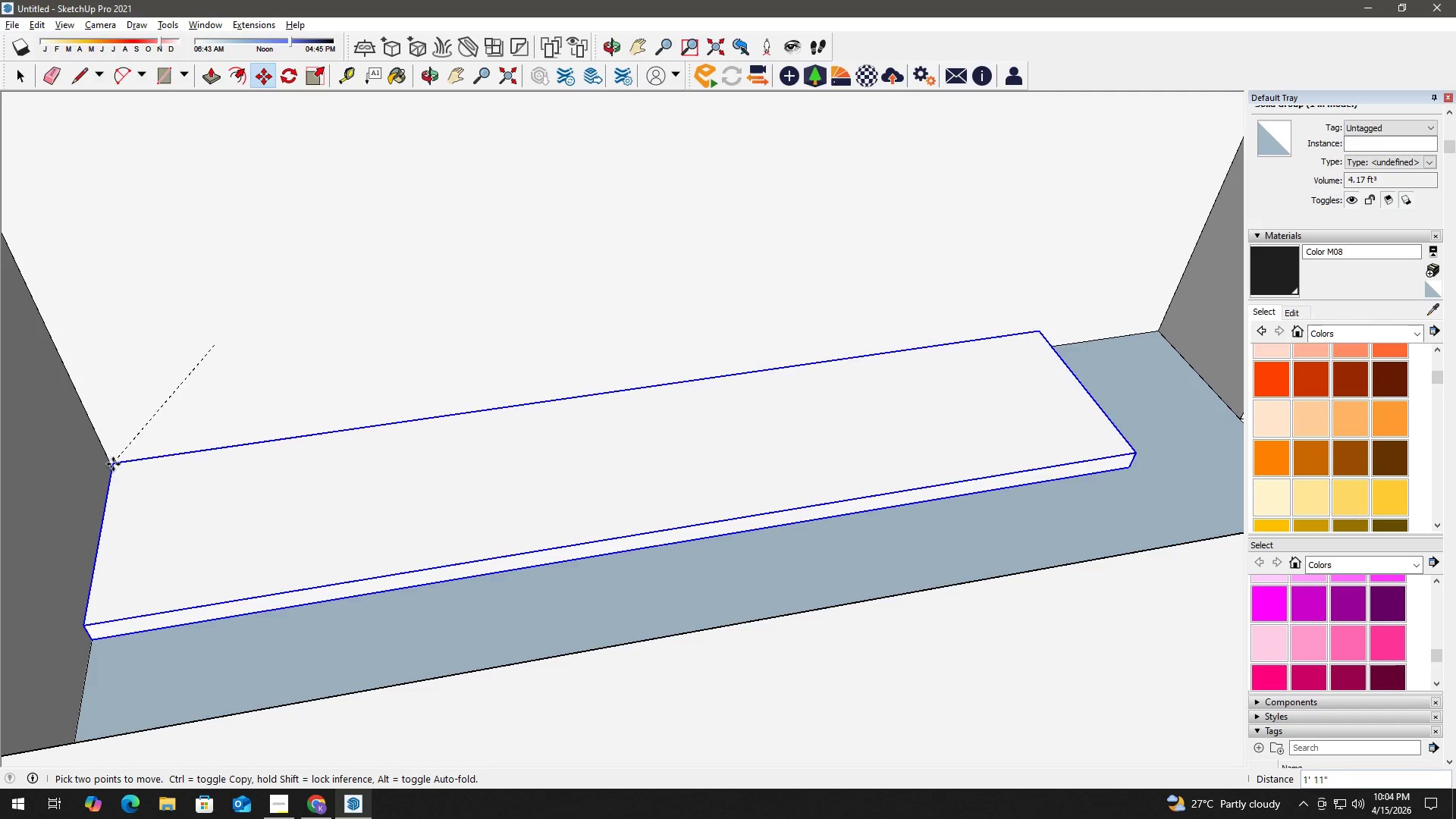 
left_click([118, 471])
 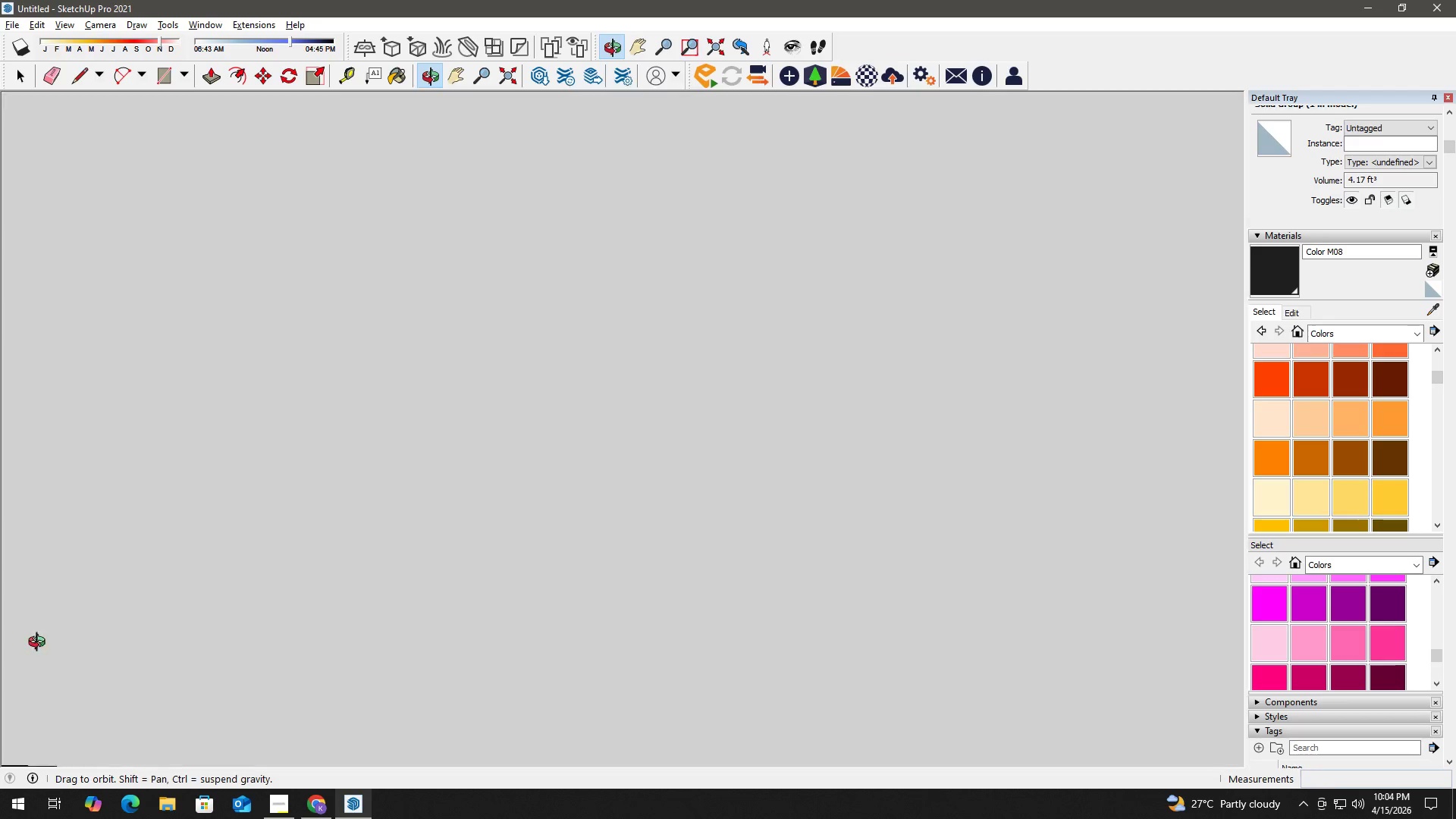 
key(H)
 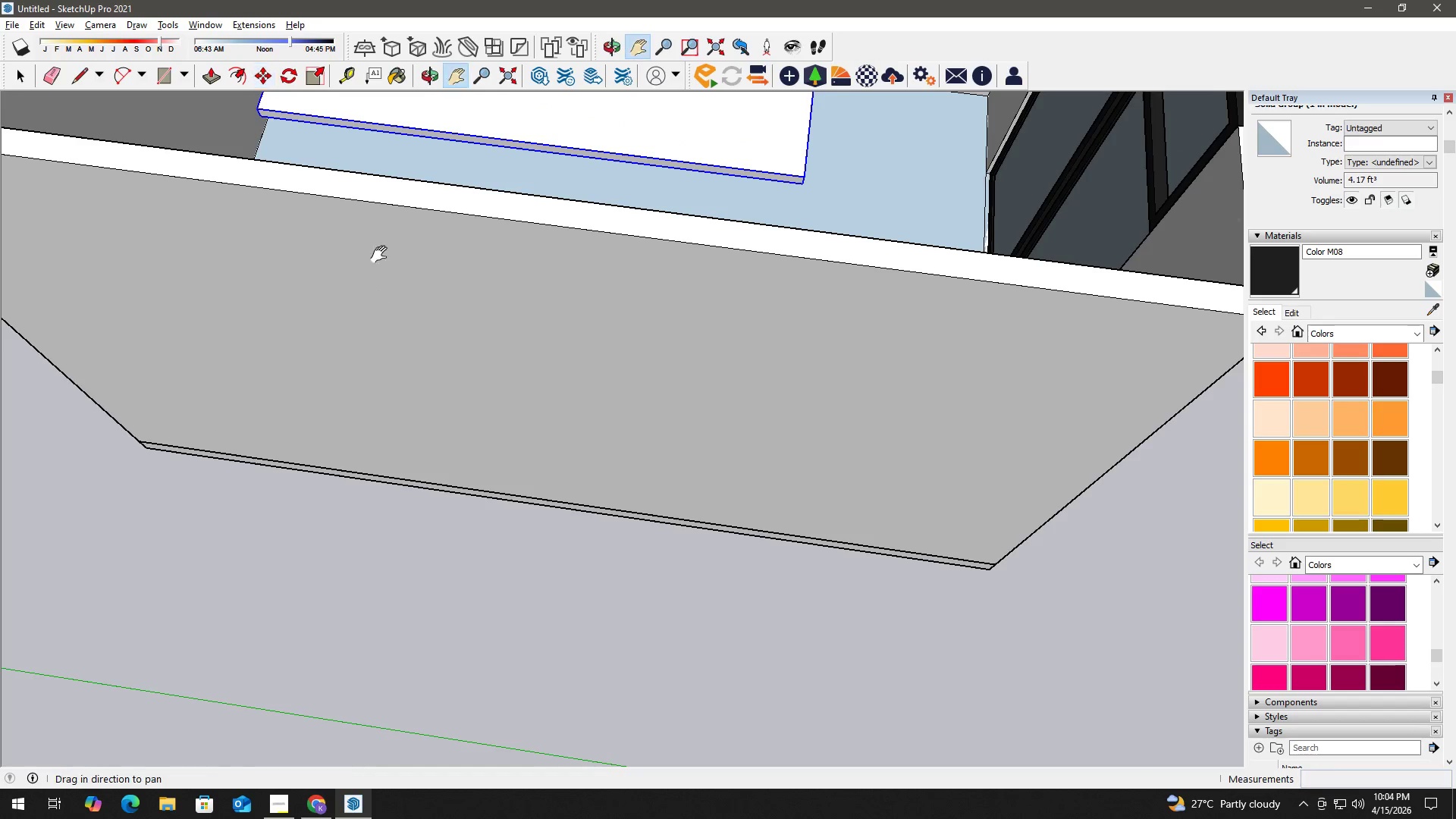 
left_click_drag(start_coordinate=[382, 255], to_coordinate=[359, 550])
 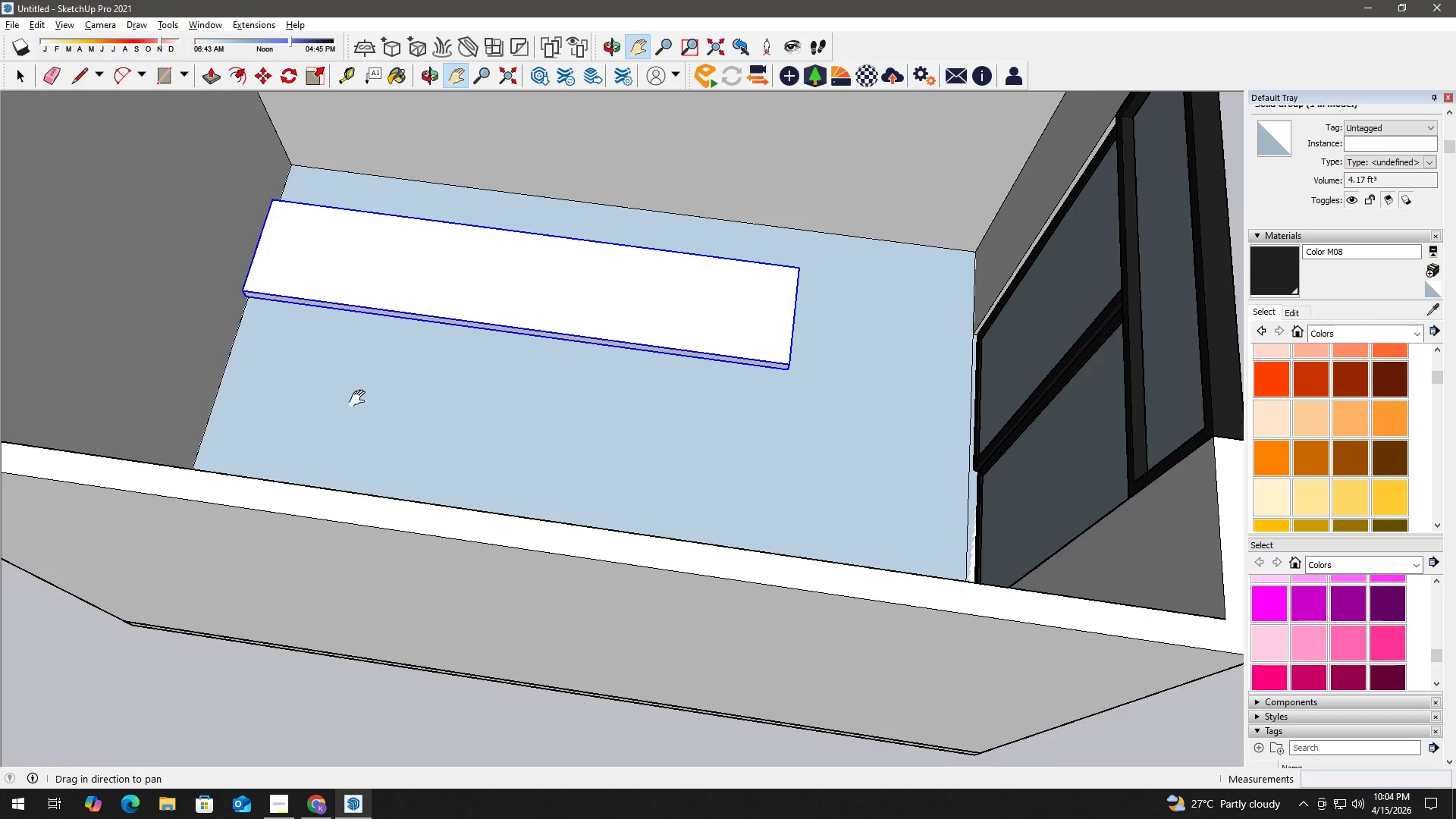 
scroll: coordinate [344, 372], scroll_direction: down, amount: 16.0
 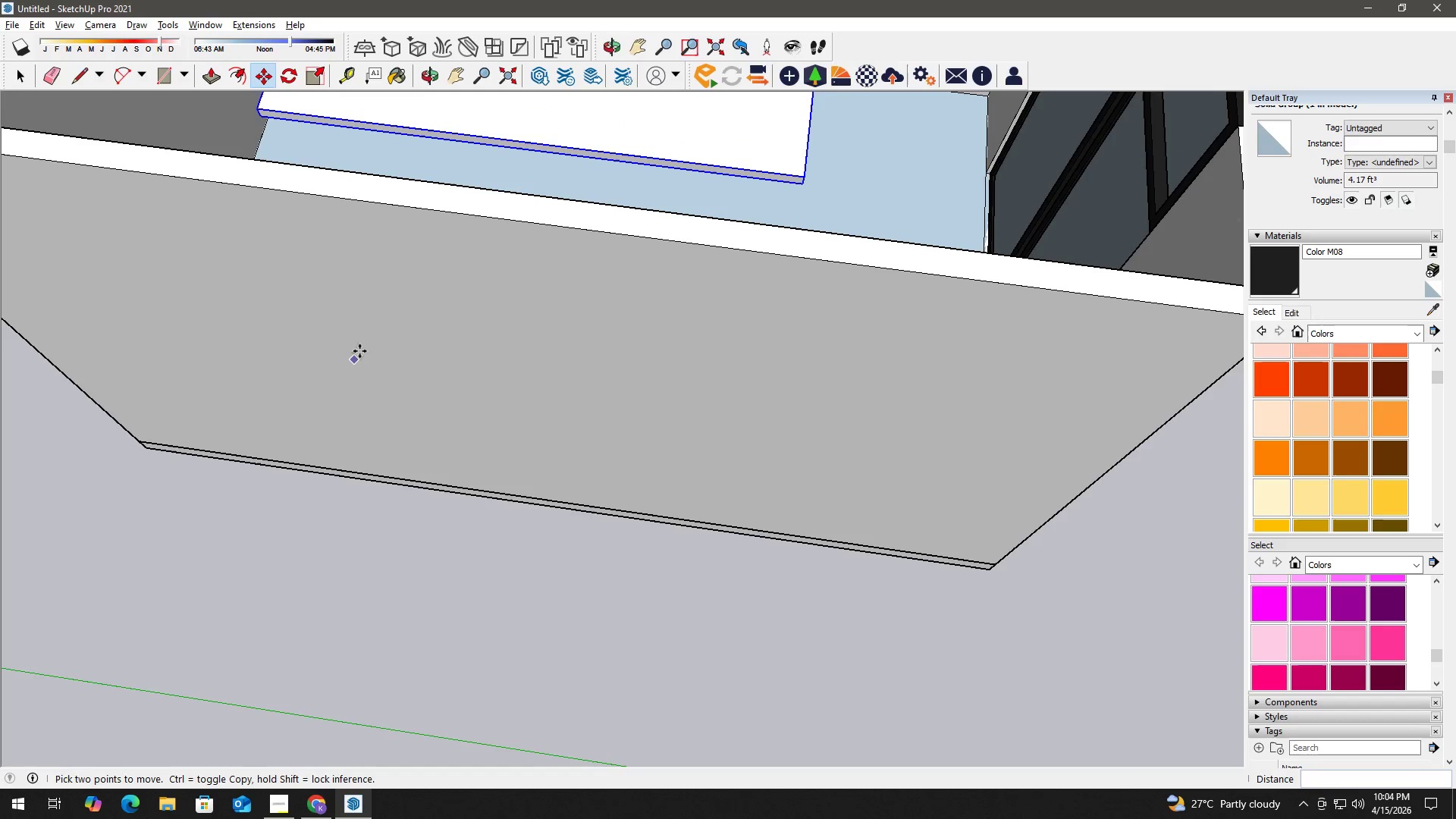 
left_click_drag(start_coordinate=[369, 336], to_coordinate=[234, 482])
 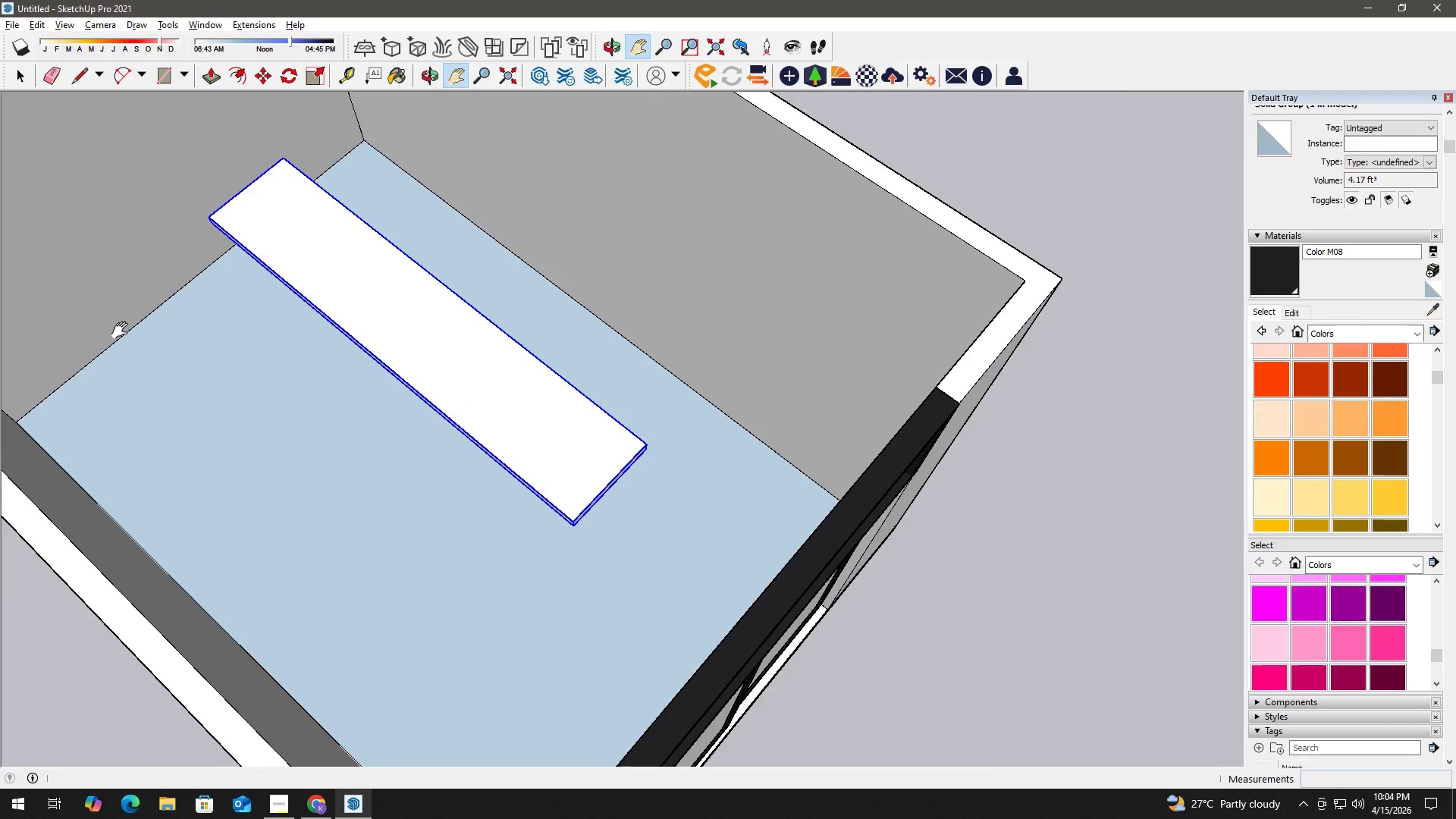 
scroll: coordinate [233, 359], scroll_direction: up, amount: 10.0
 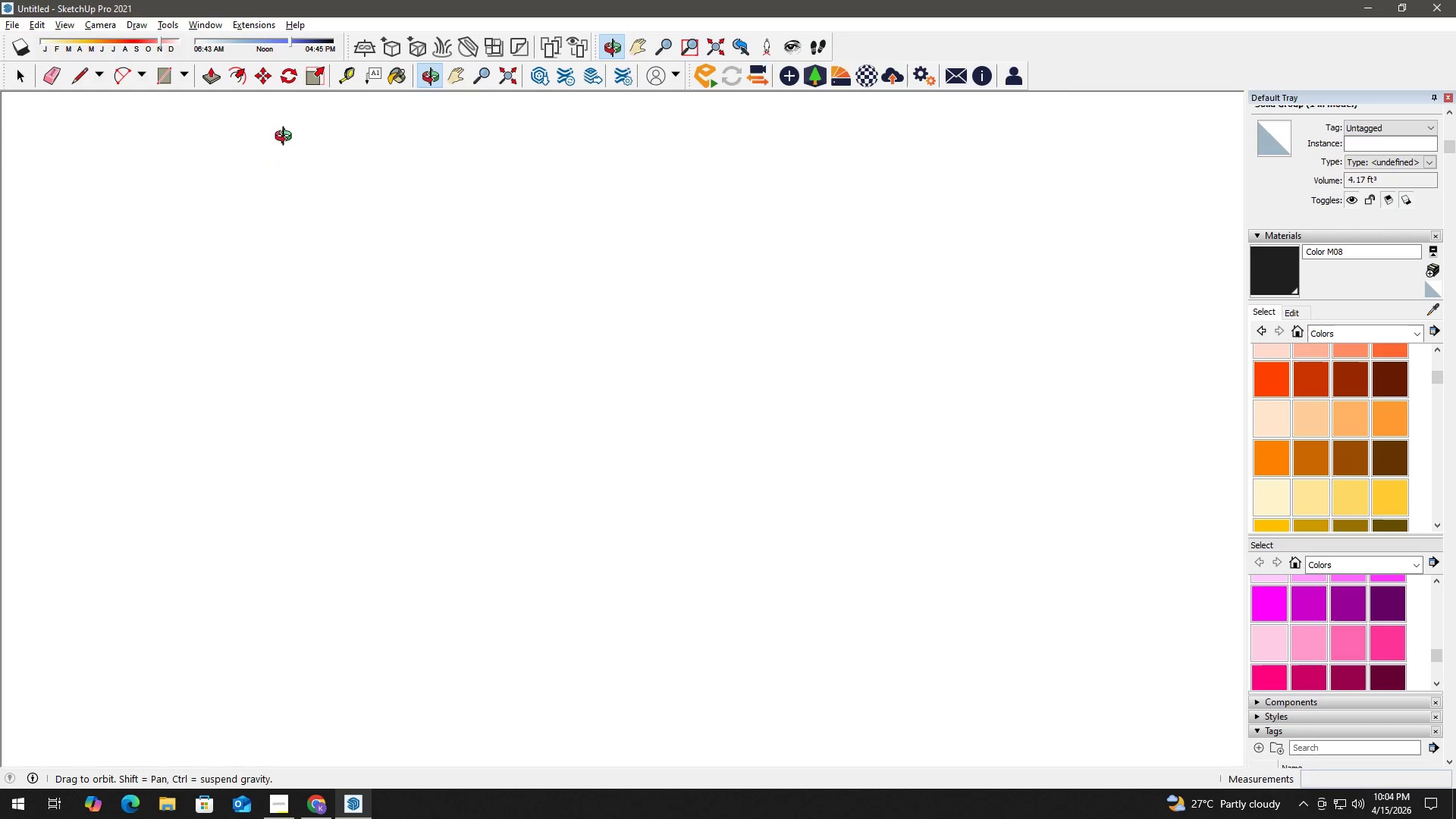 
key(H)
 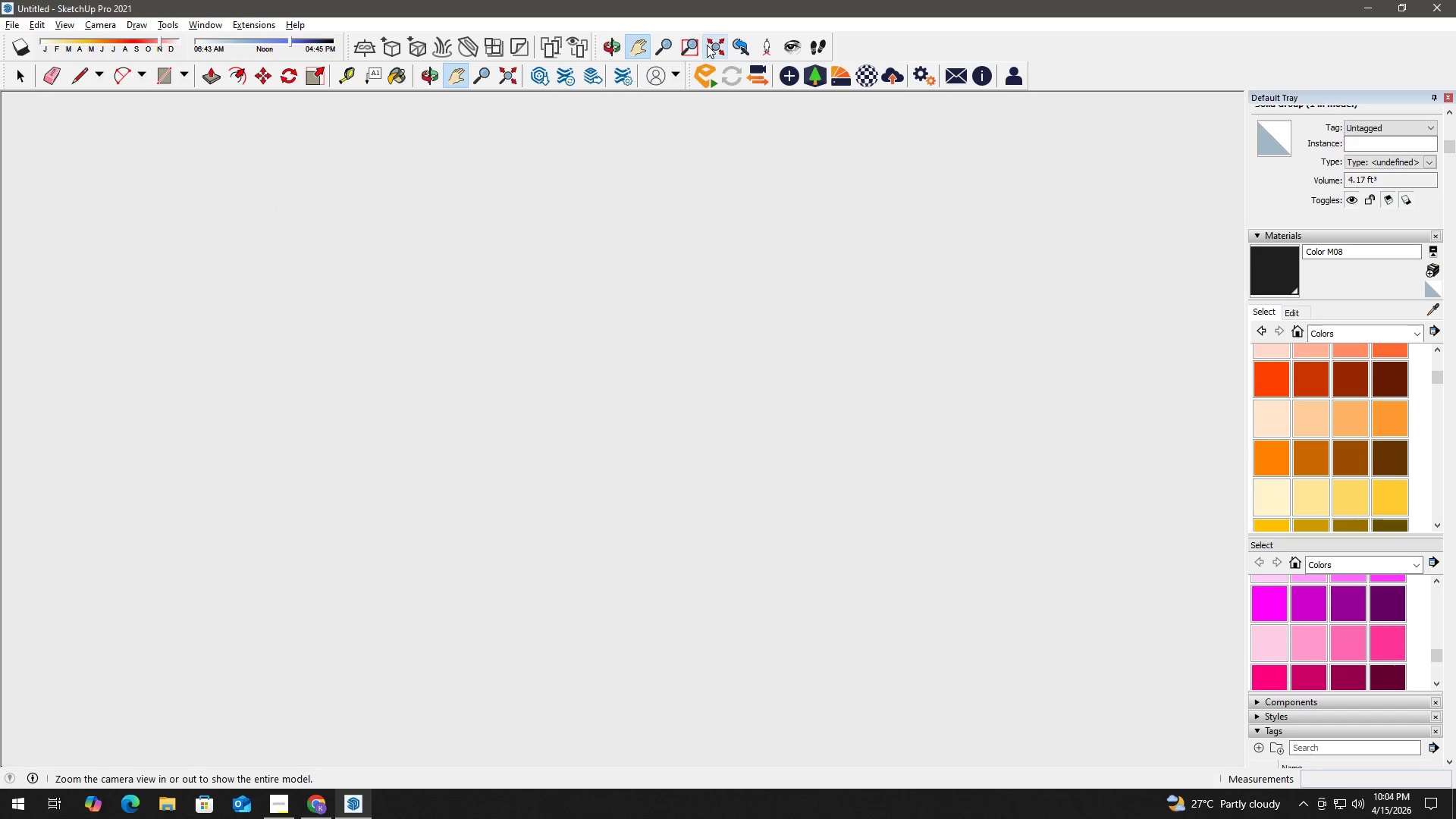 
scroll: coordinate [546, 413], scroll_direction: up, amount: 17.0
 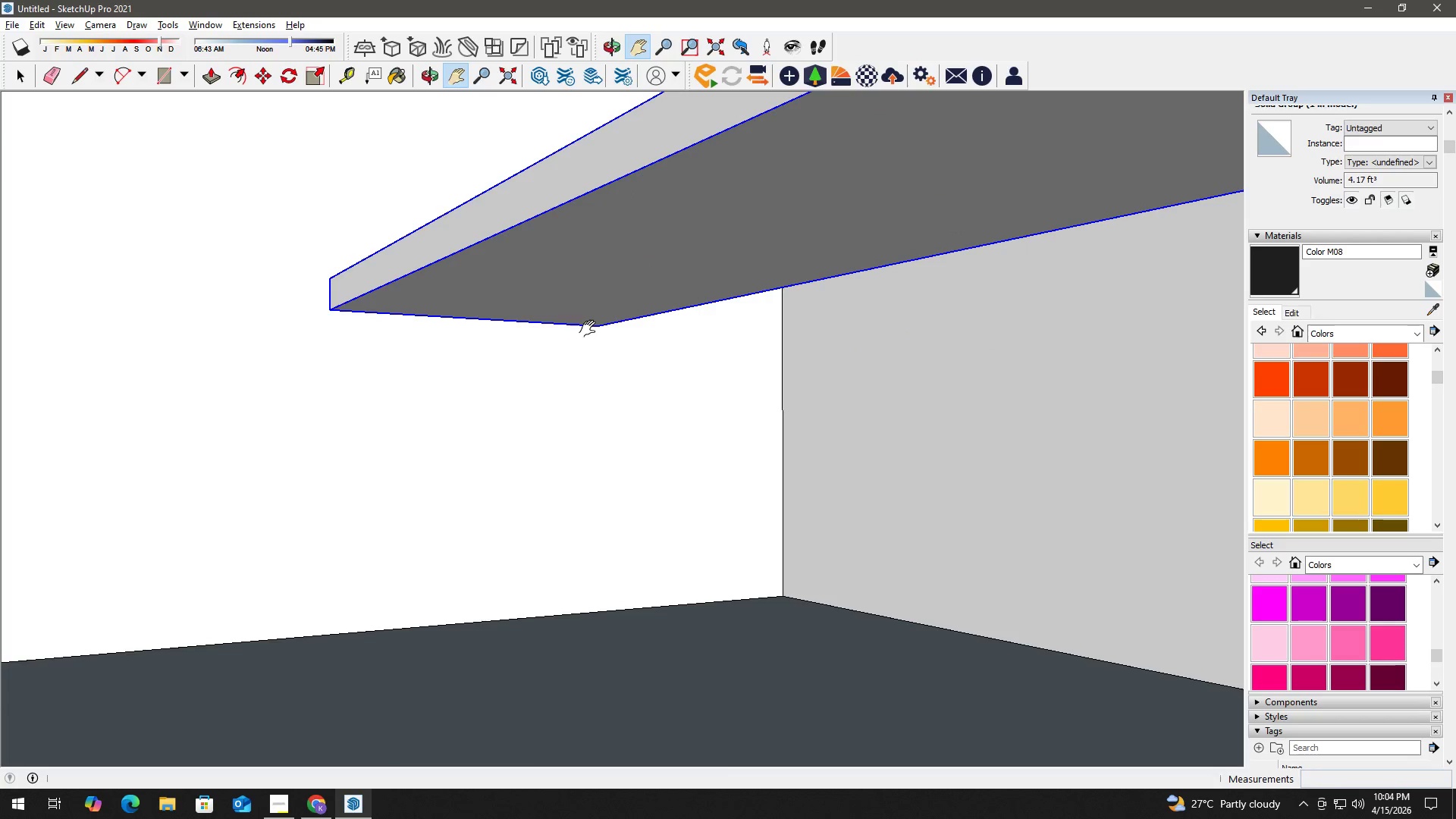 
key(M)
 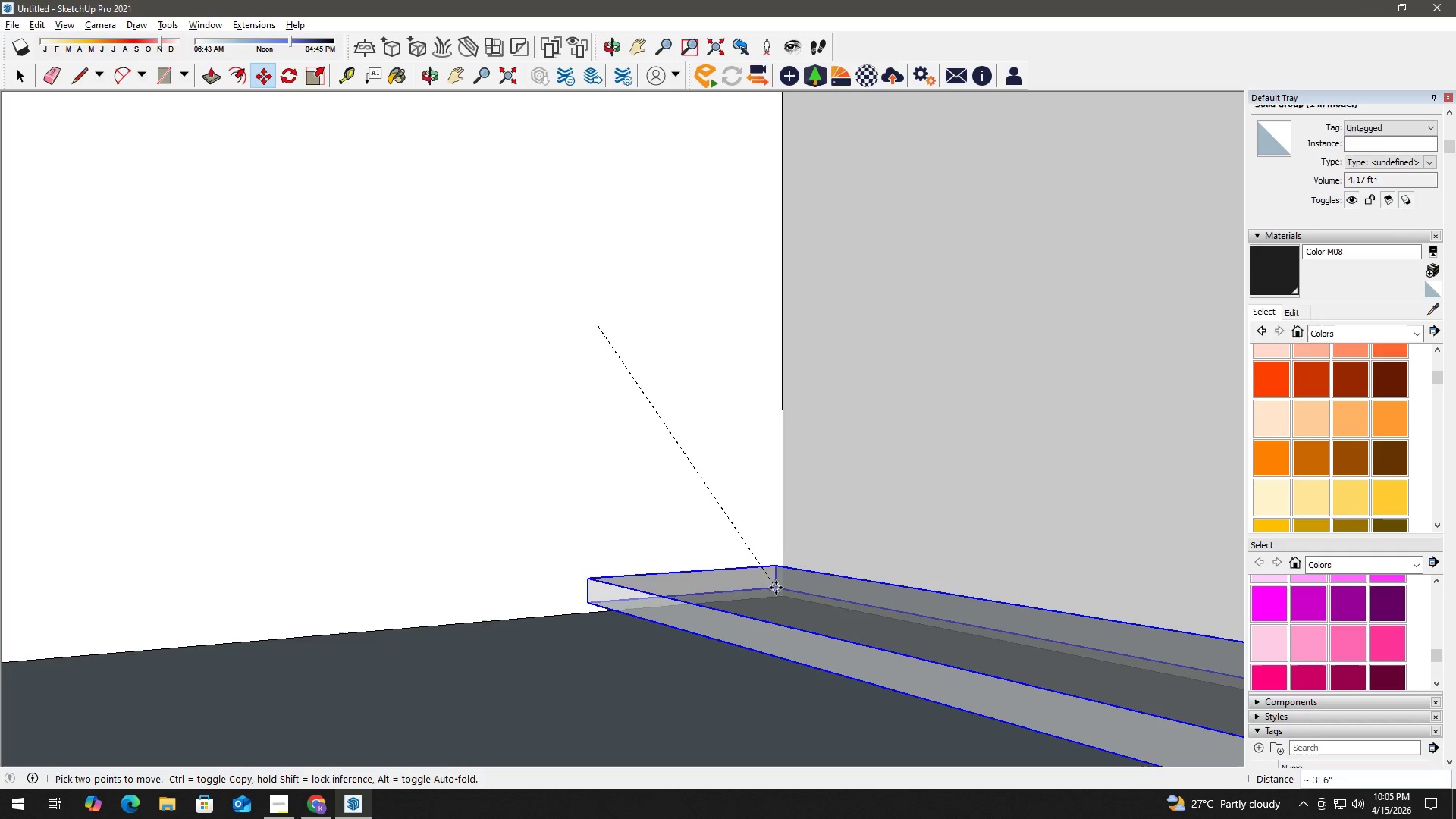 
left_click([784, 595])
 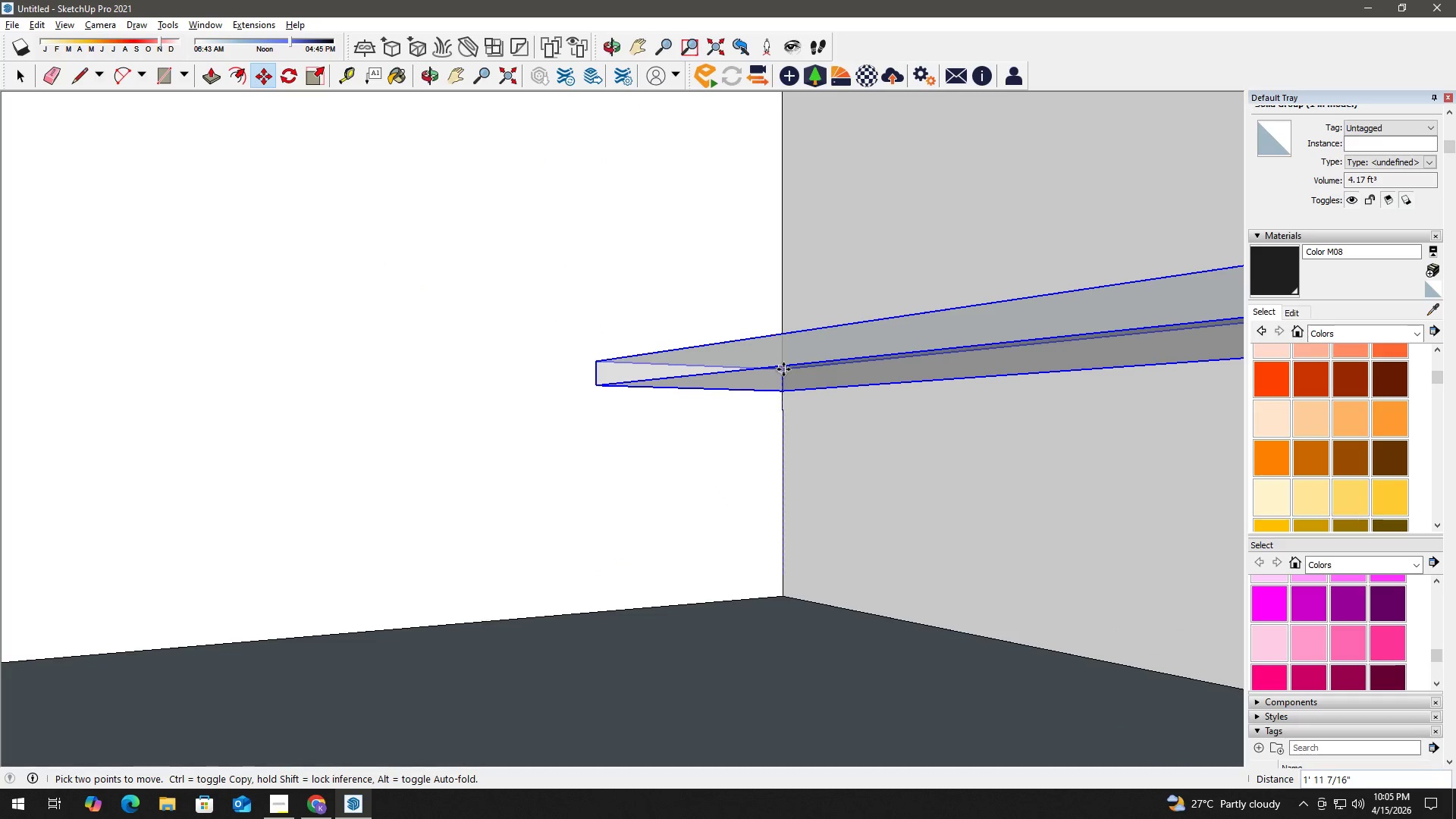 
key(Numpad3)
 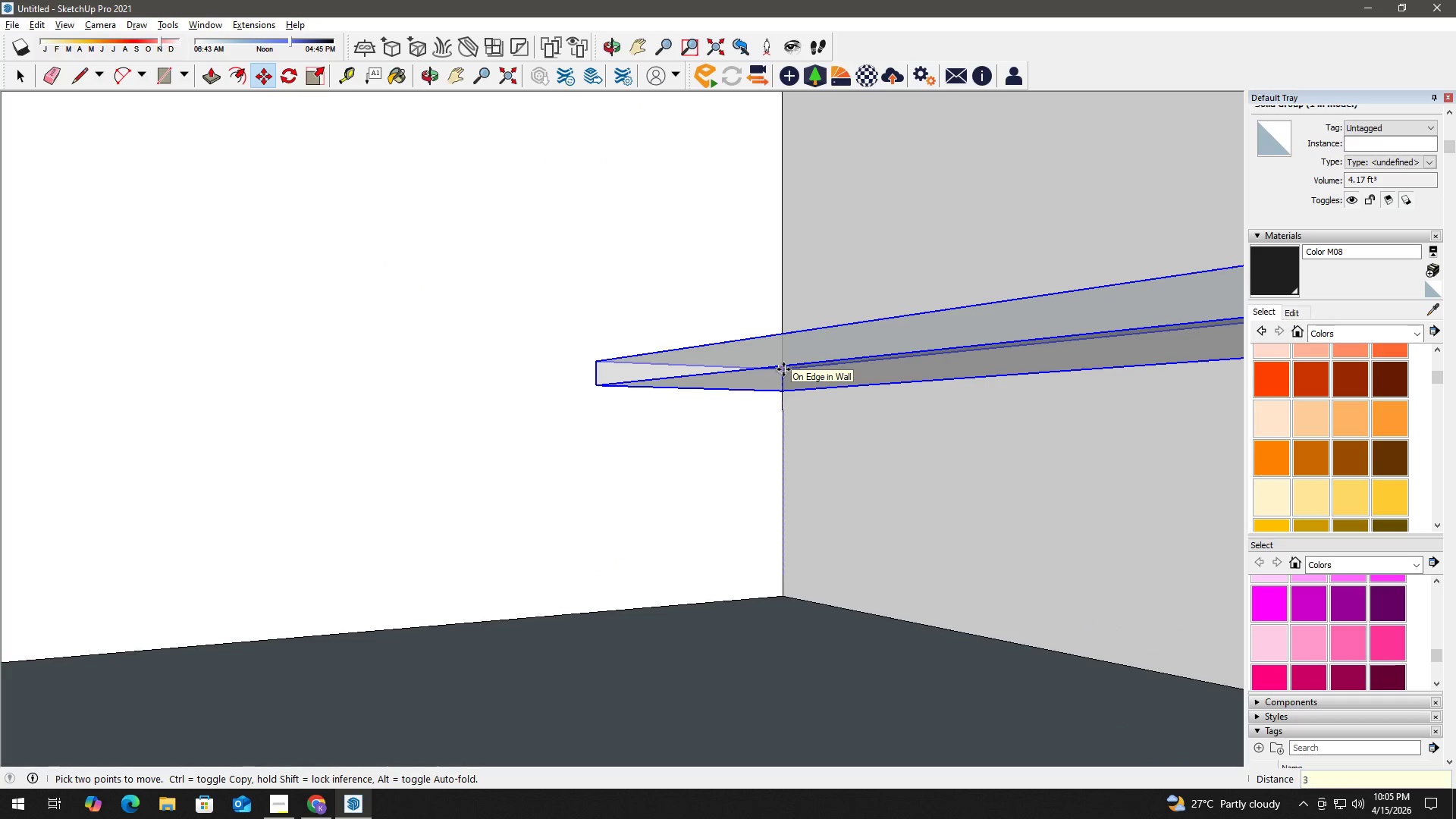 
key(Numpad6)
 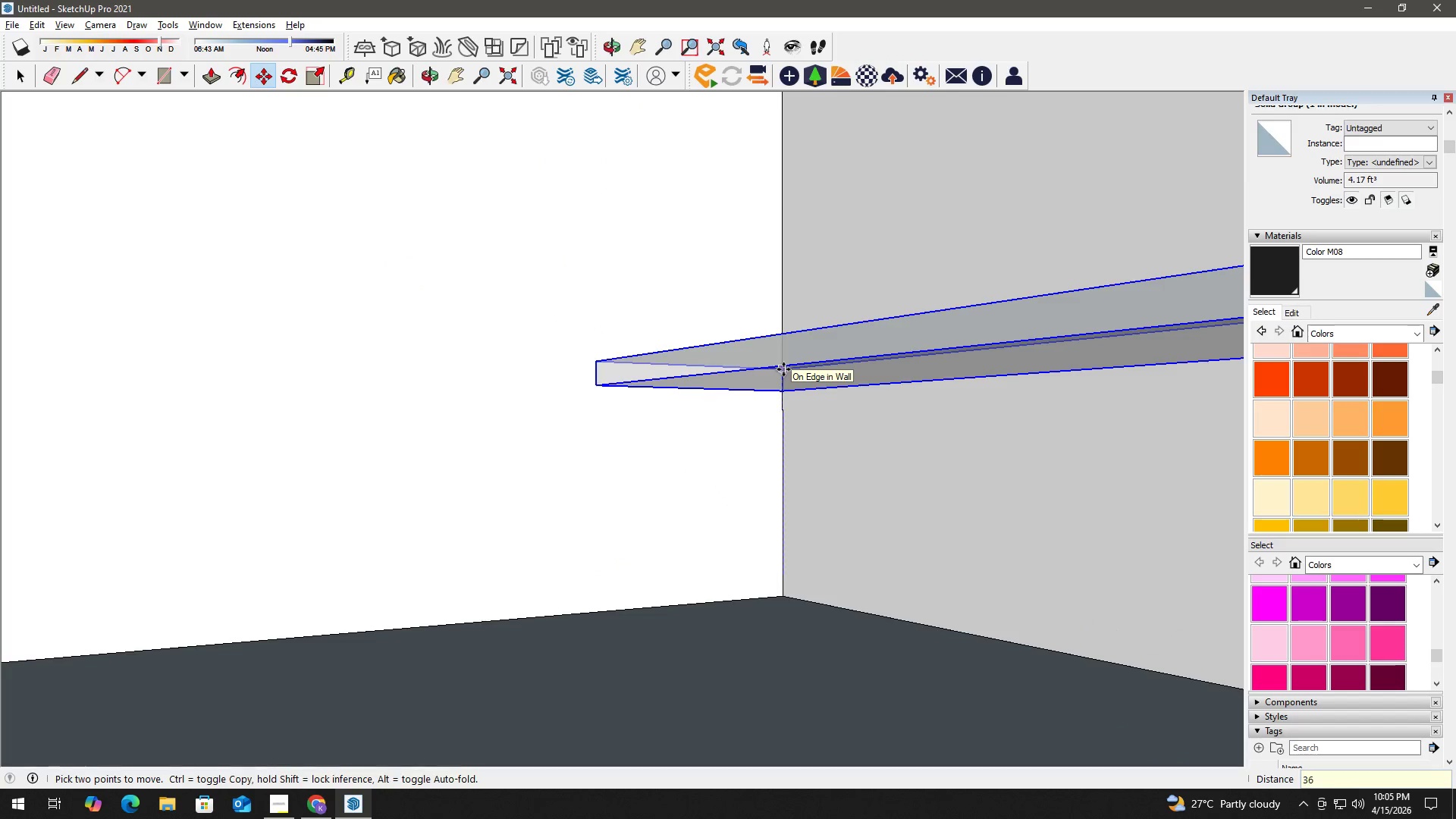 
key(NumpadEnter)
 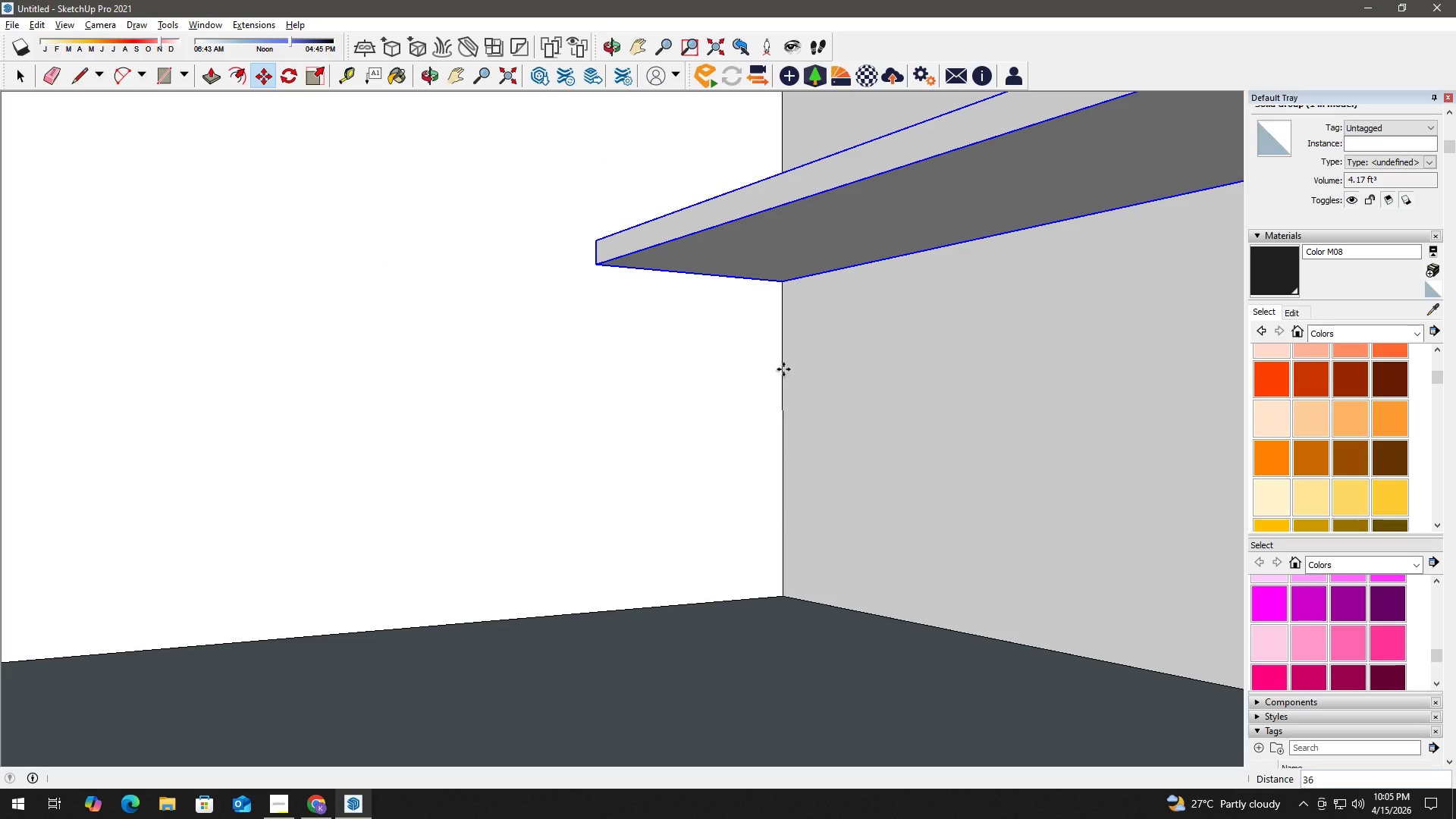 
wait(12.2)
 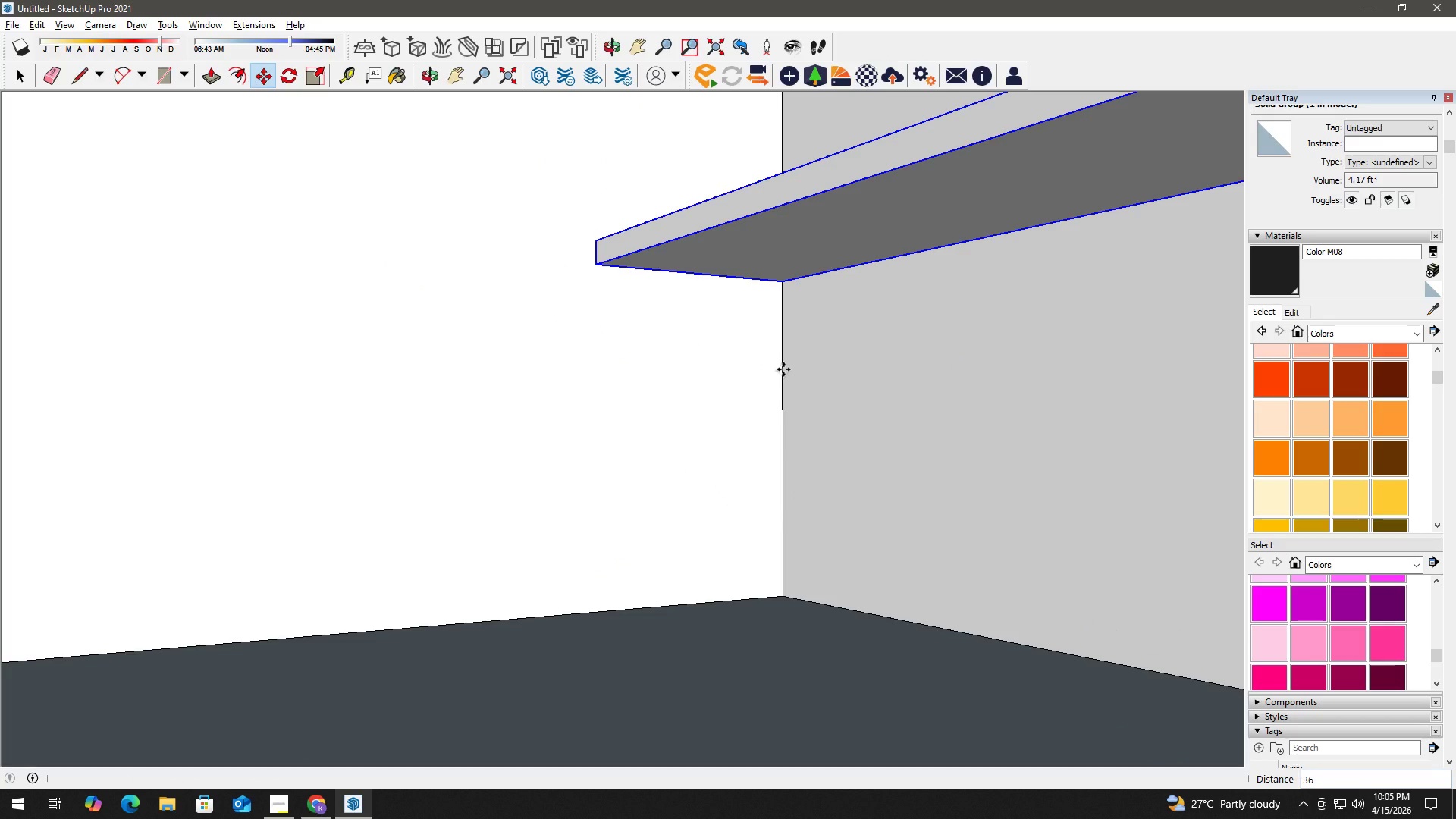 
key(Space)
 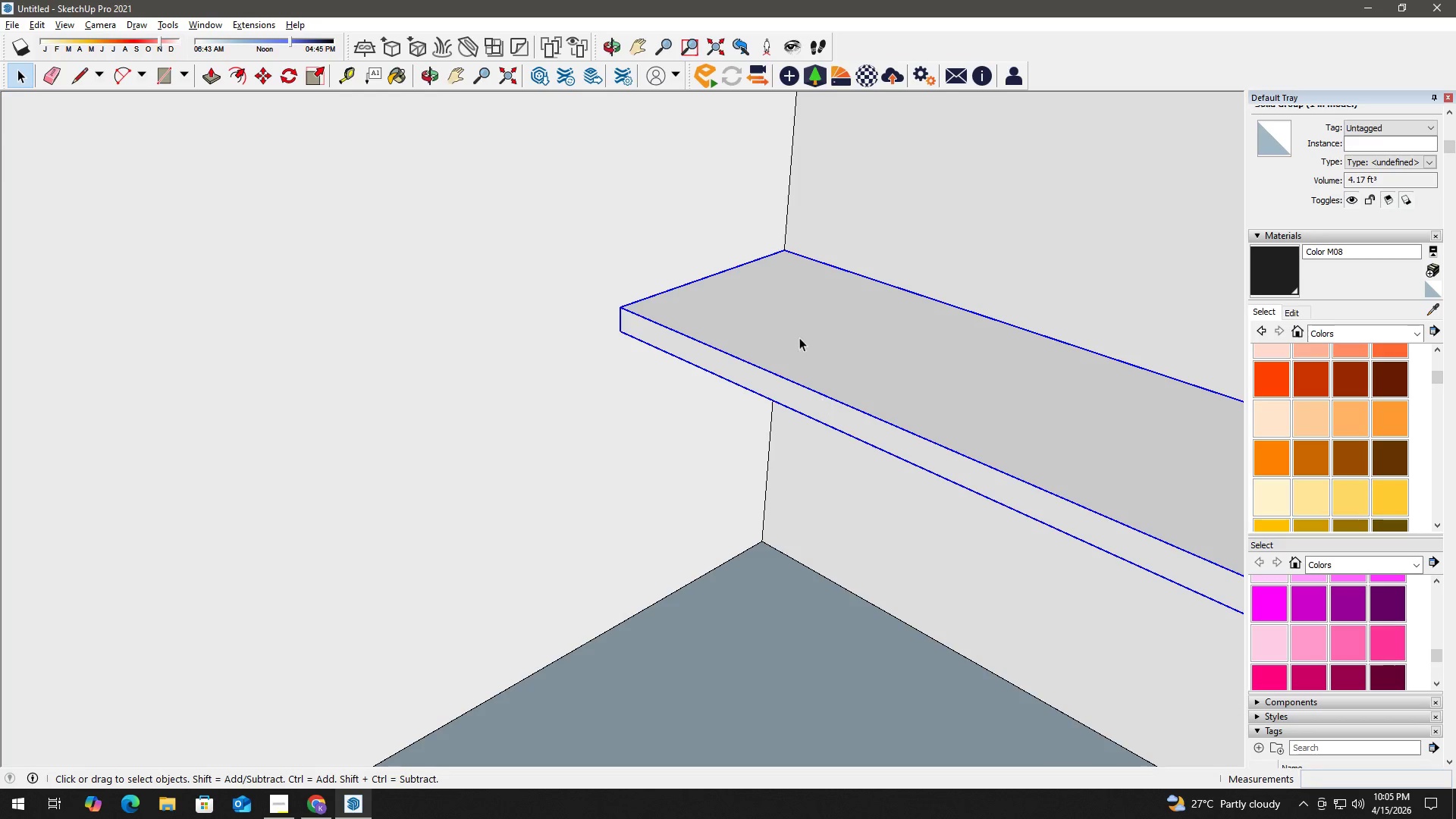 
key(T)
 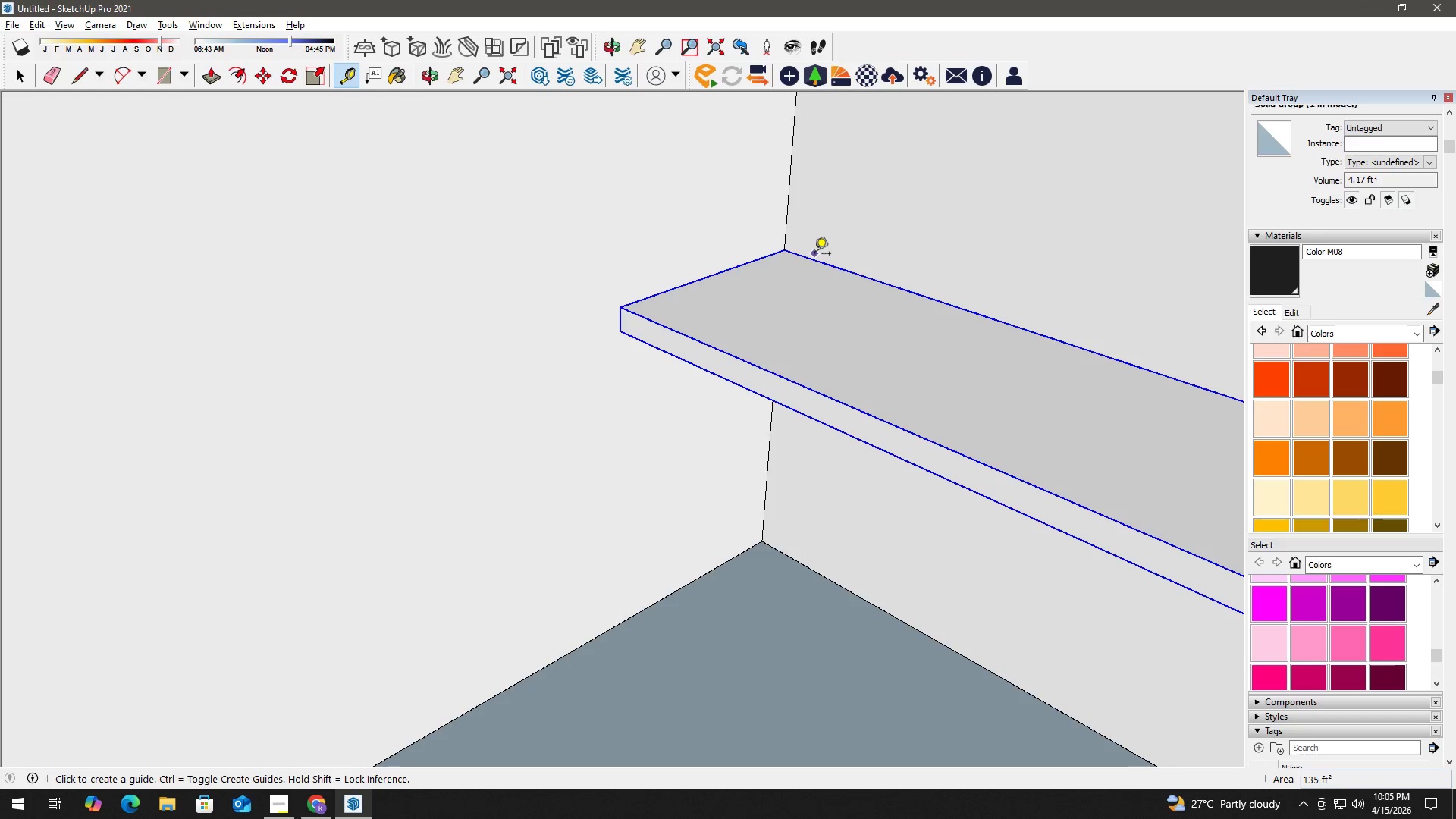 
left_click([814, 258])
 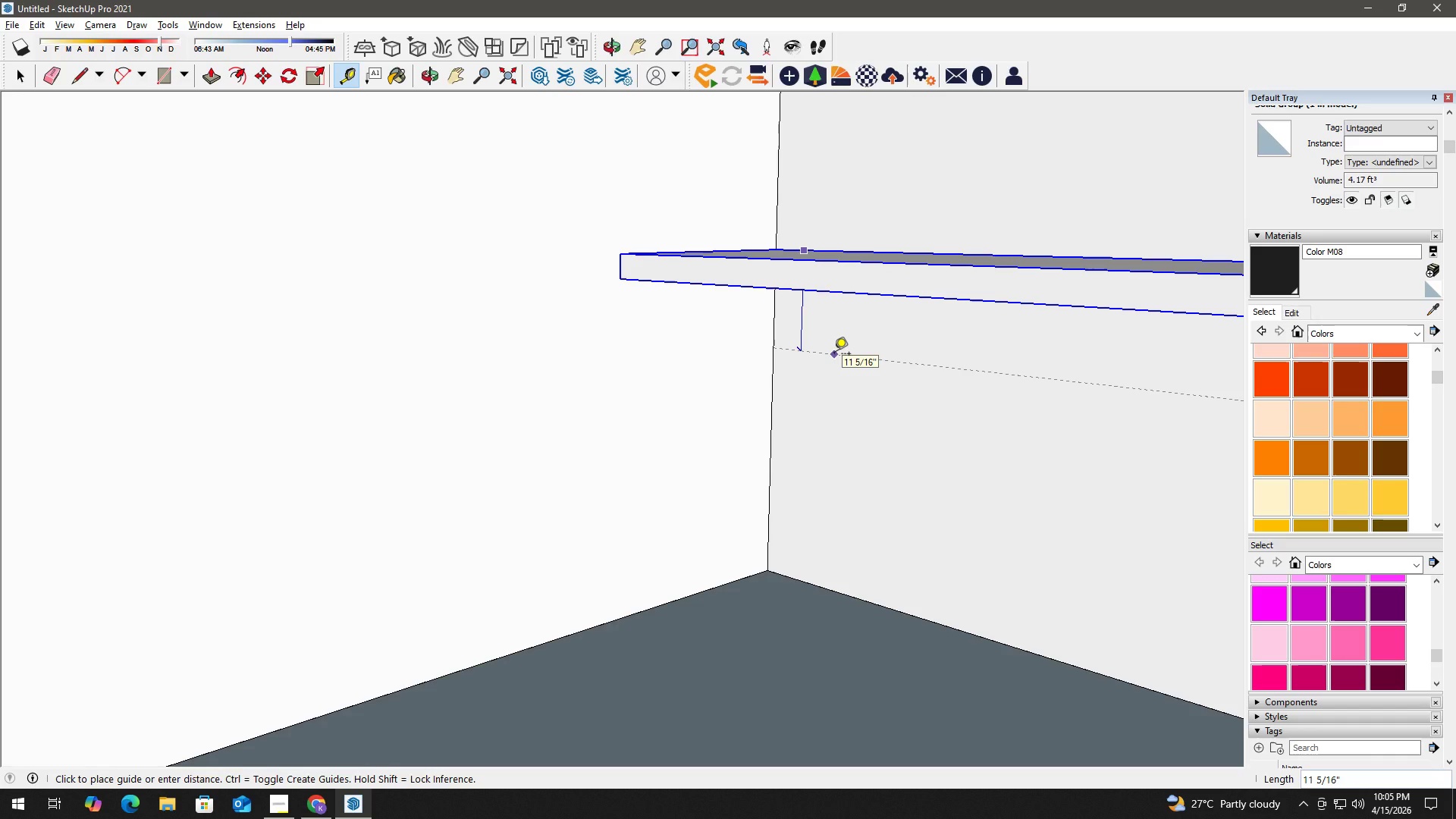 
key(Space)
 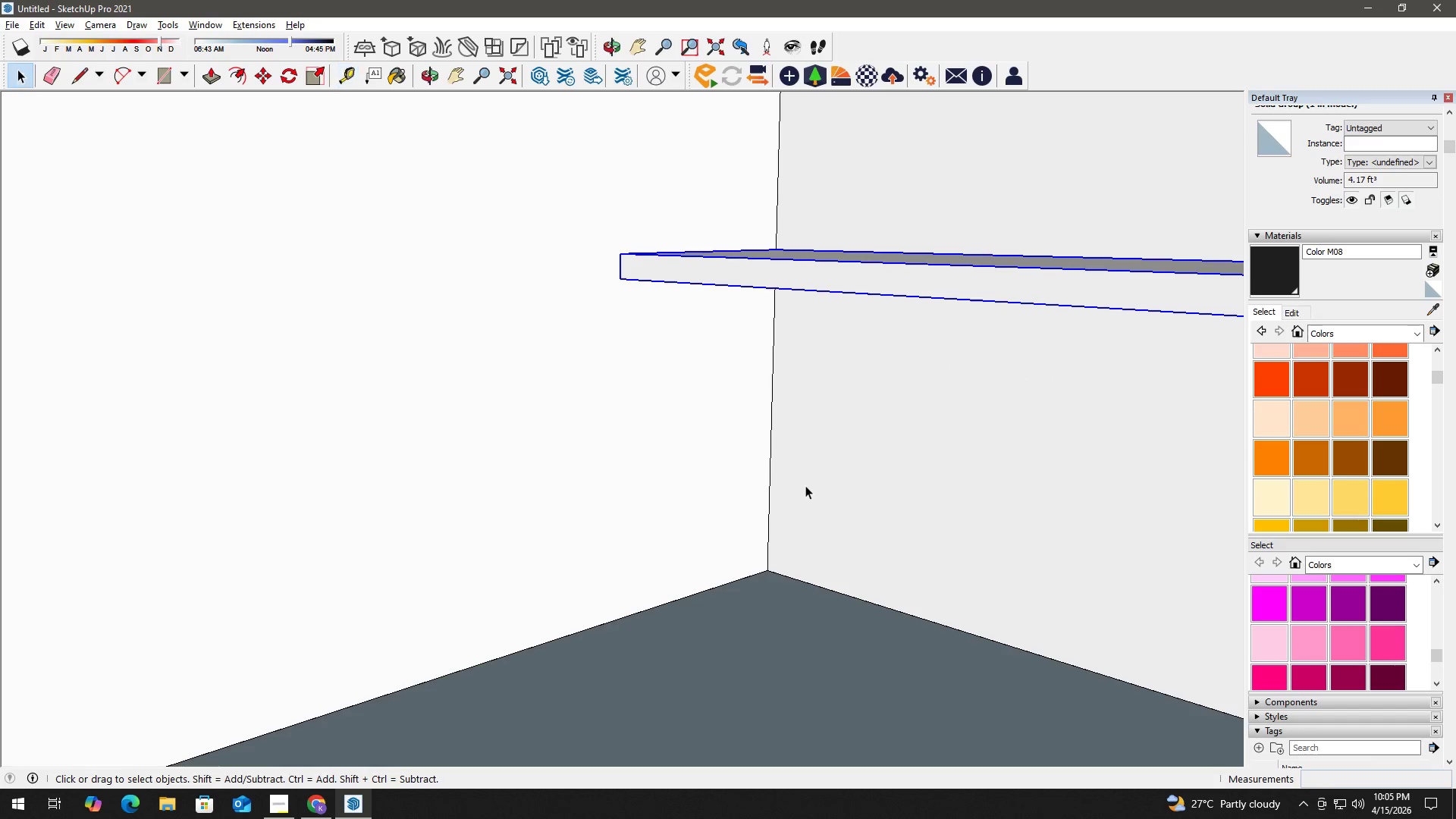 
key(T)
 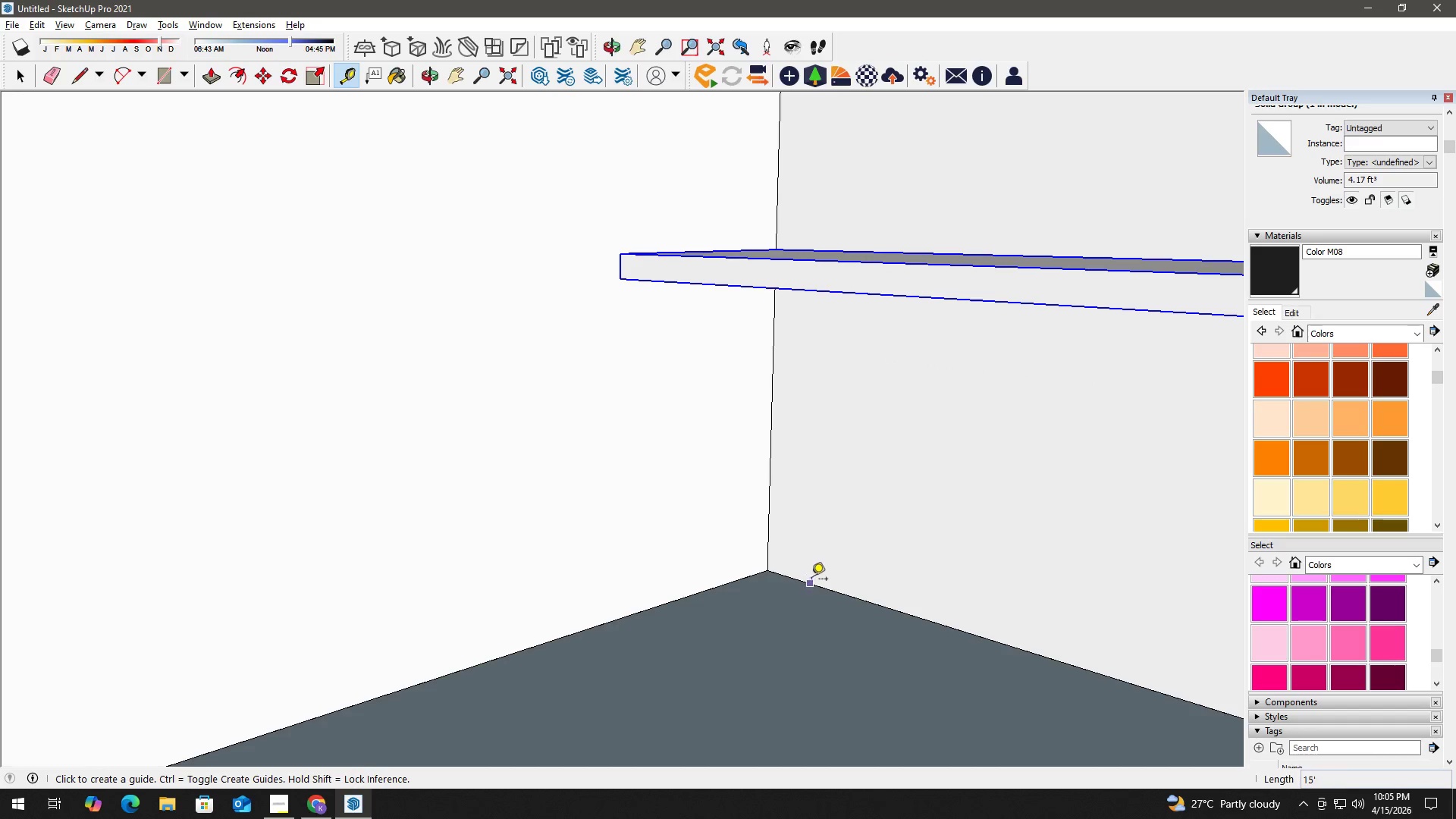 
left_click_drag(start_coordinate=[810, 584], to_coordinate=[811, 579])
 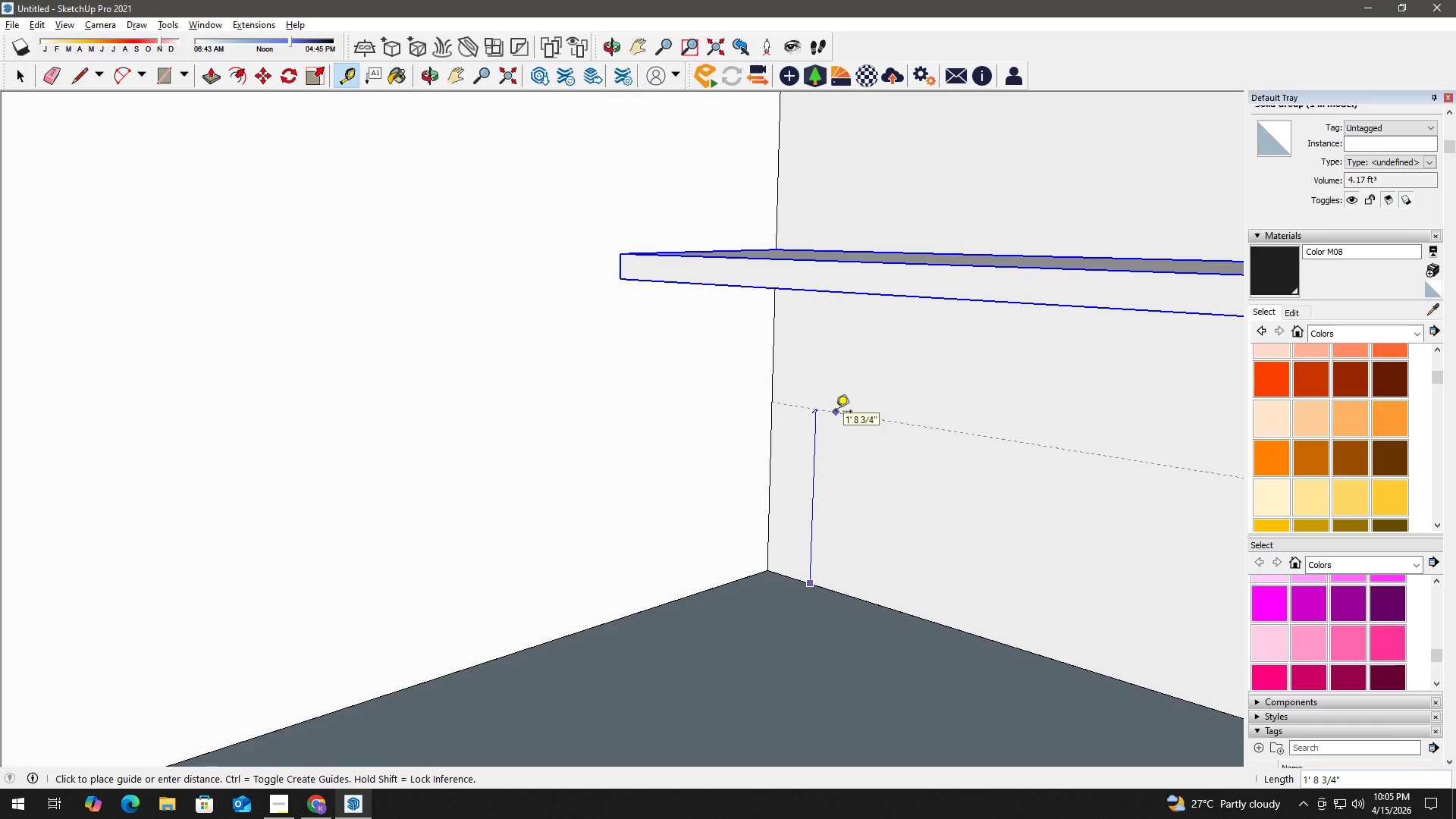 
key(Numpad3)
 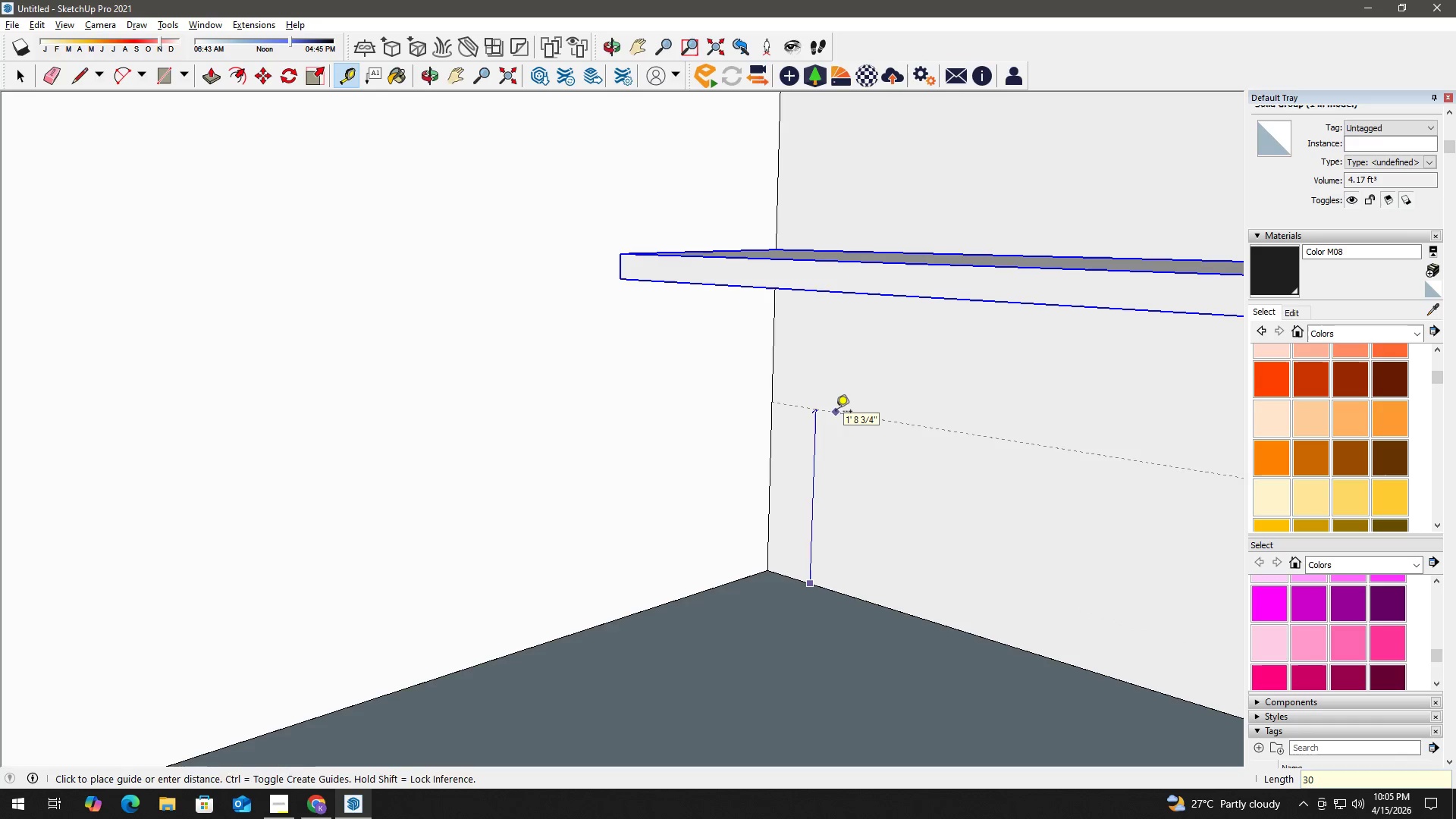 
key(Numpad0)
 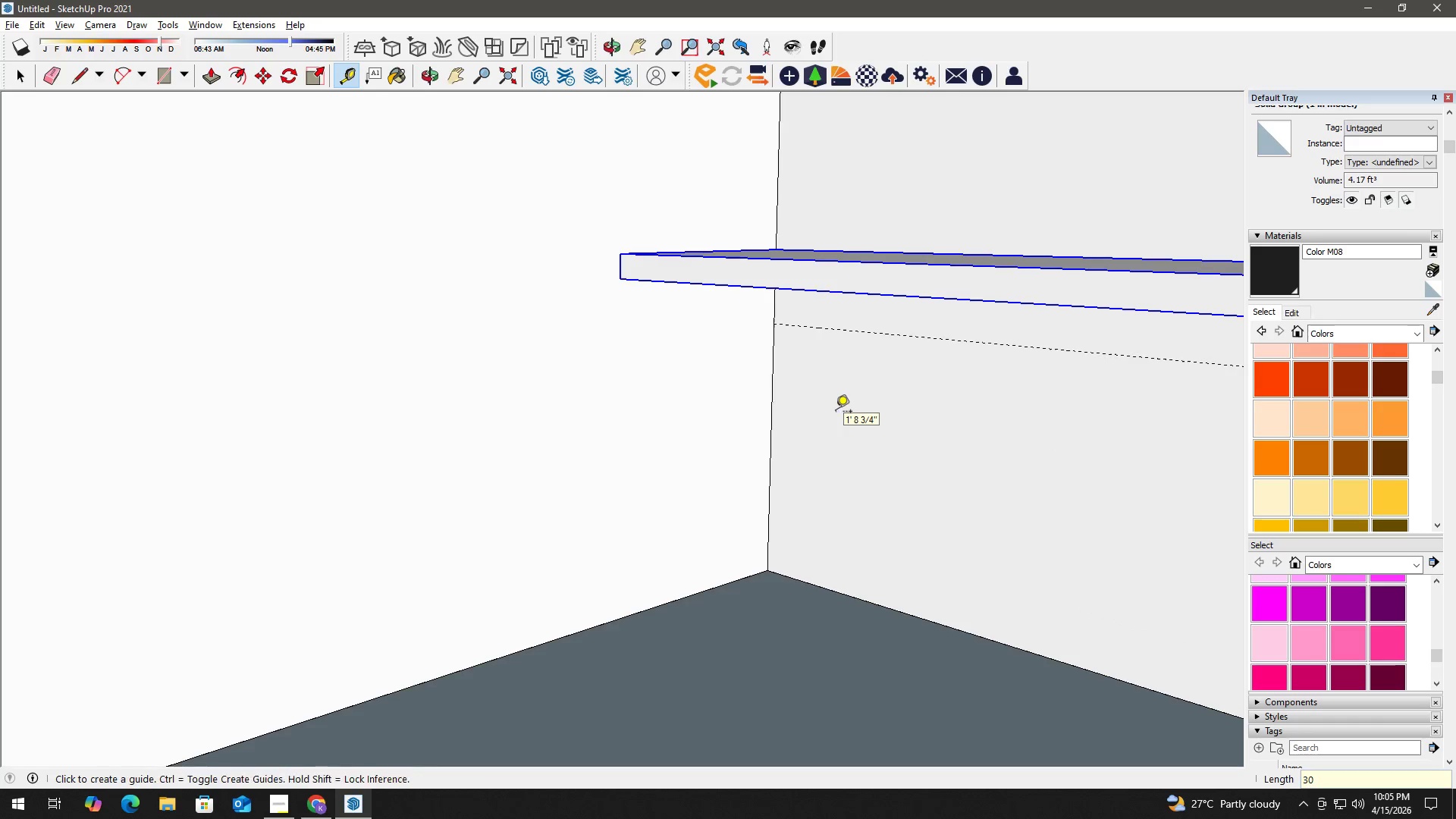 
key(NumpadEnter)
 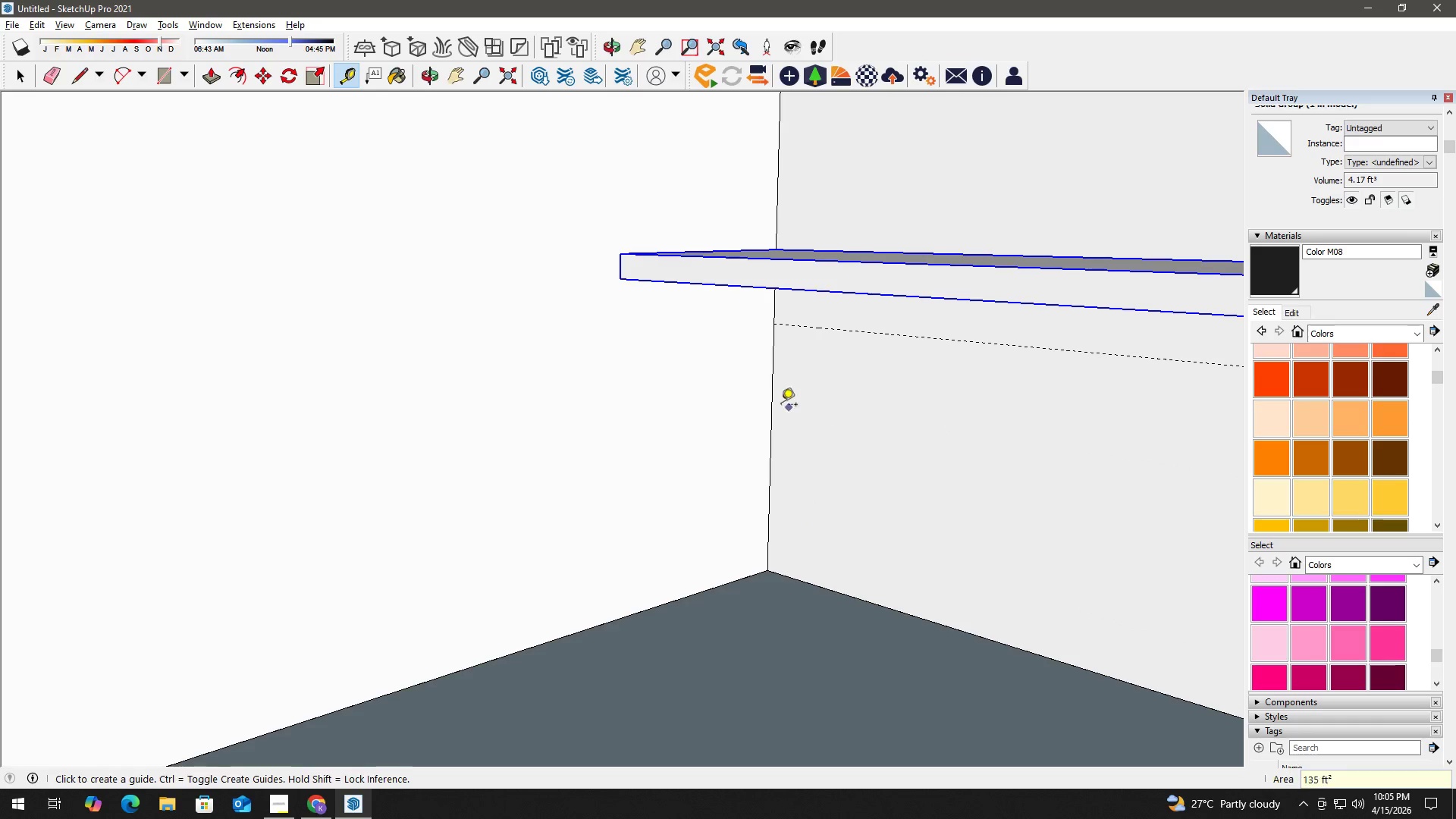 
key(Space)
 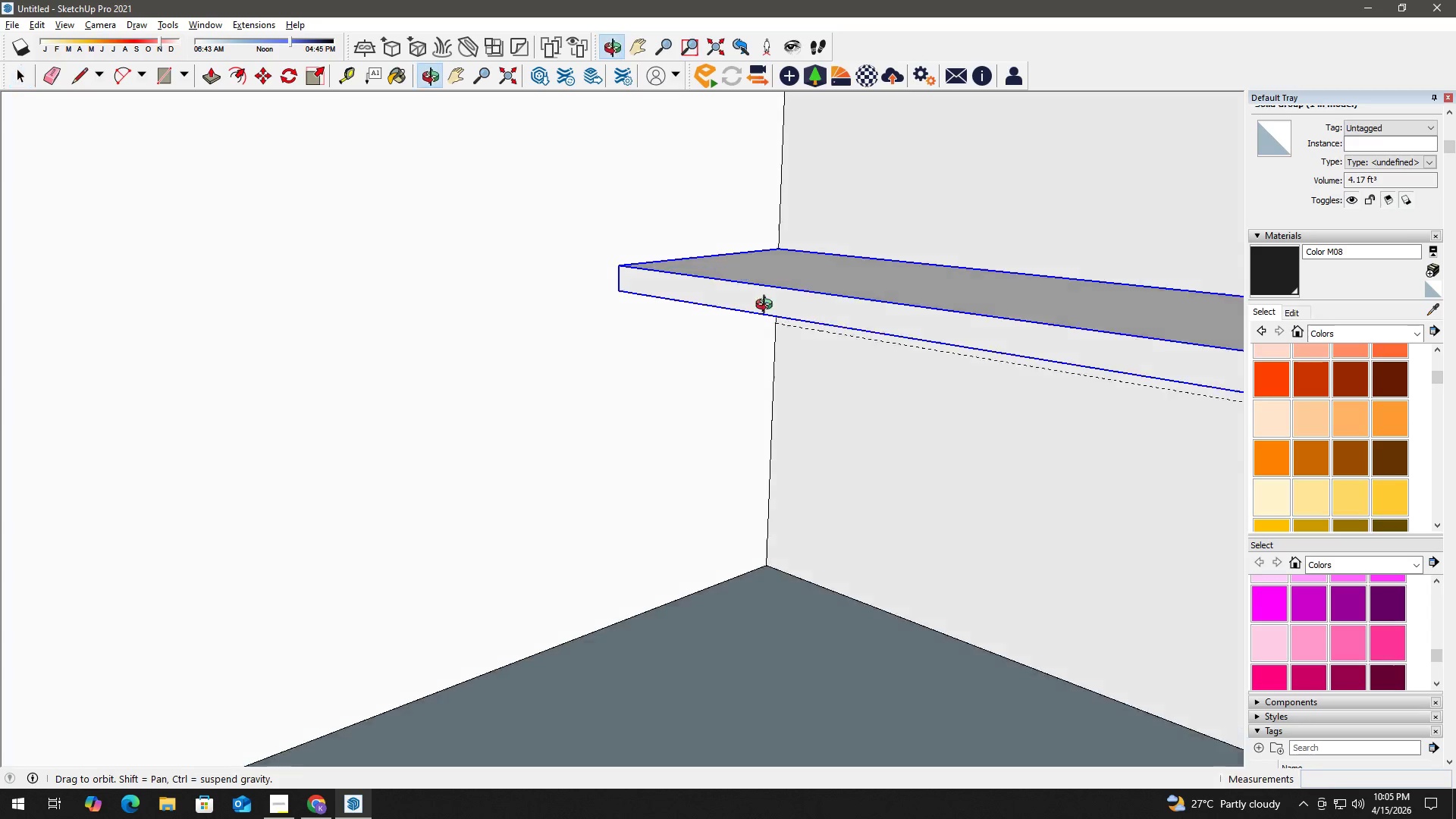 
key(M)
 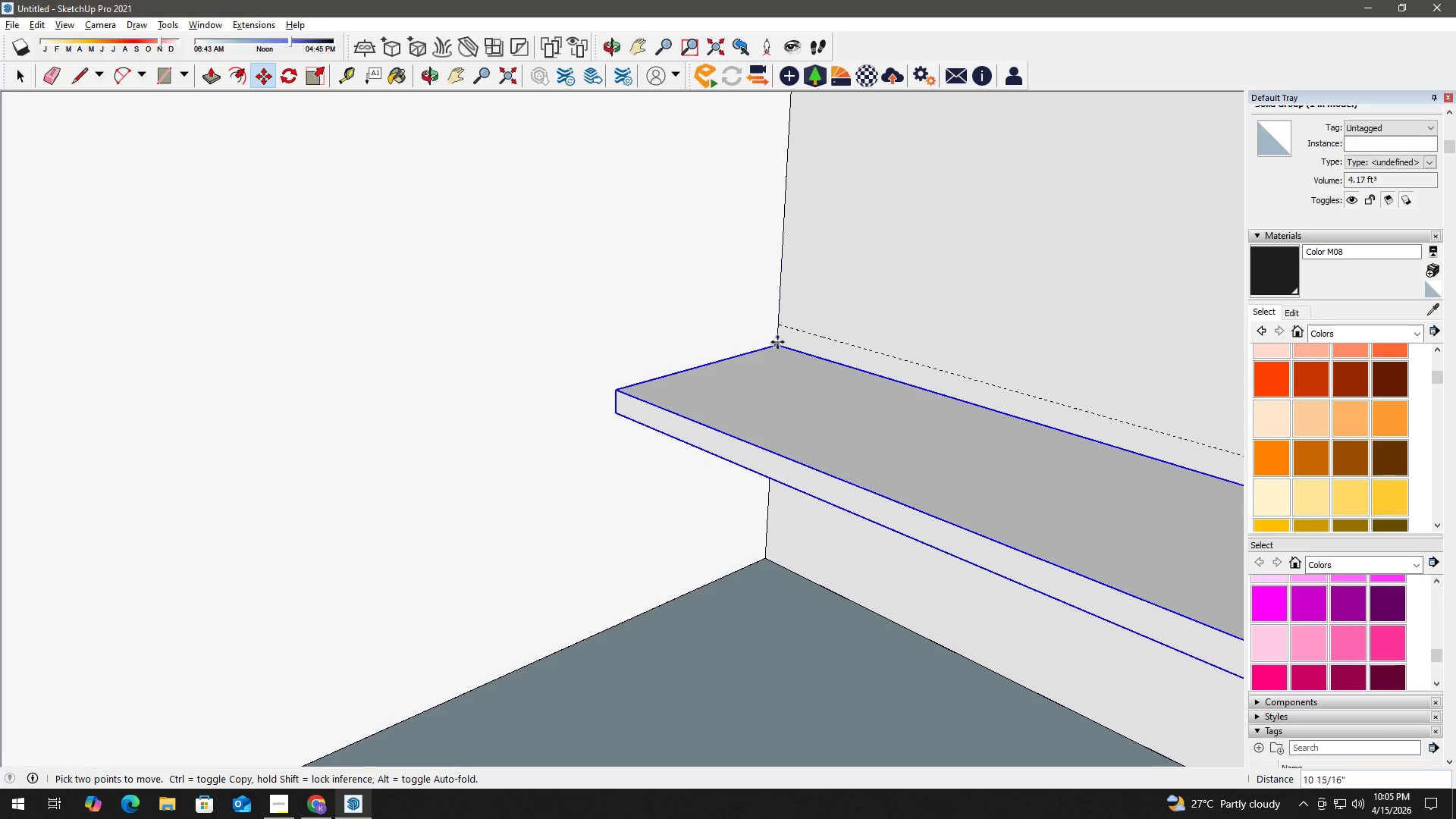 
left_click([778, 325])
 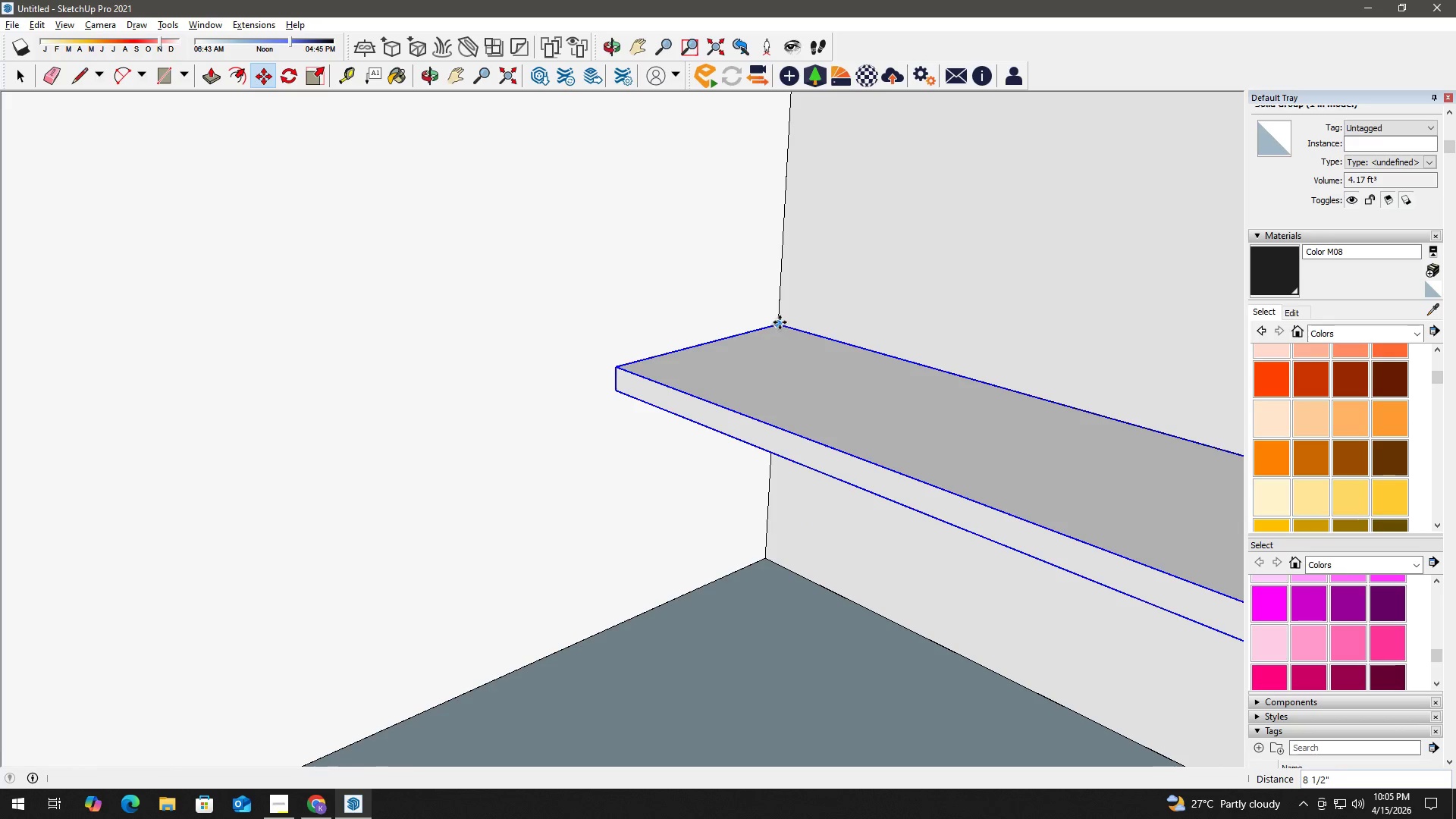 
key(Space)
 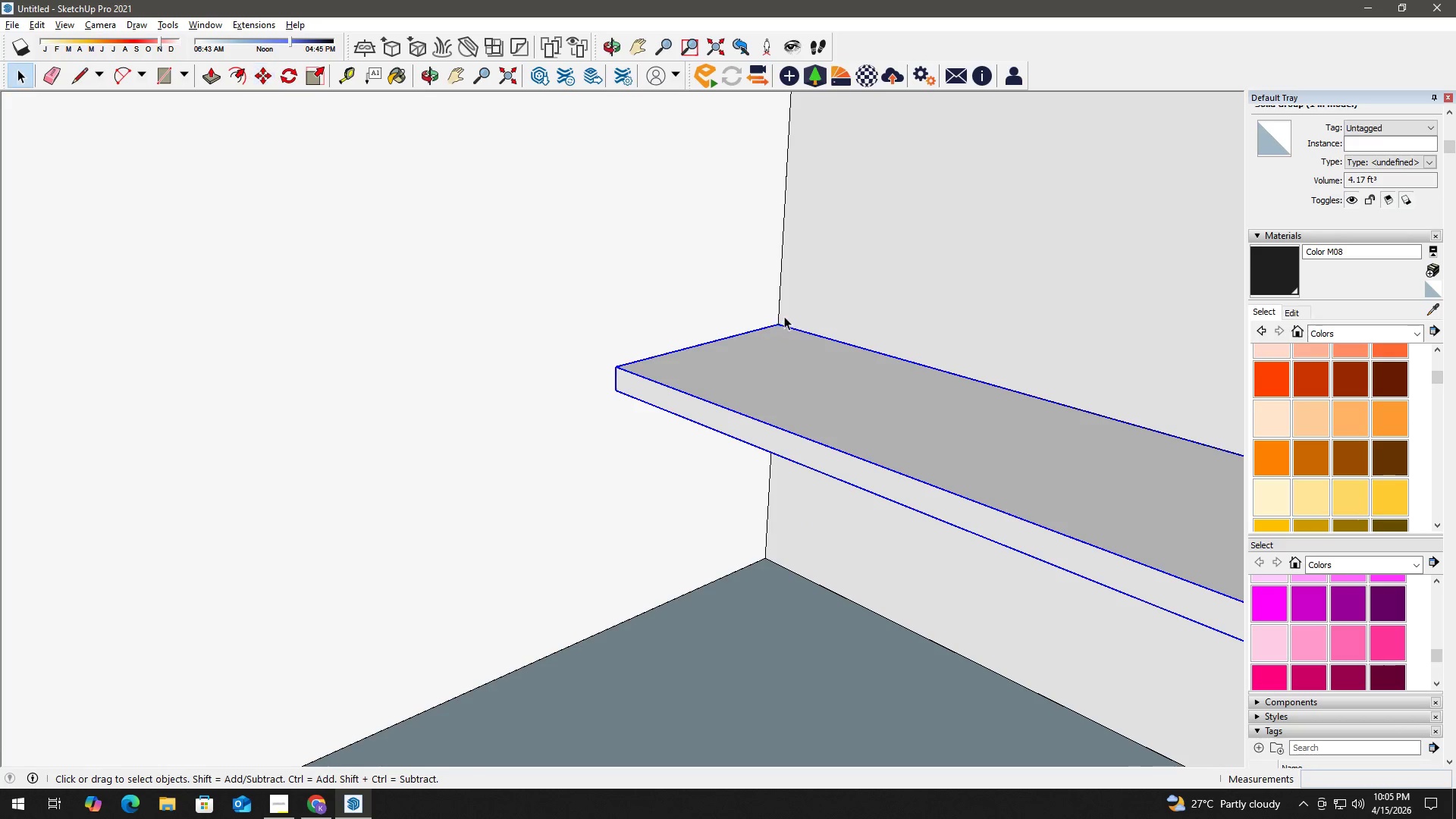 
scroll: coordinate [799, 251], scroll_direction: down, amount: 9.0
 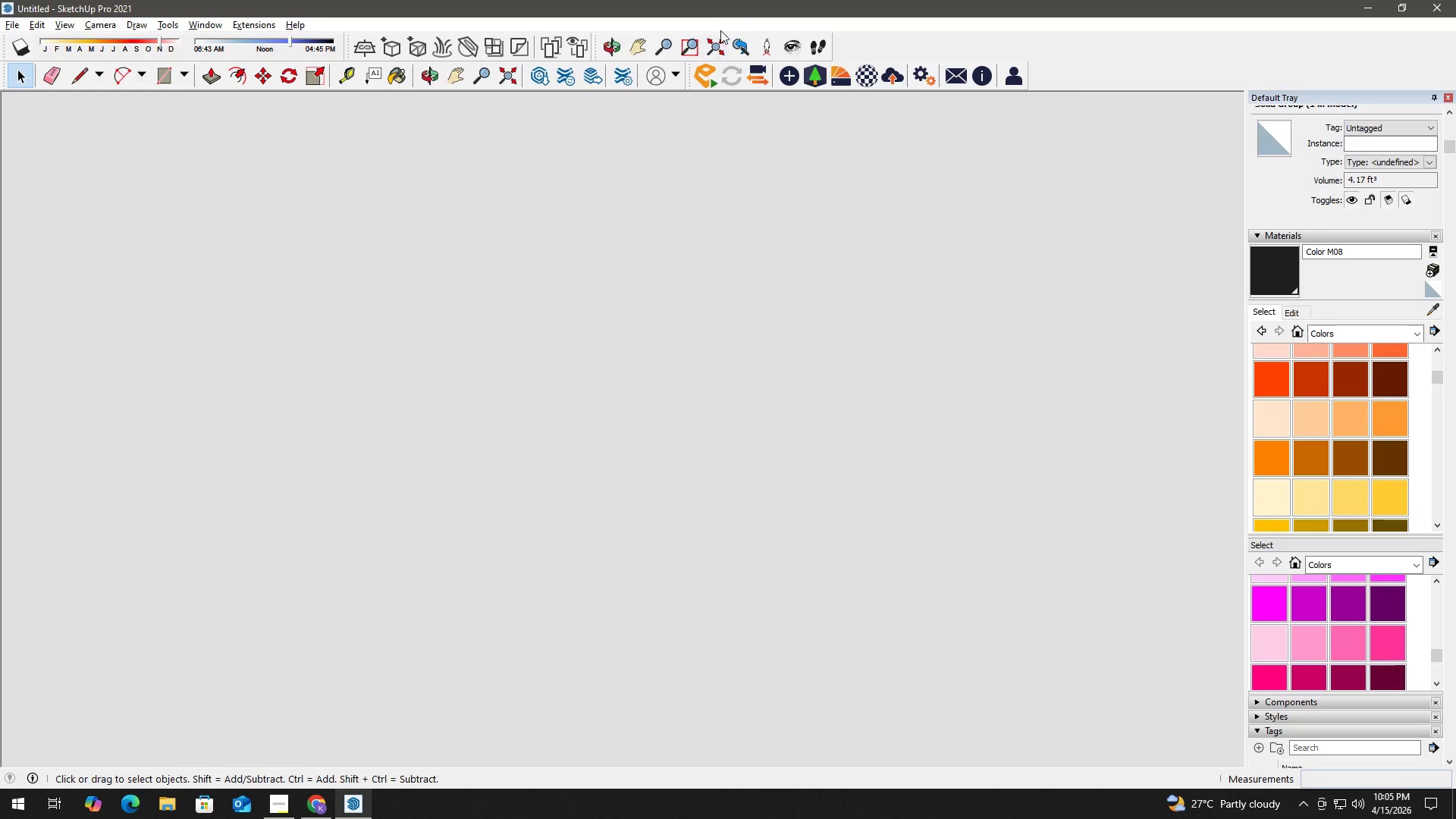 
left_click([707, 49])
 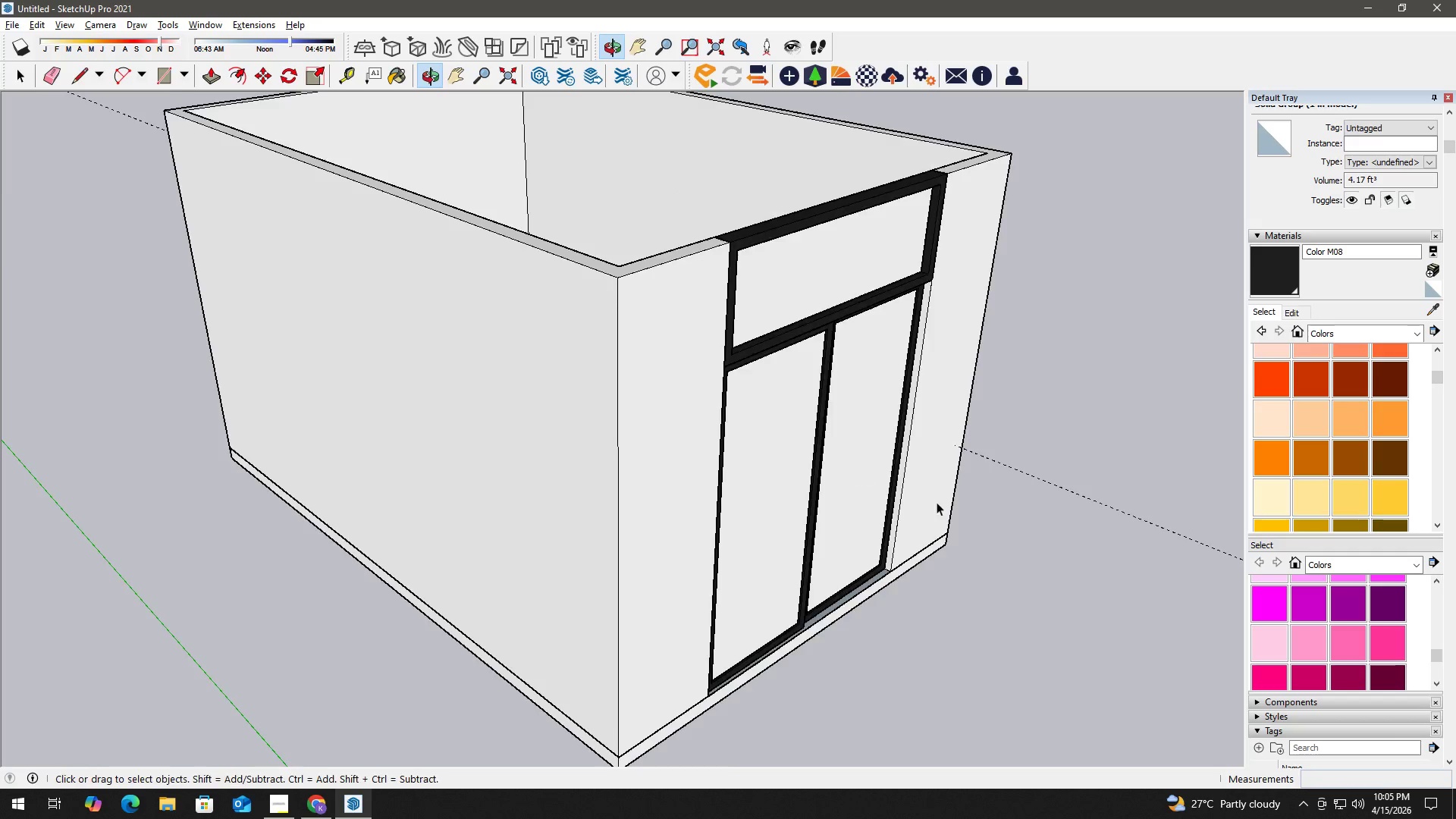 
key(Space)
 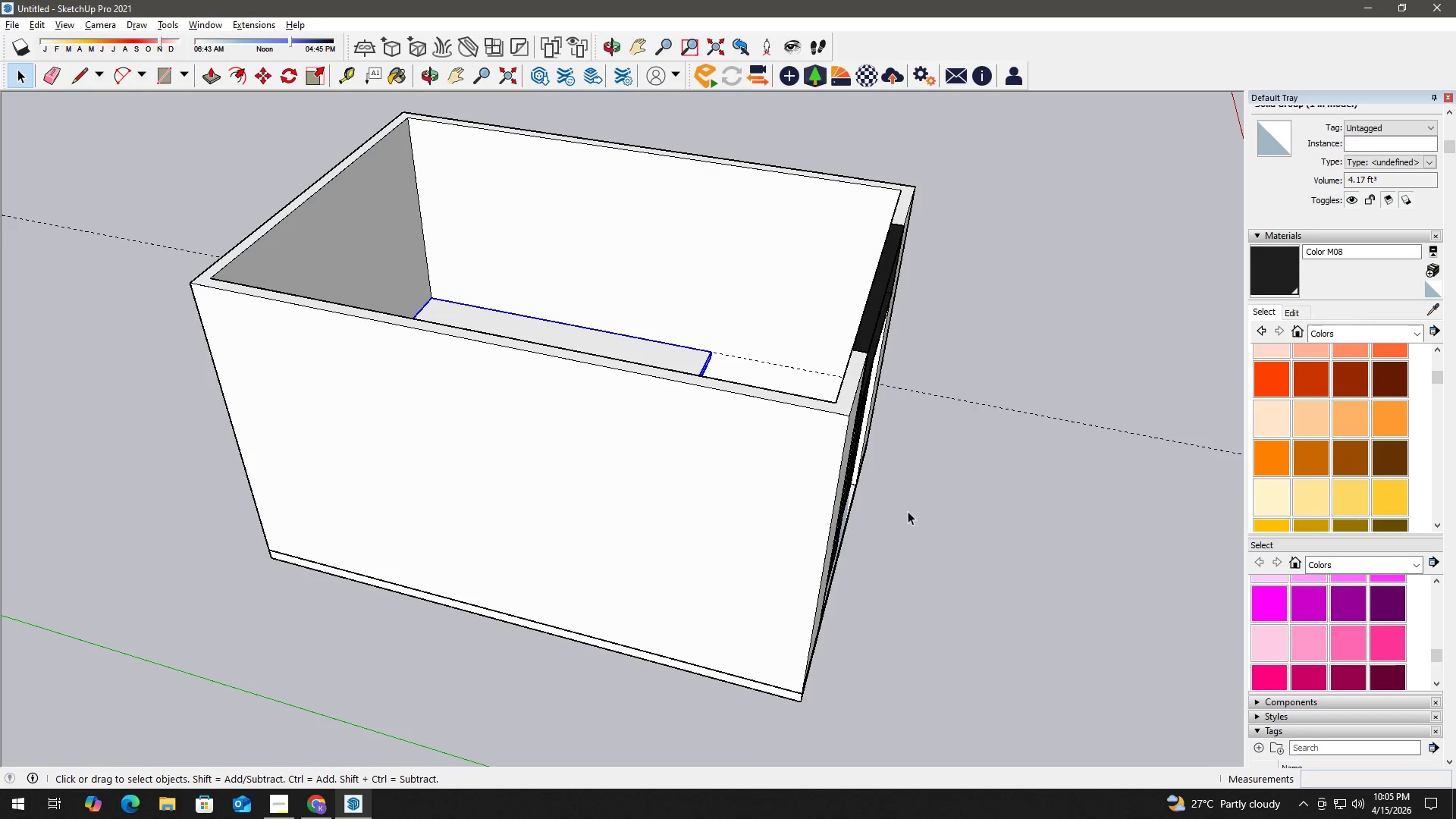 
key(E)
 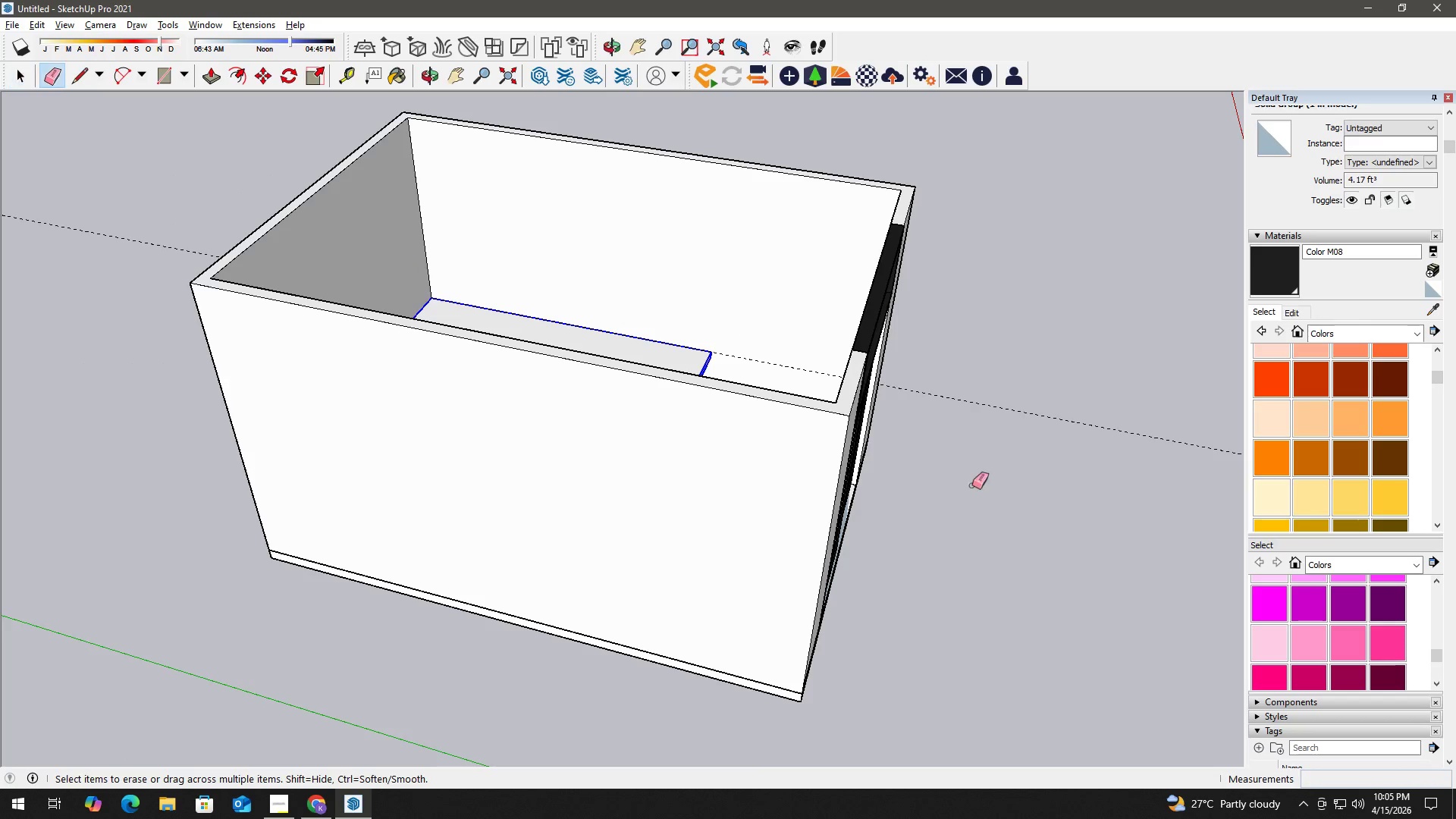 
left_click_drag(start_coordinate=[977, 476], to_coordinate=[981, 392])
 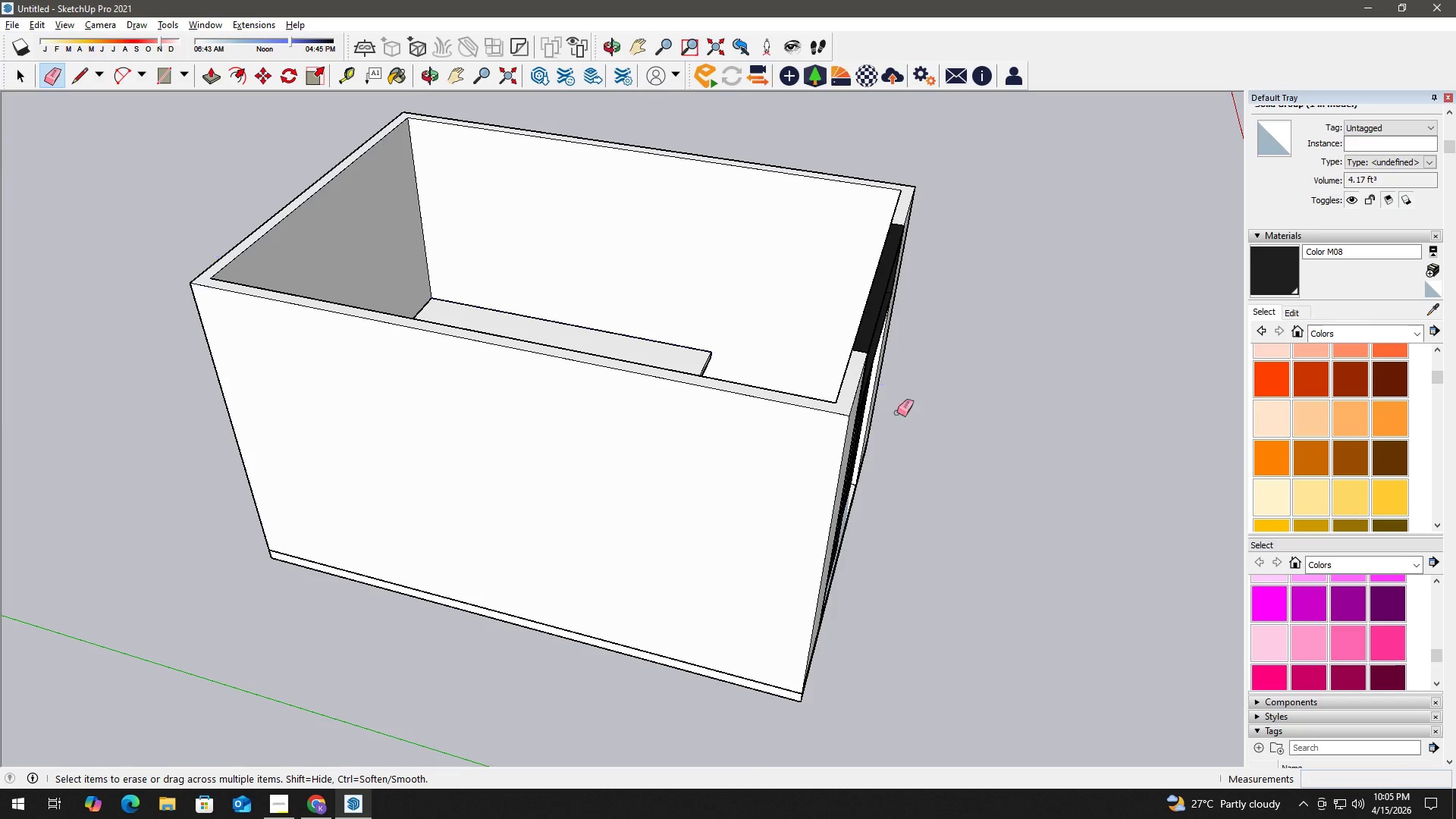 
scroll: coordinate [840, 523], scroll_direction: down, amount: 3.0
 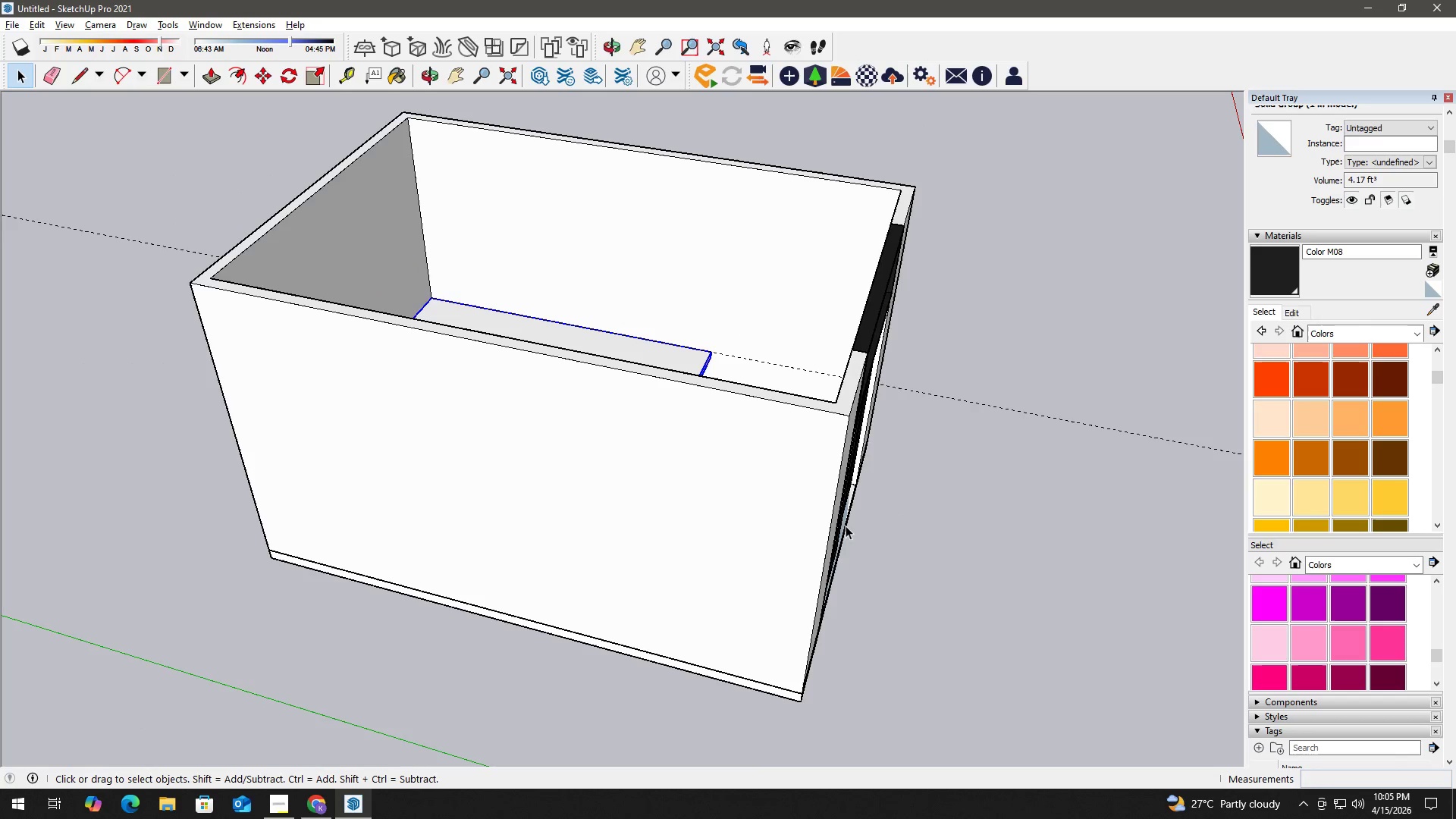 
key(Space)
 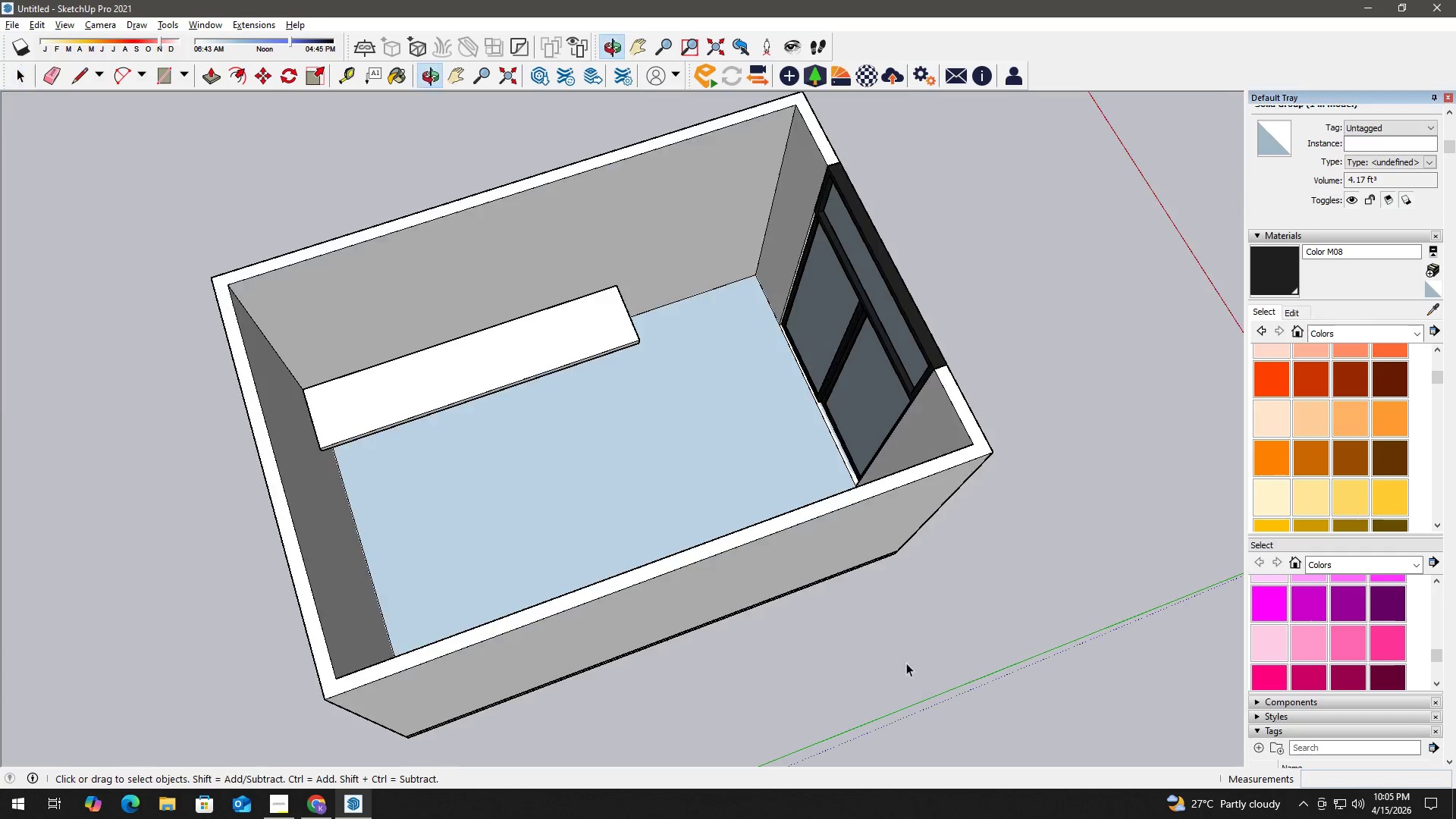 
key(H)
 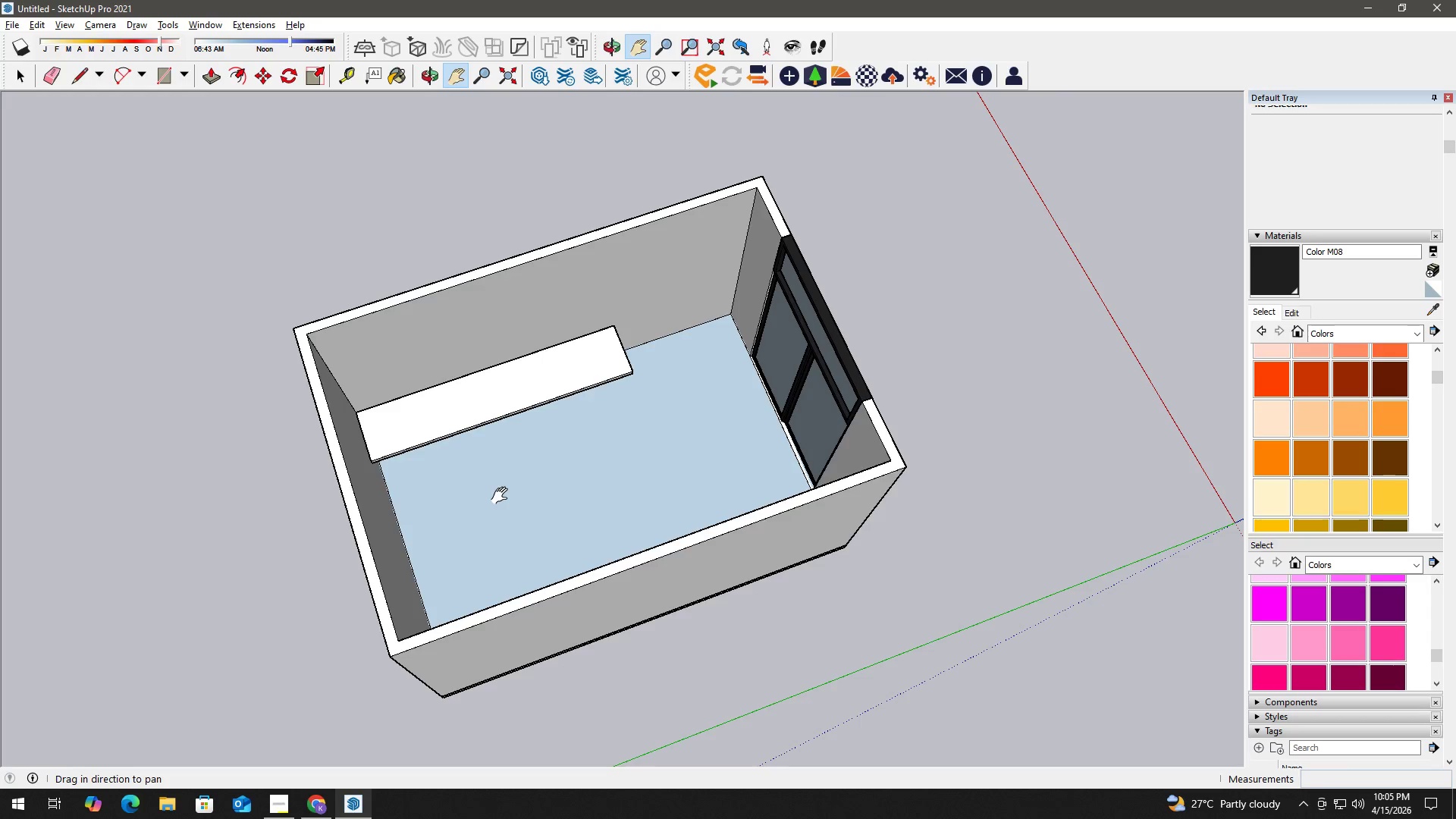 
scroll: coordinate [604, 525], scroll_direction: down, amount: 2.0
 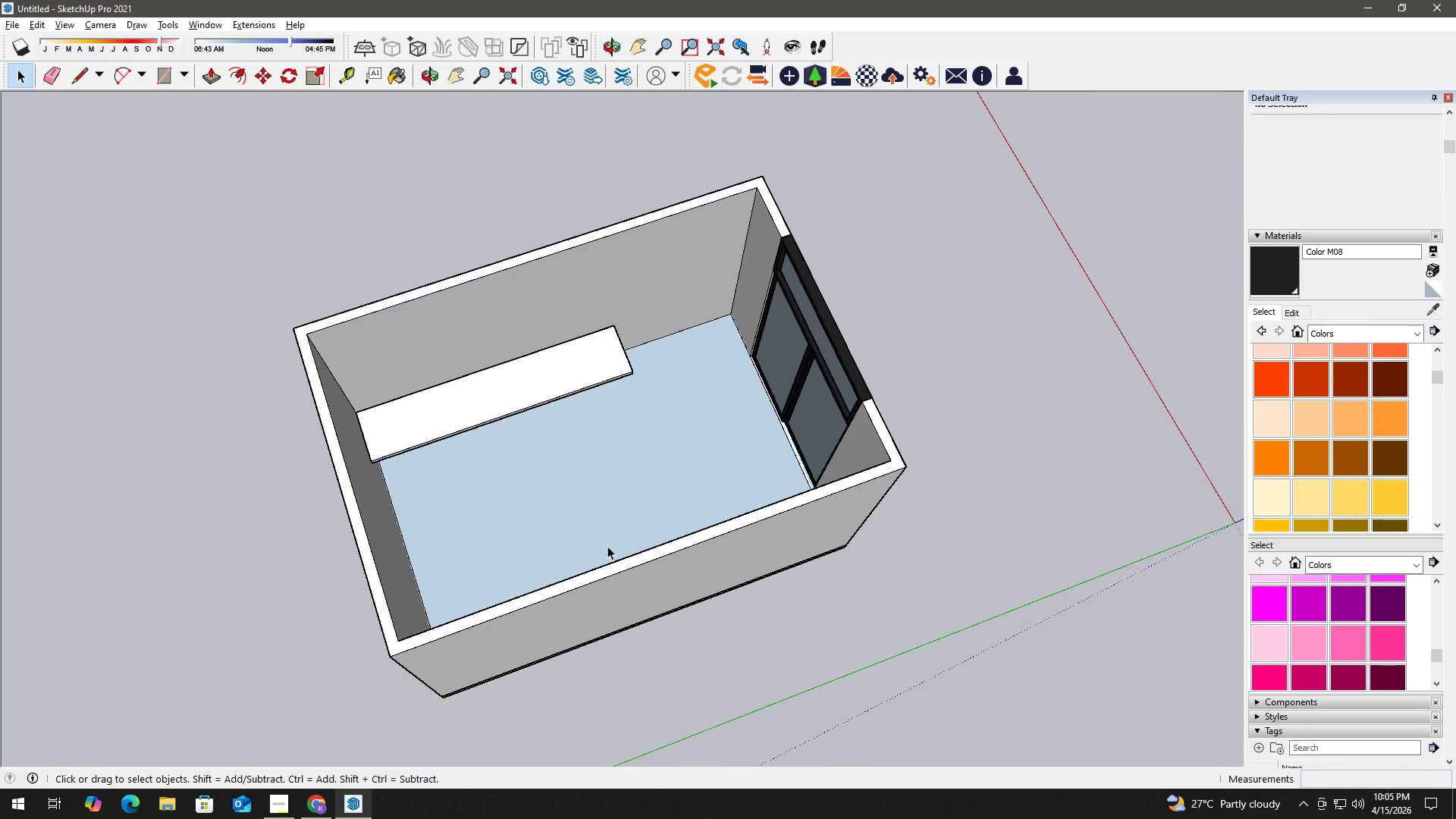 
wait(30.87)
 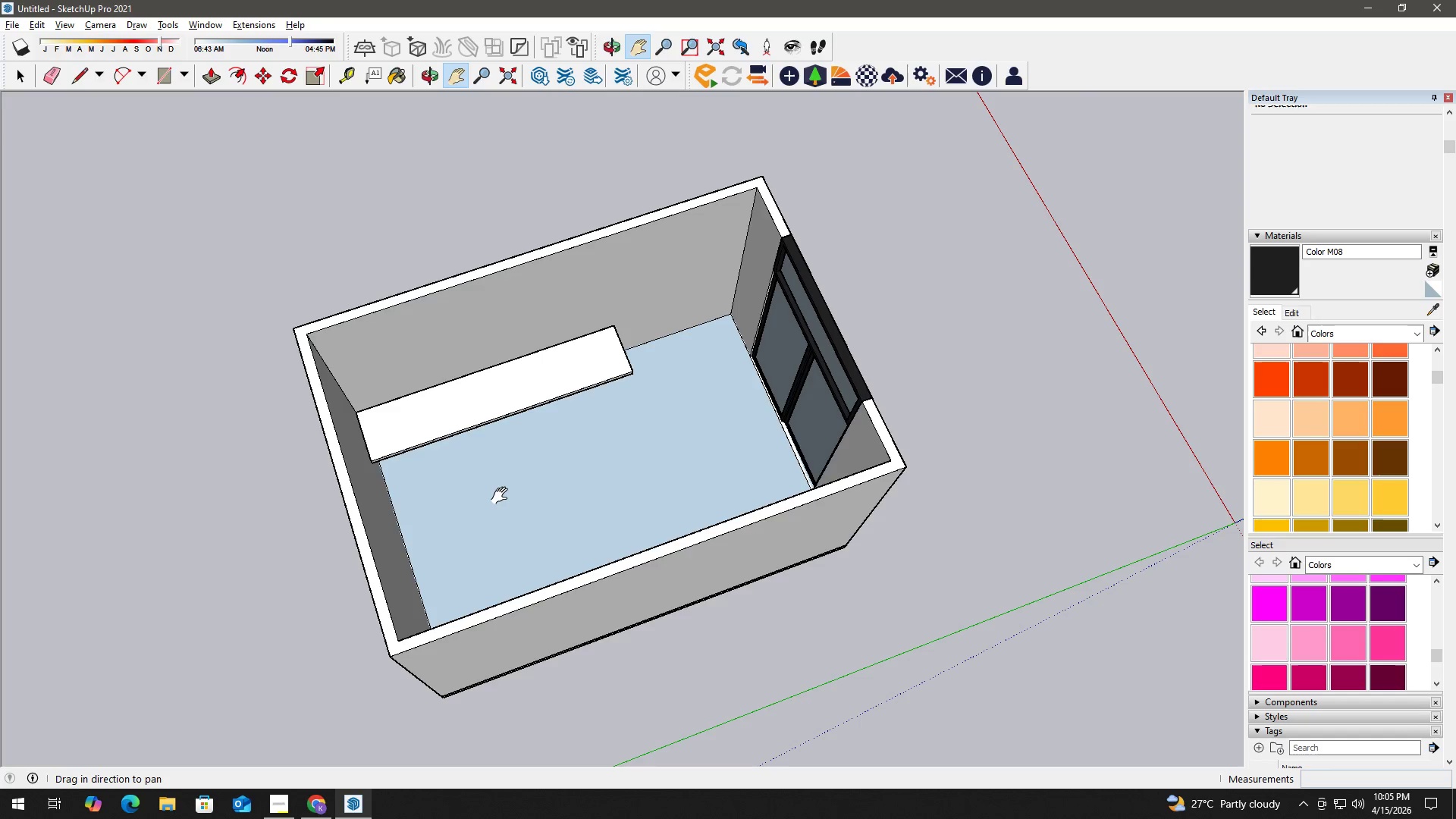 
key(Space)
 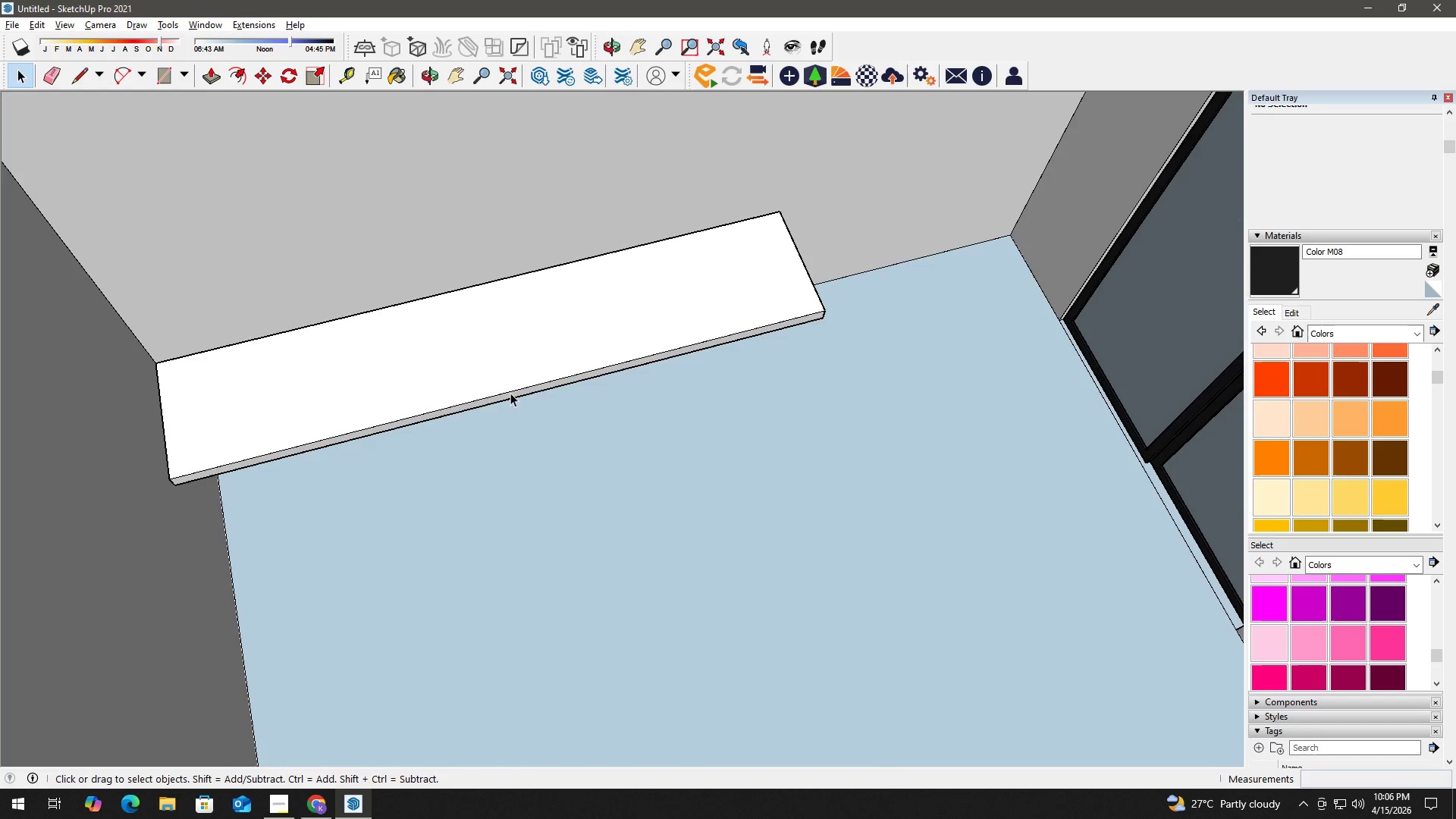 
key(T)
 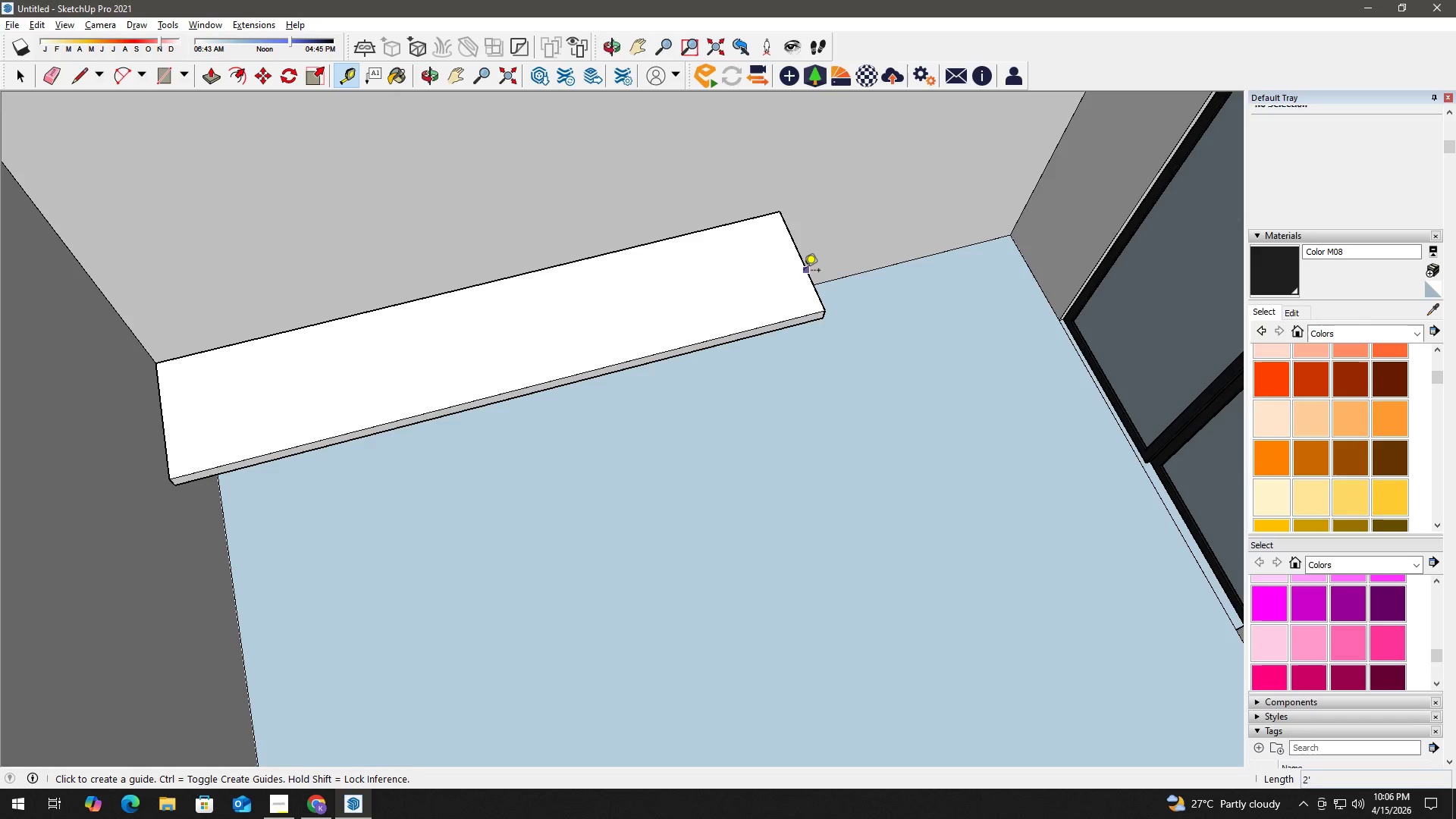 
scroll: coordinate [509, 403], scroll_direction: up, amount: 8.0
 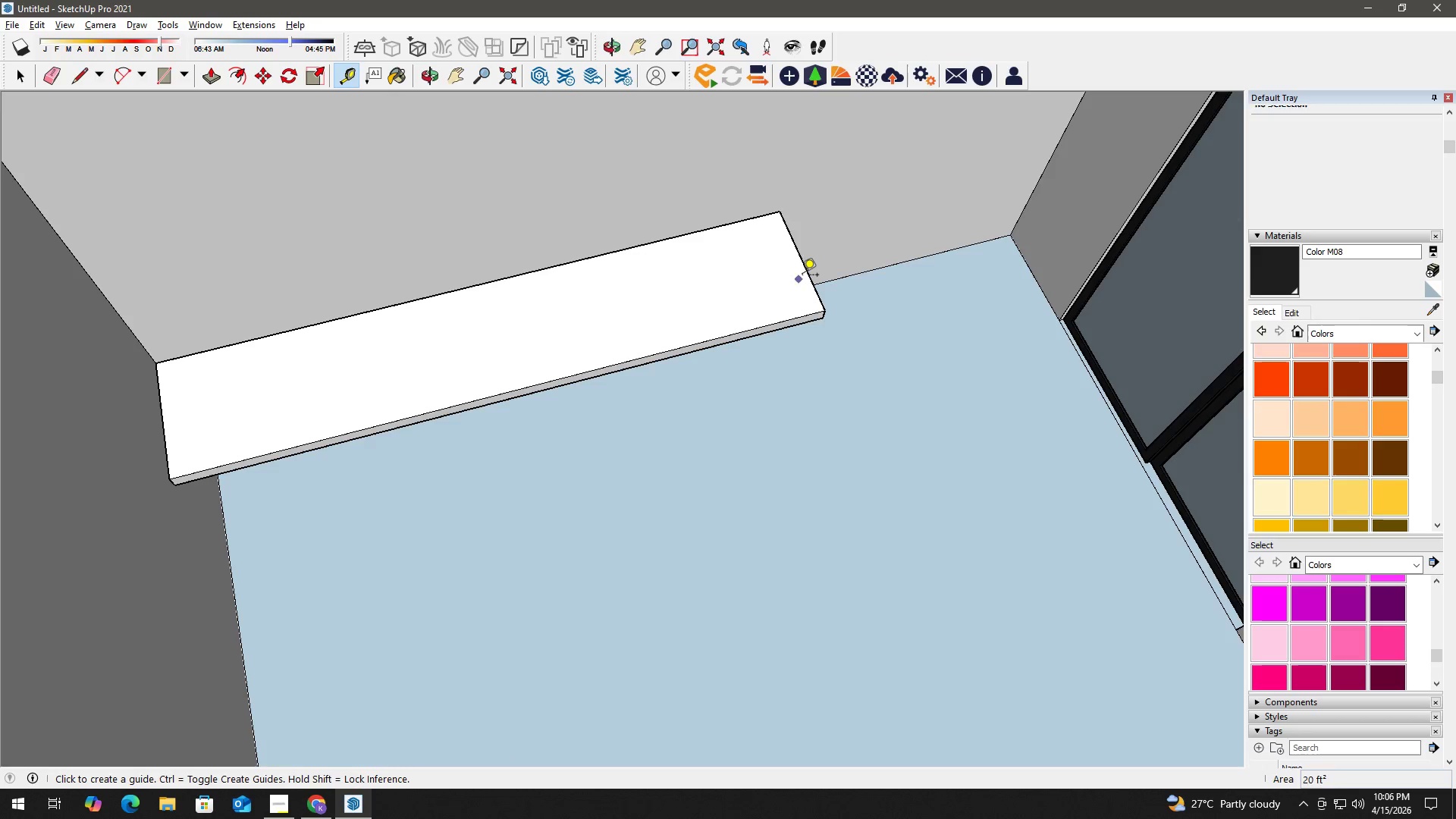 
left_click_drag(start_coordinate=[804, 271], to_coordinate=[795, 272])
 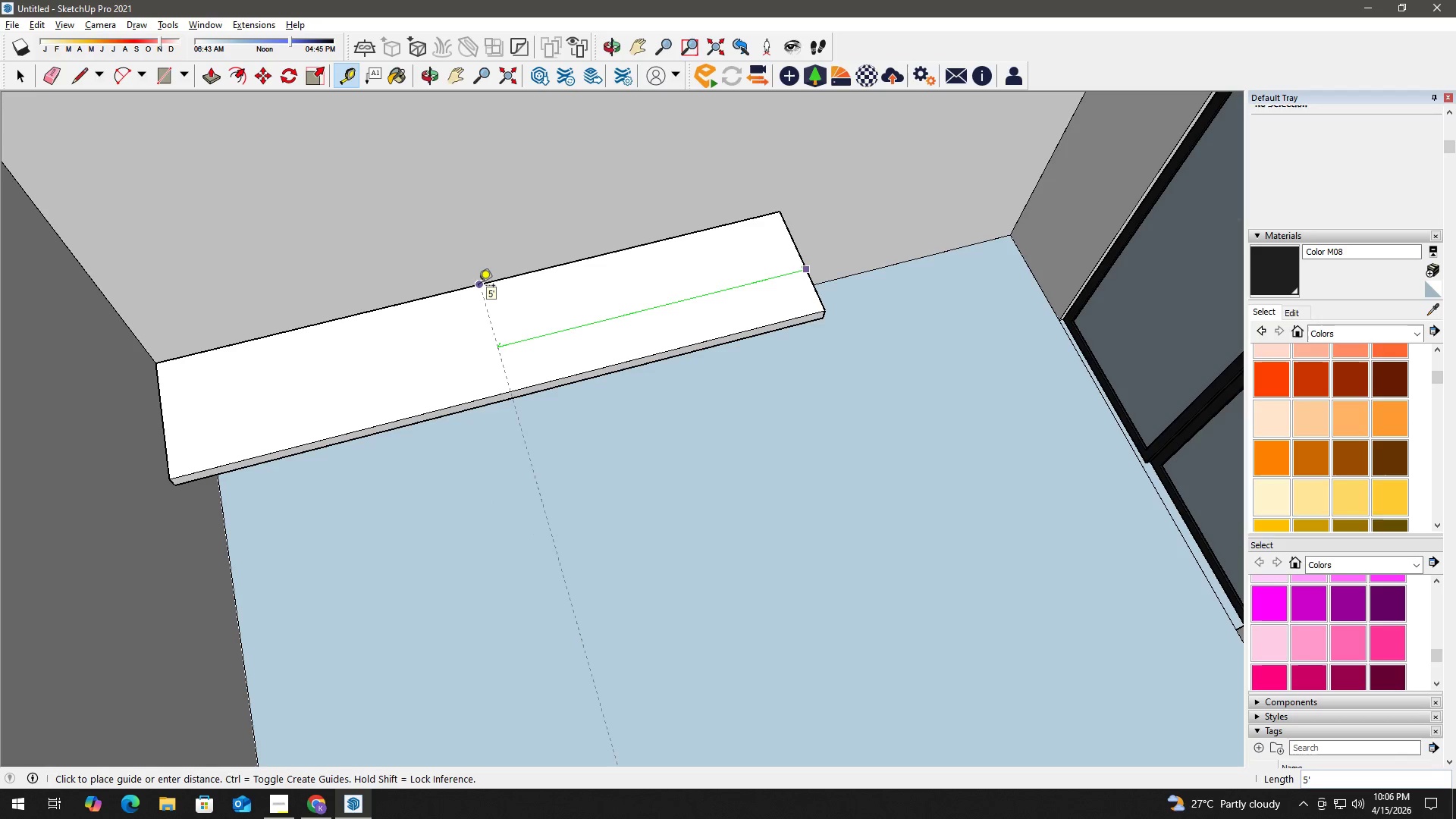 
left_click([479, 287])
 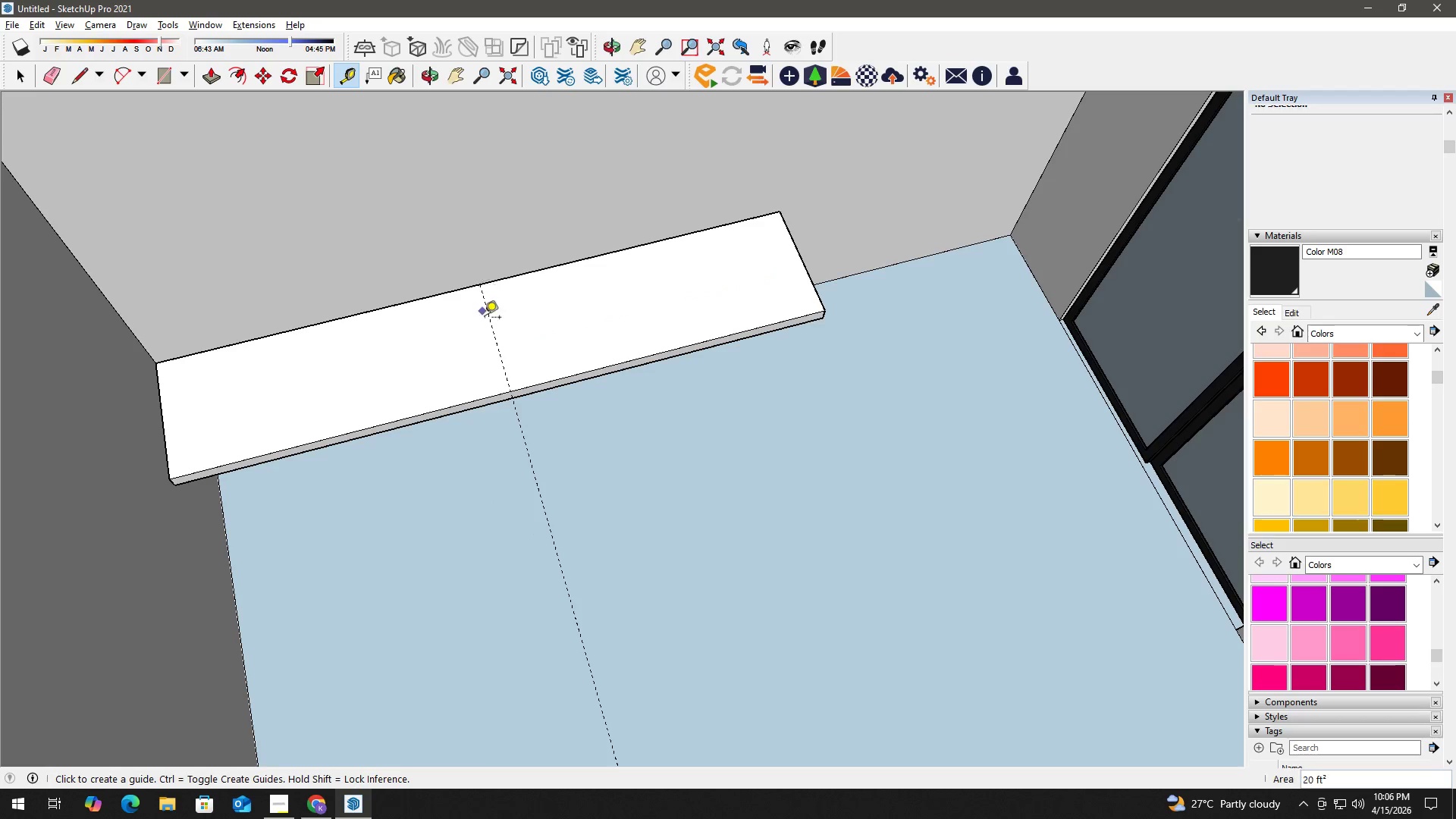 
key(Space)
 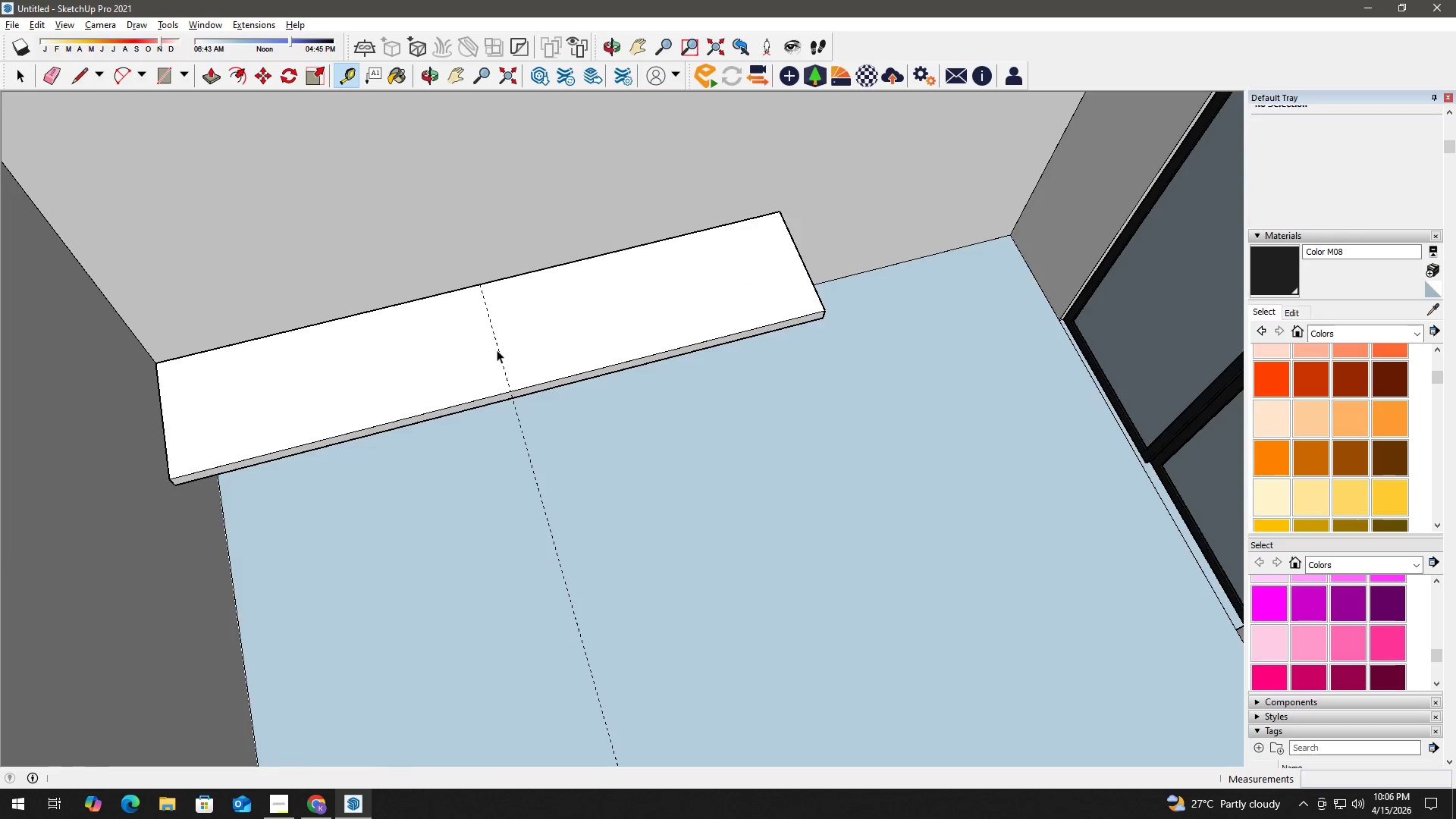 
key(T)
 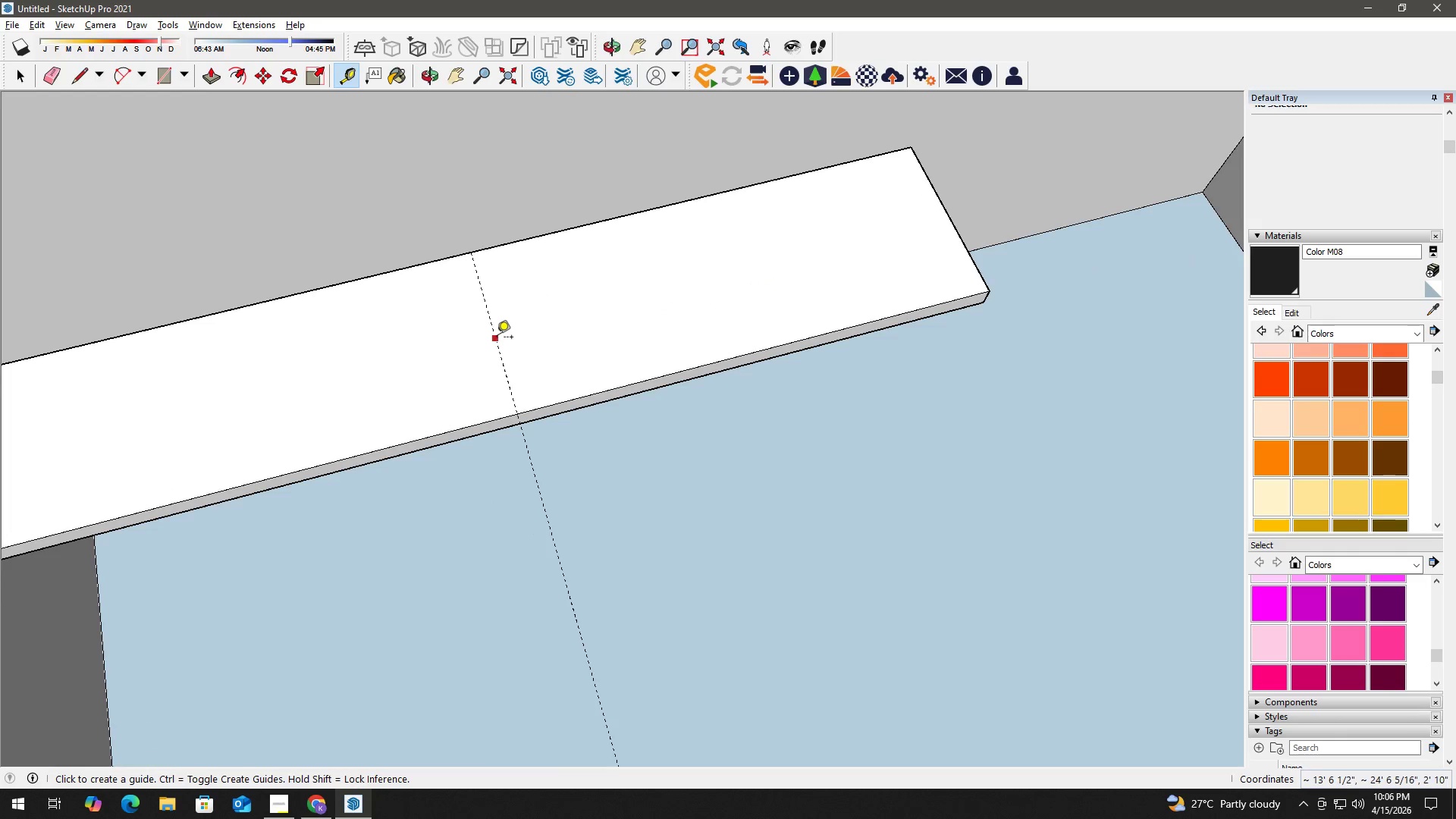 
scroll: coordinate [499, 350], scroll_direction: up, amount: 4.0
 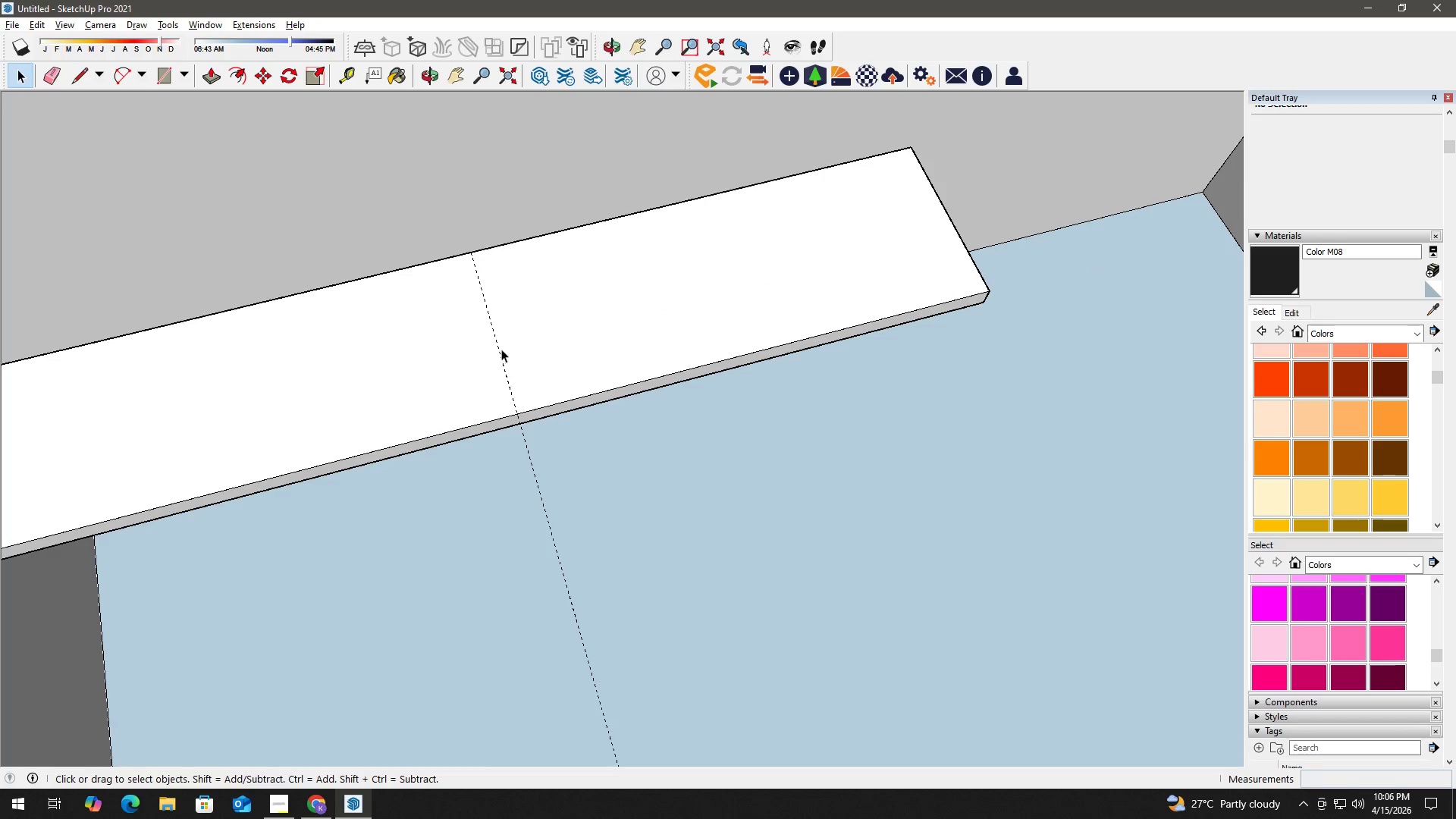 
left_click([496, 338])
 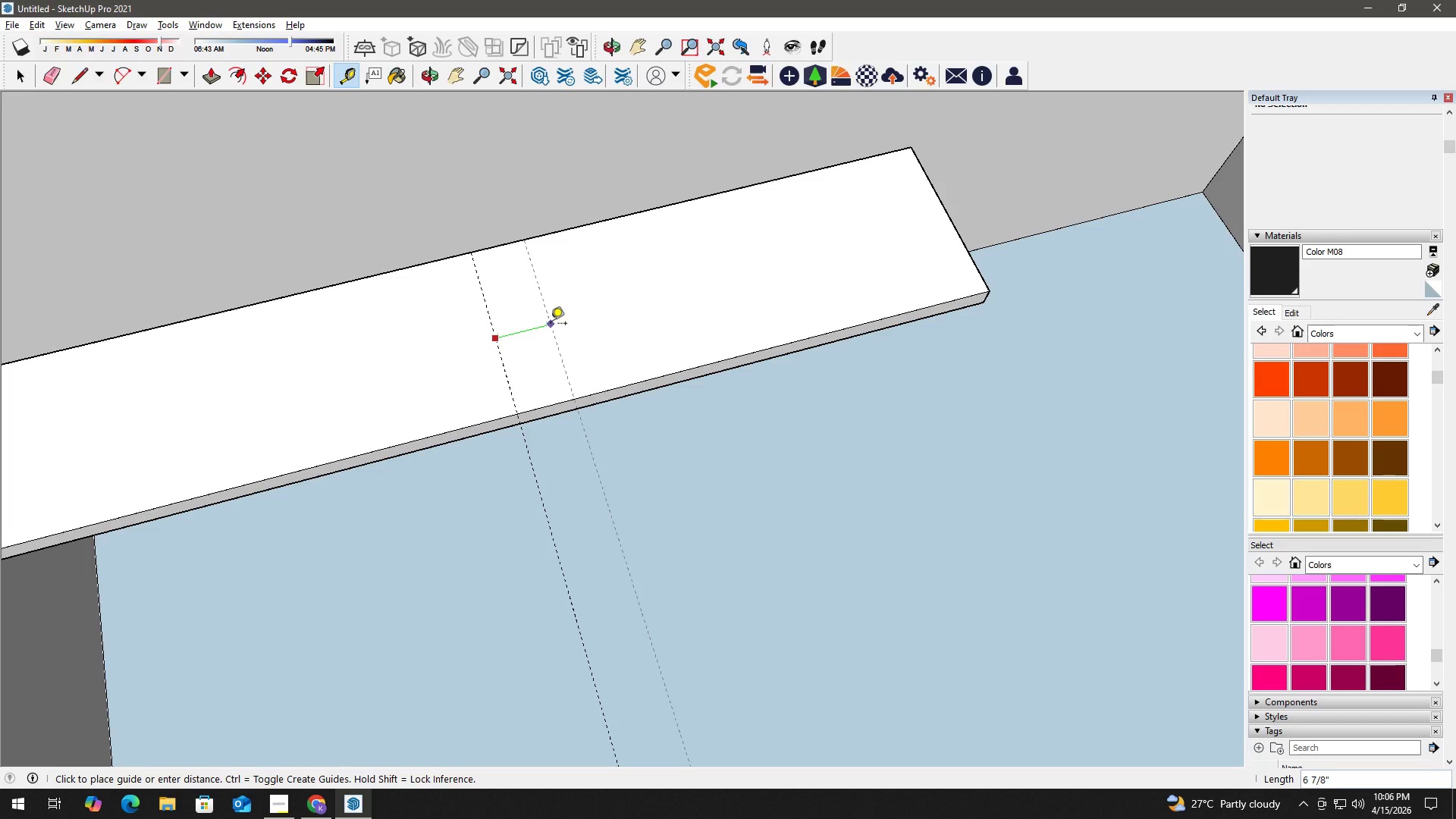 
wait(17.31)
 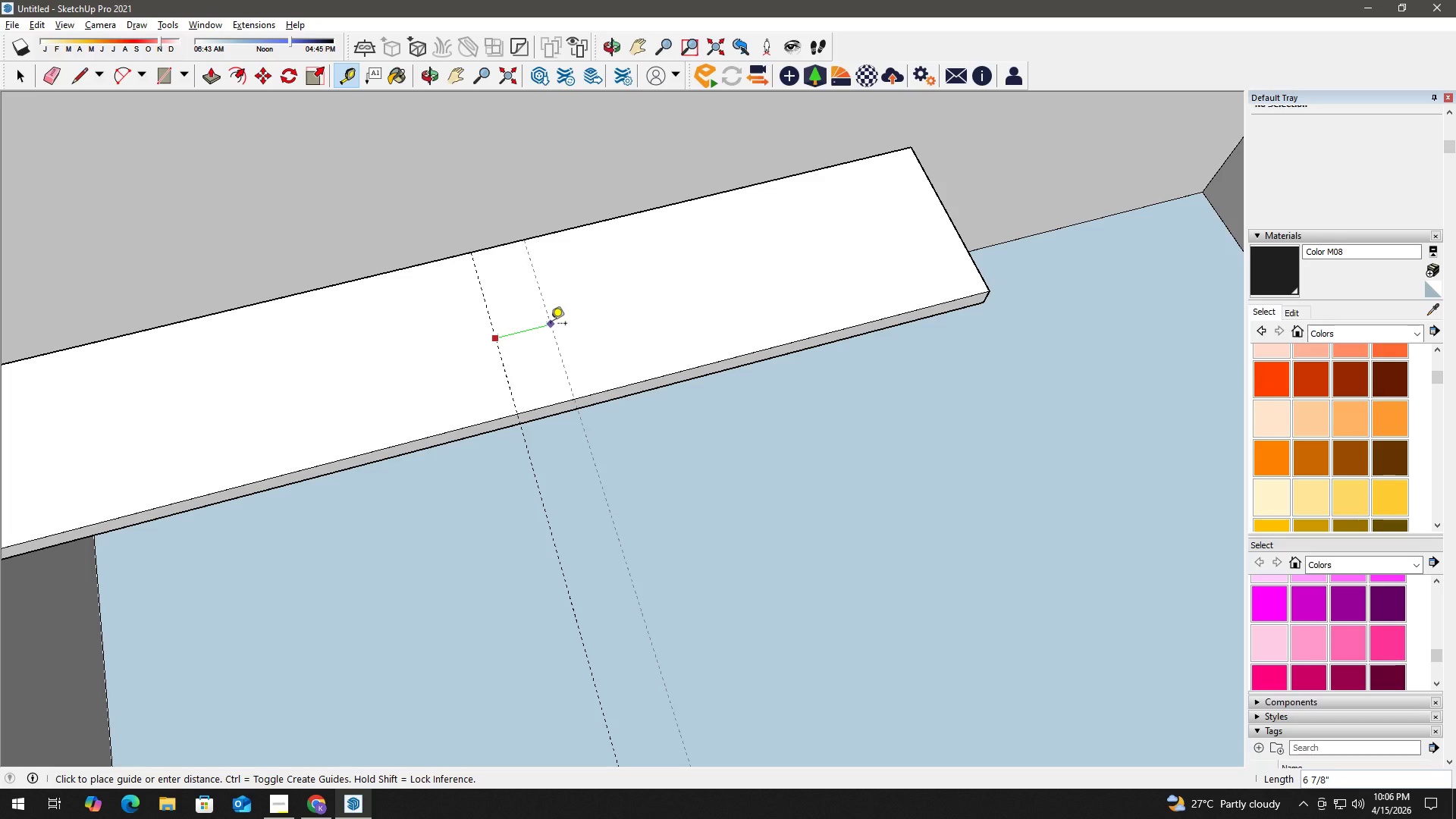 
key(Numpad1)
 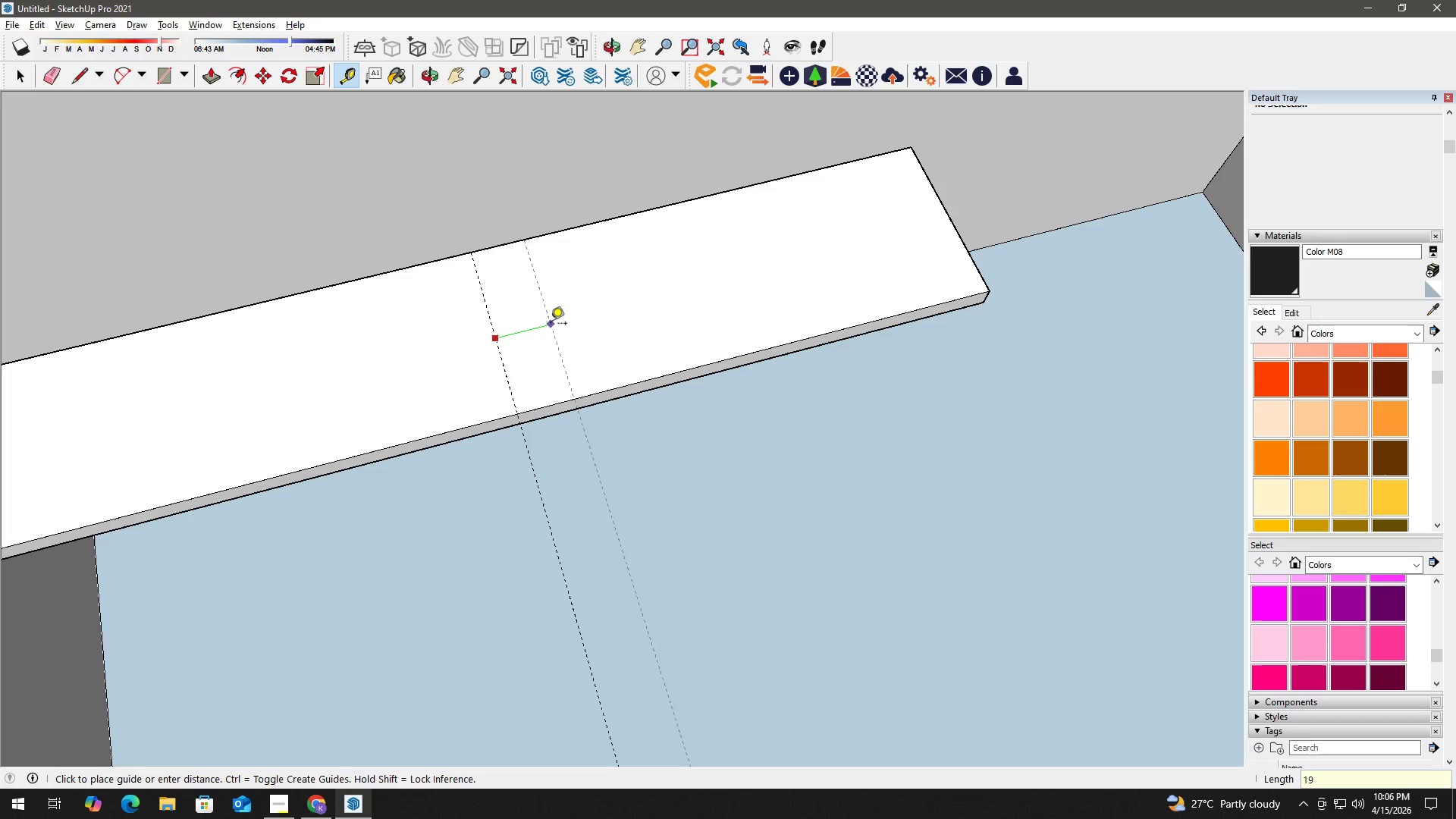 
key(Numpad9)
 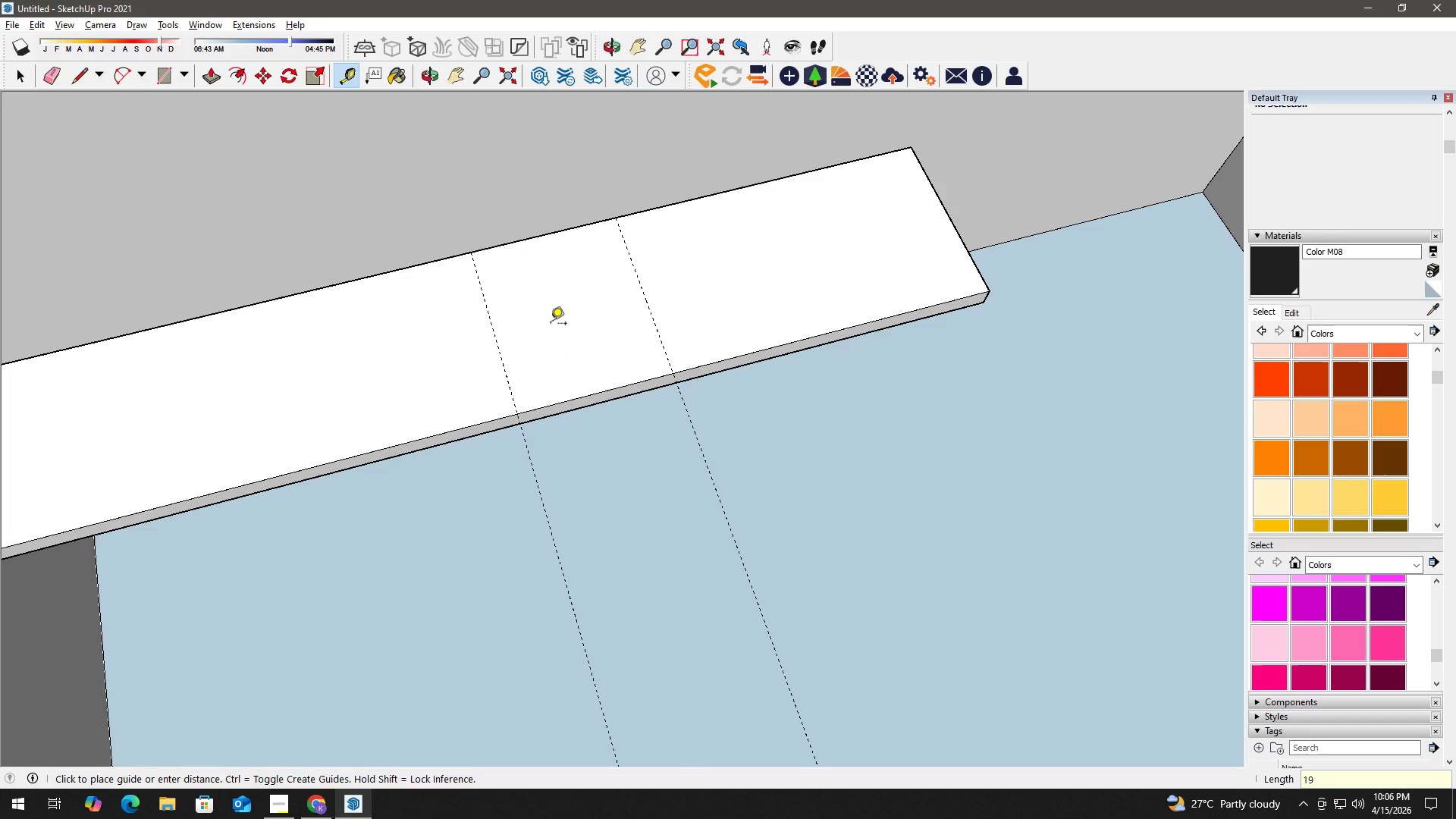 
key(NumpadEnter)
 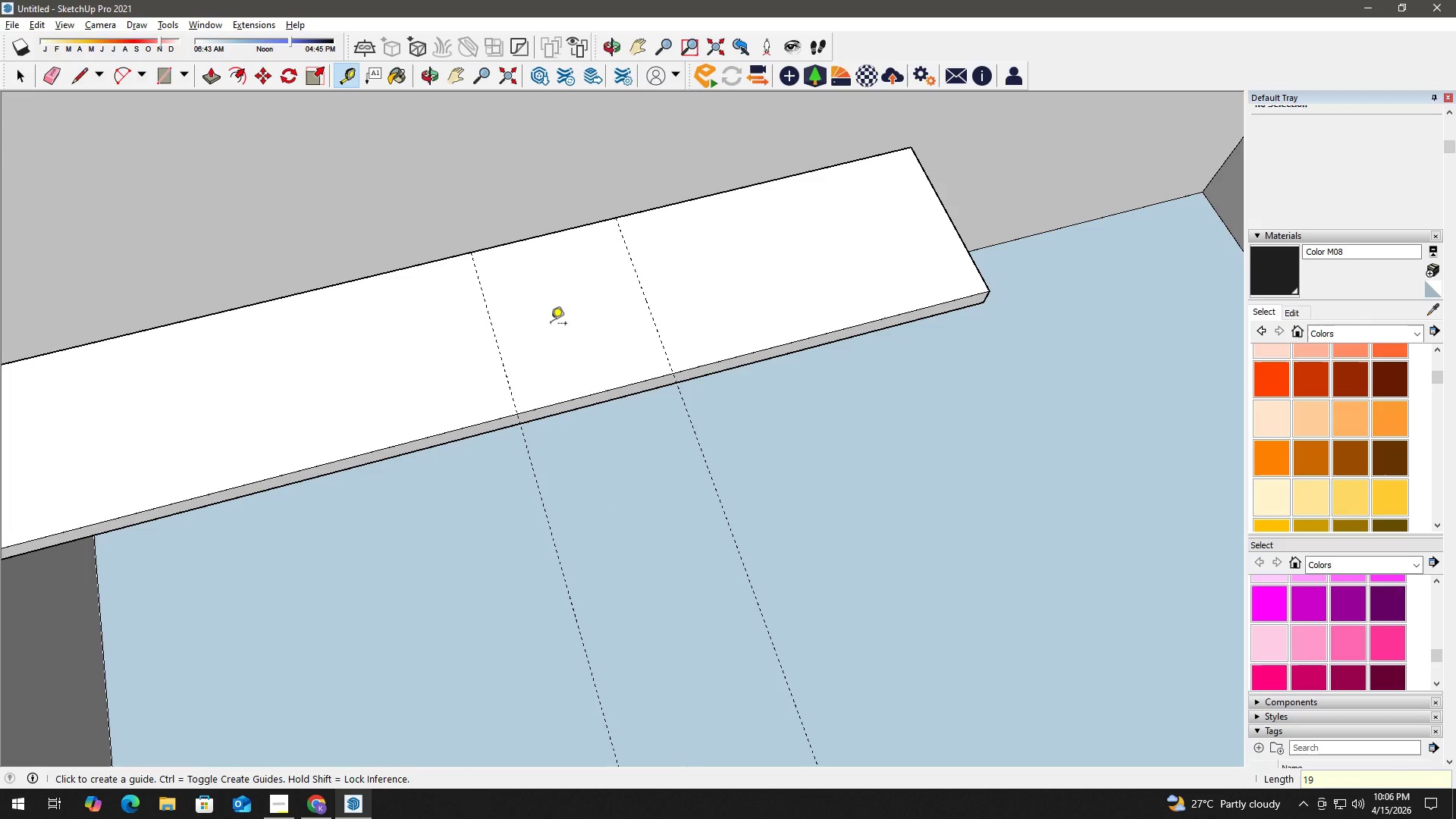 
key(Space)
 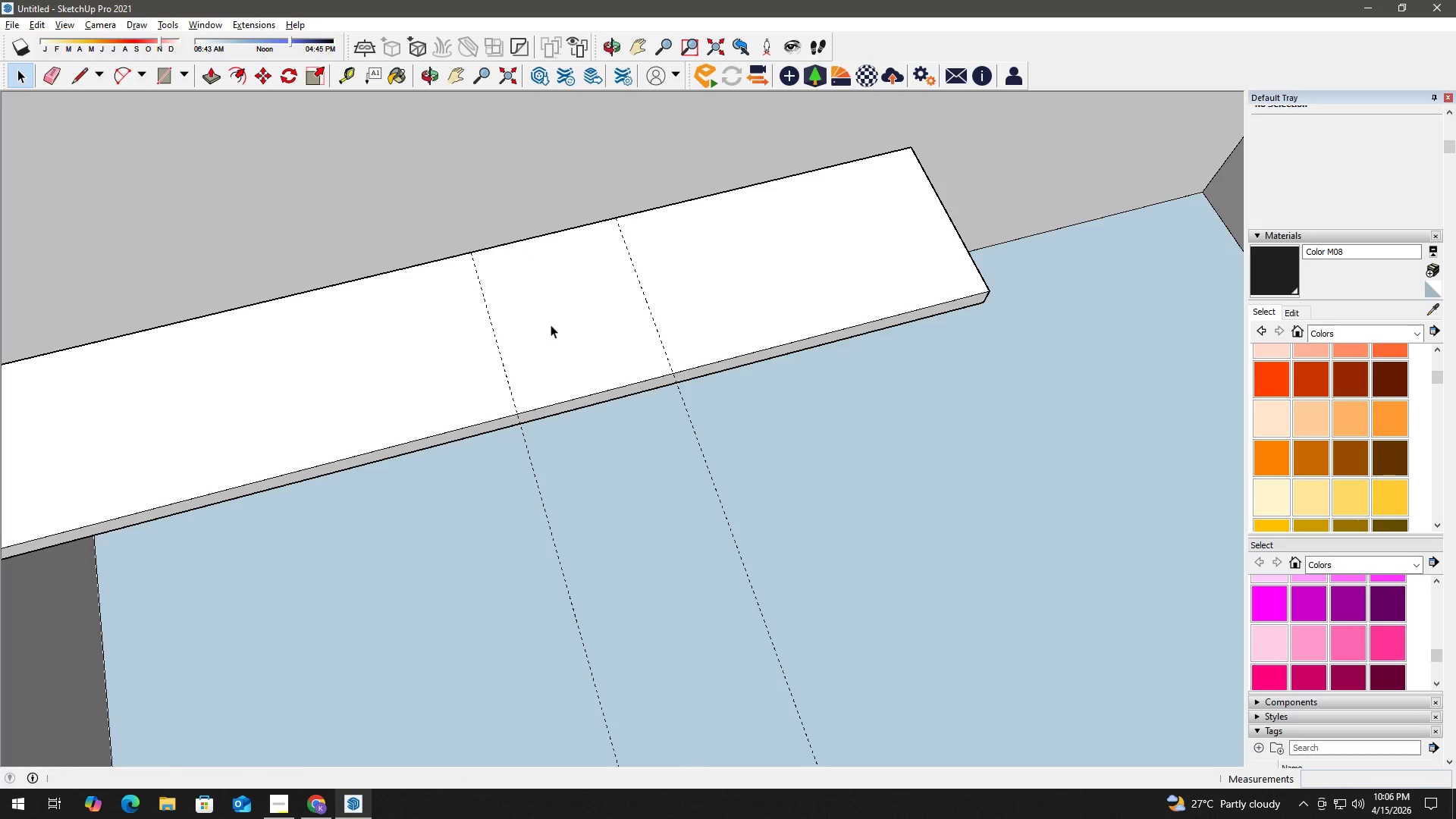 
key(T)
 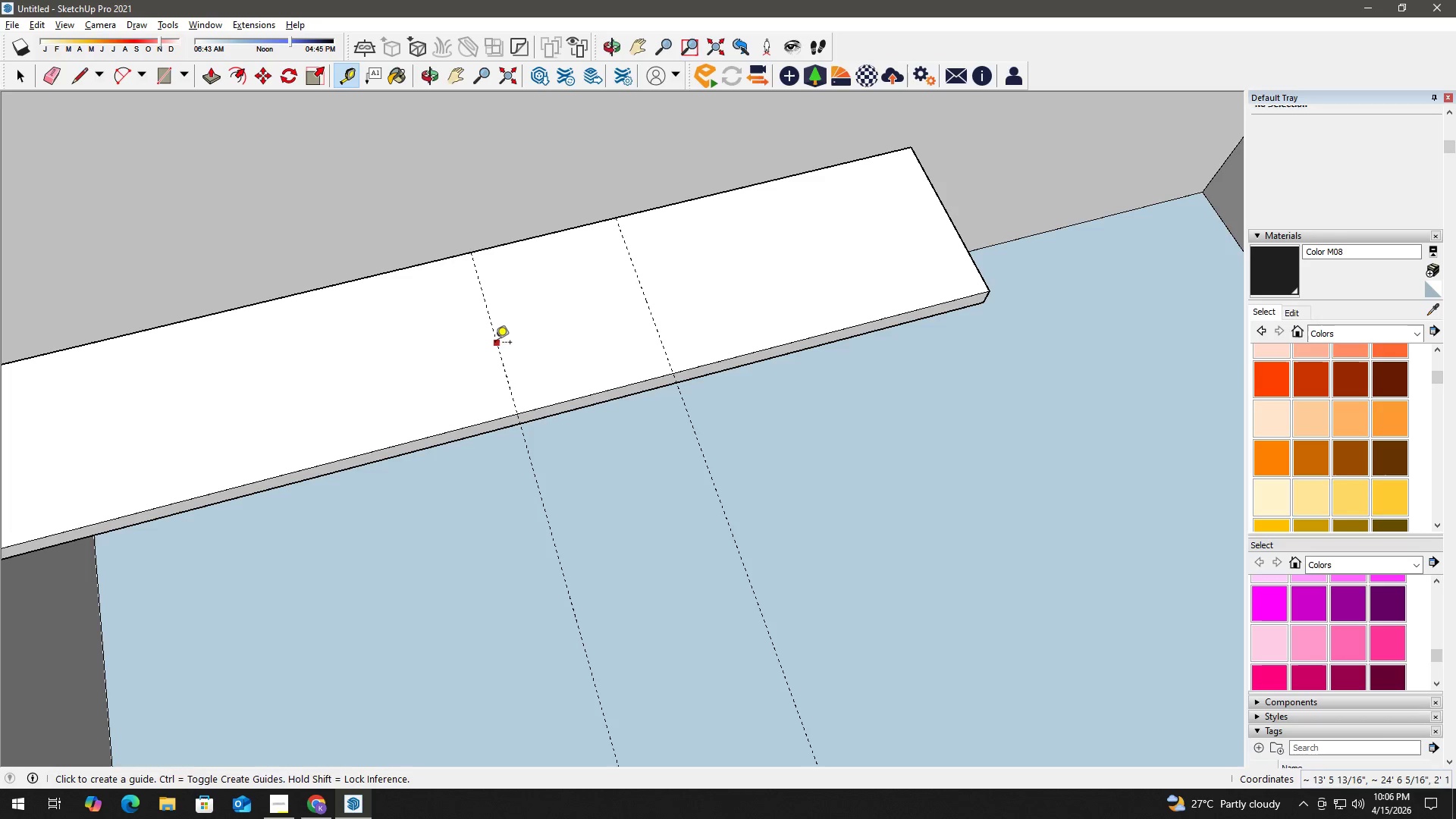 
left_click_drag(start_coordinate=[498, 340], to_coordinate=[475, 344])
 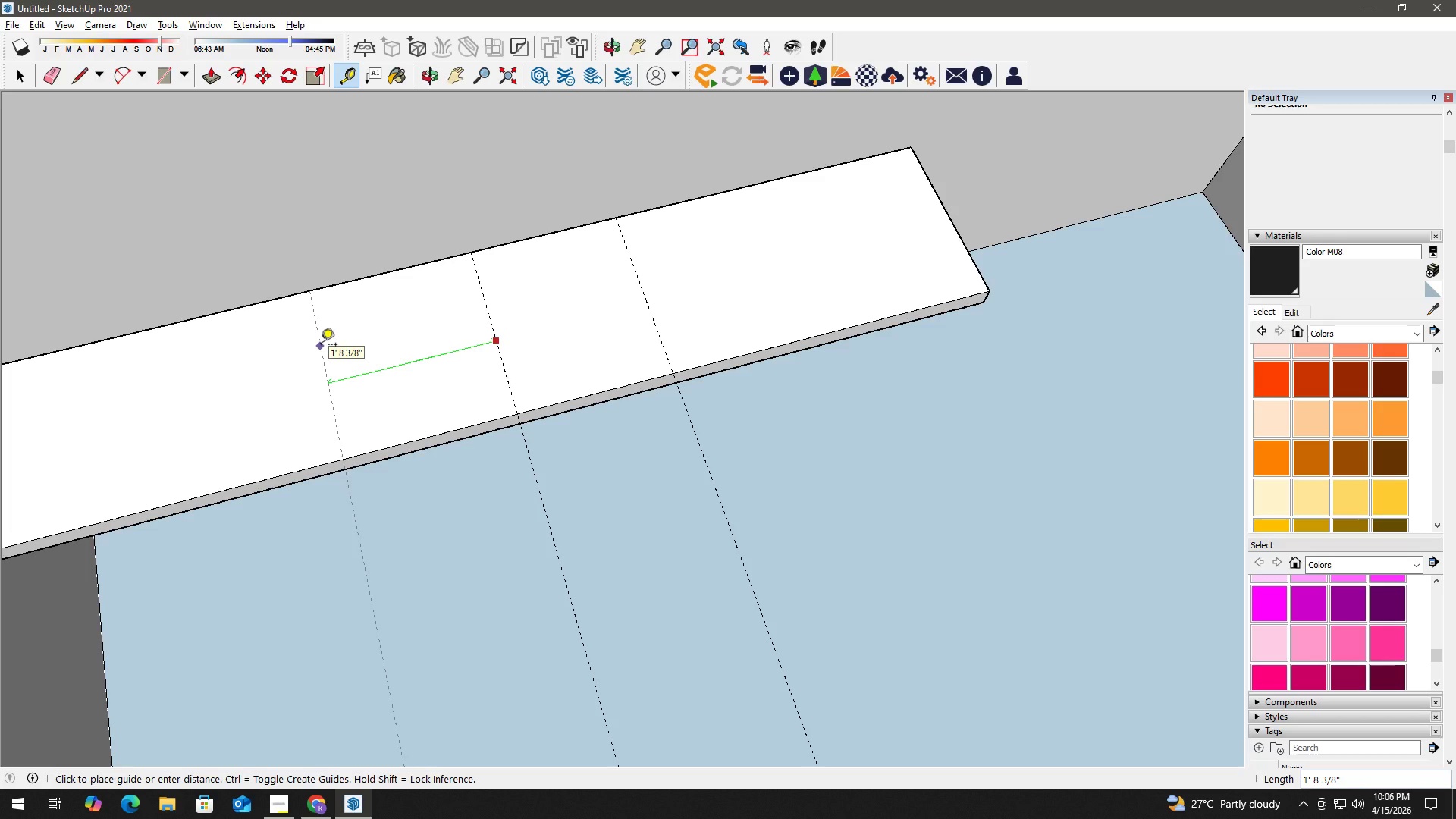 
key(Numpad1)
 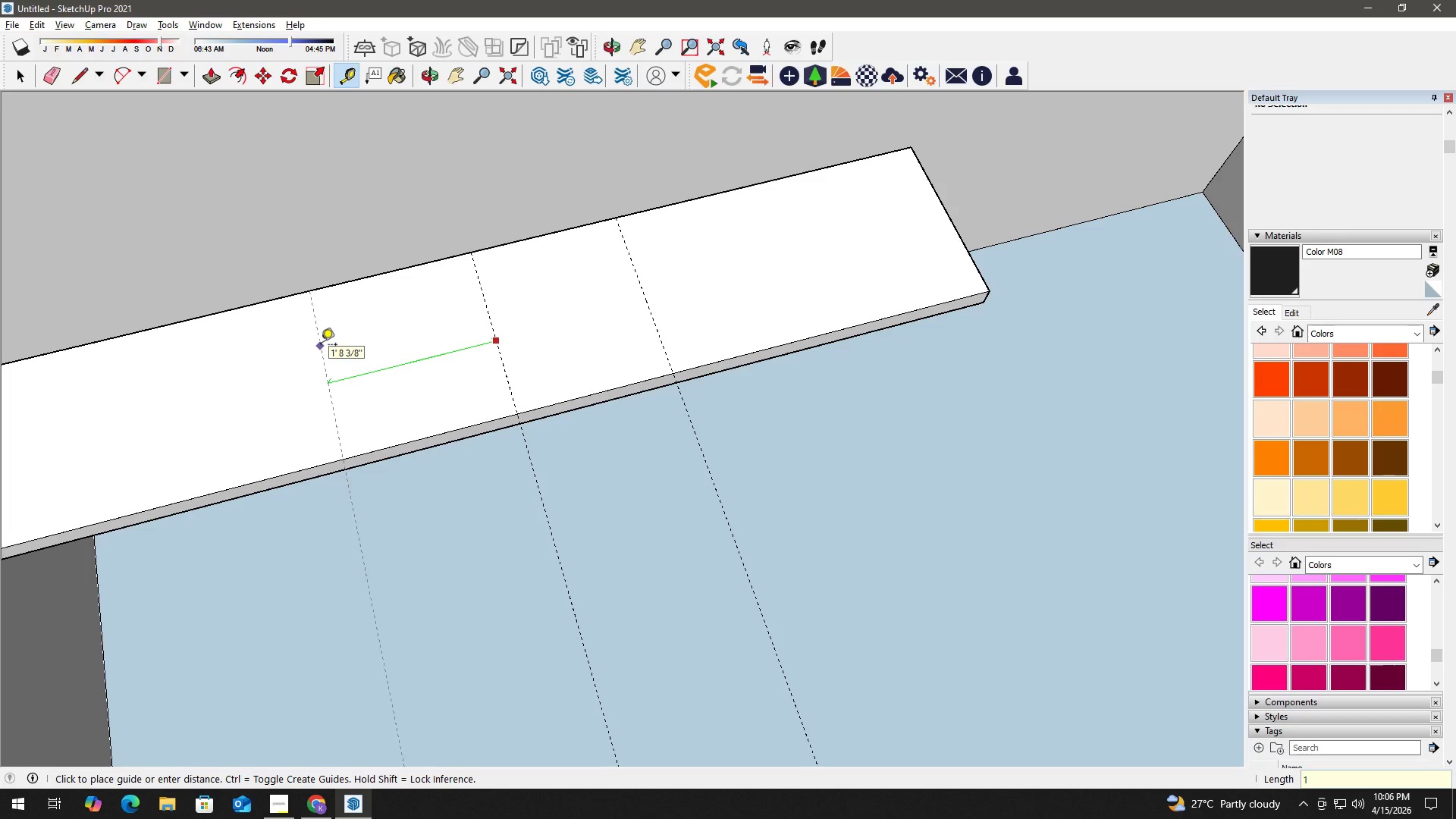 
key(Numpad9)
 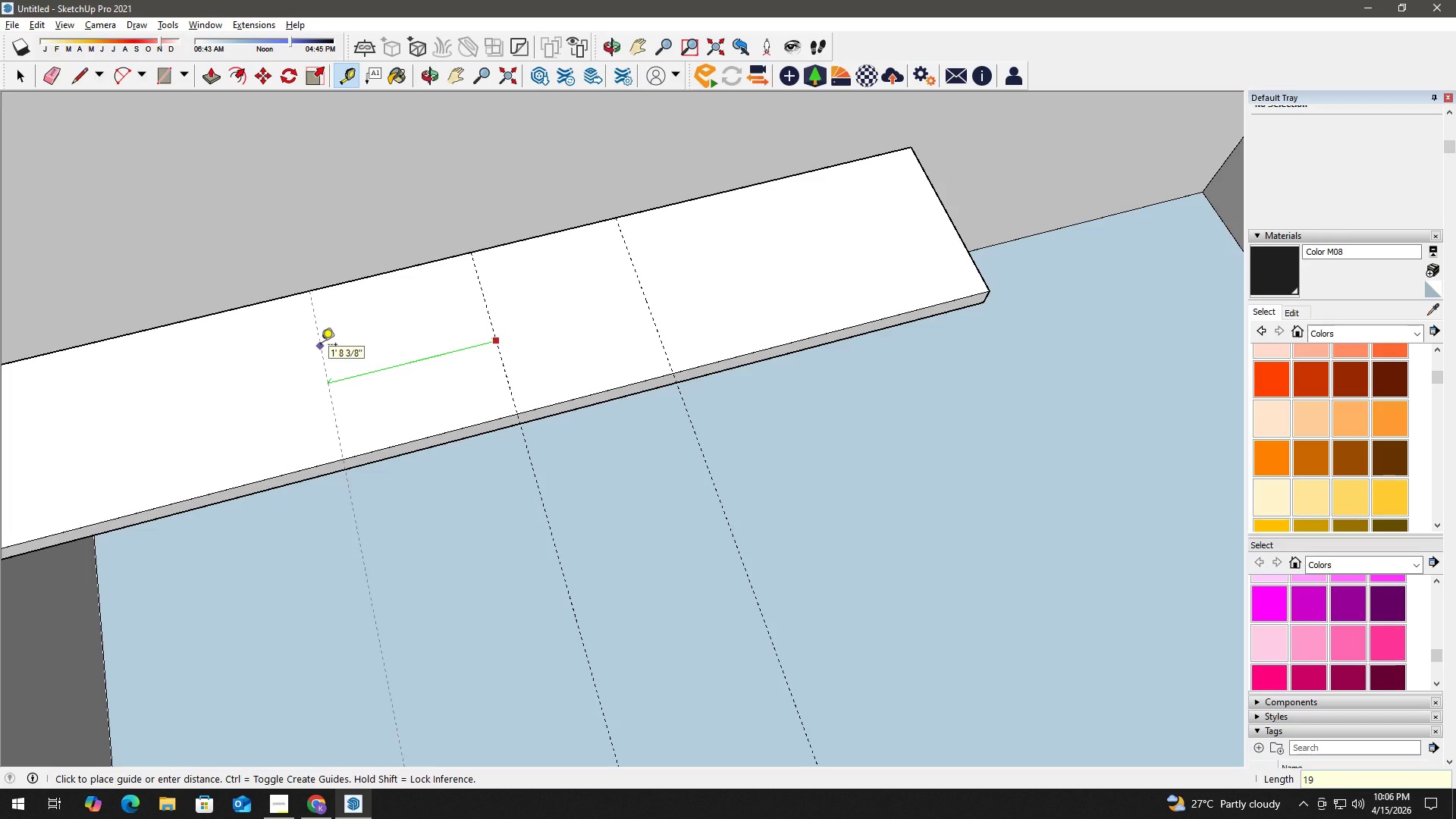 
key(NumpadEnter)
 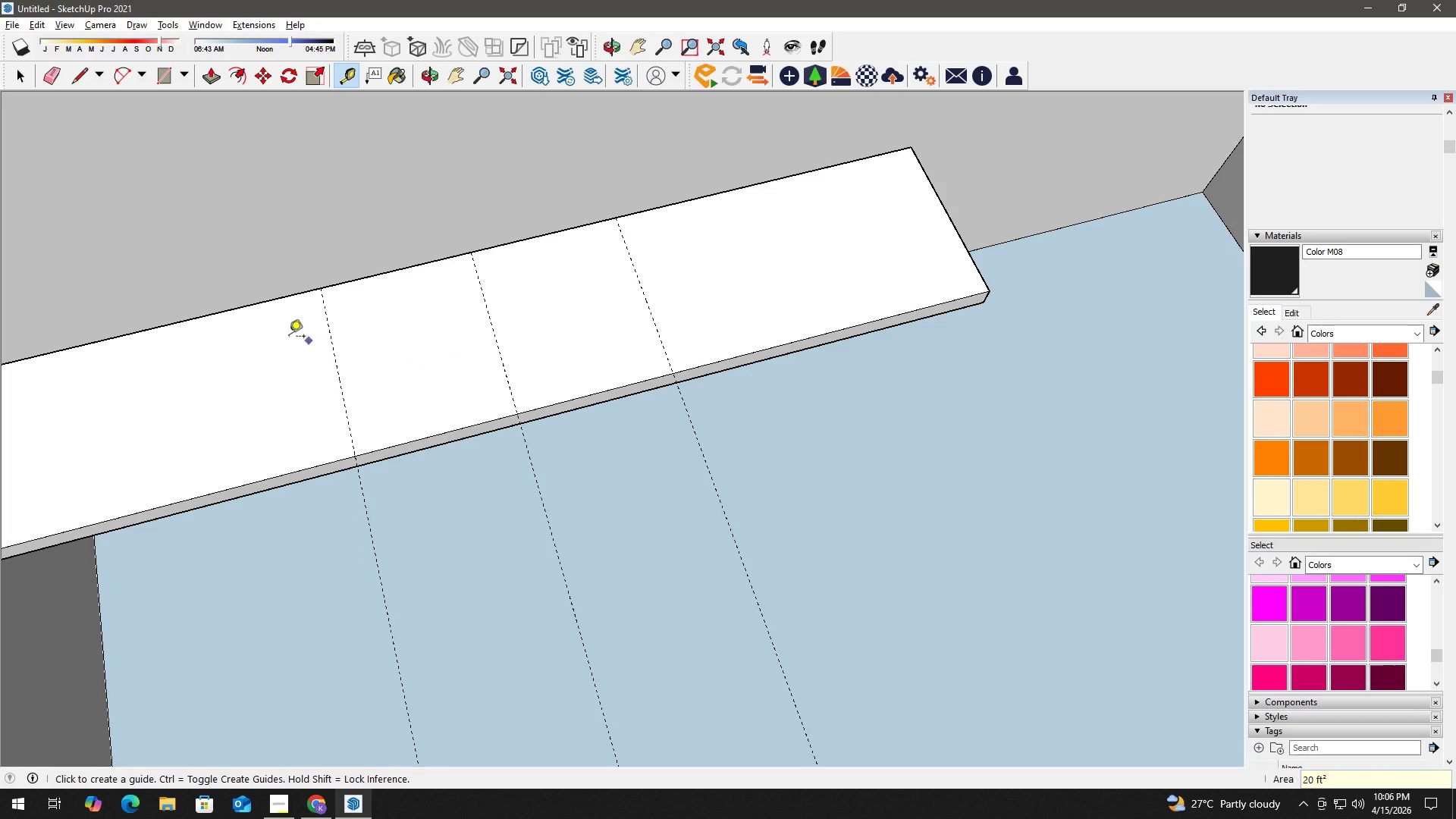 
key(Space)
 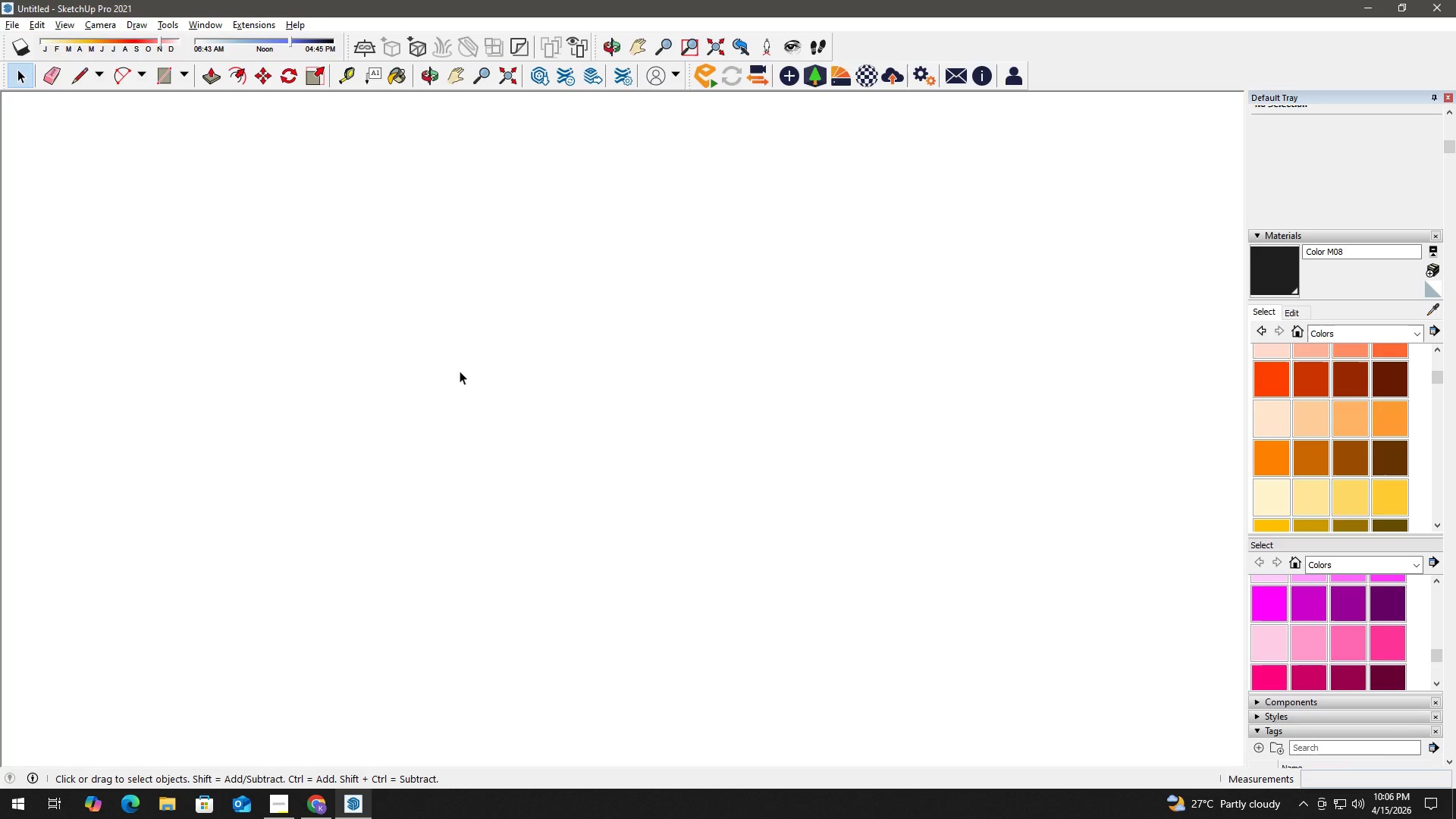 
key(H)
 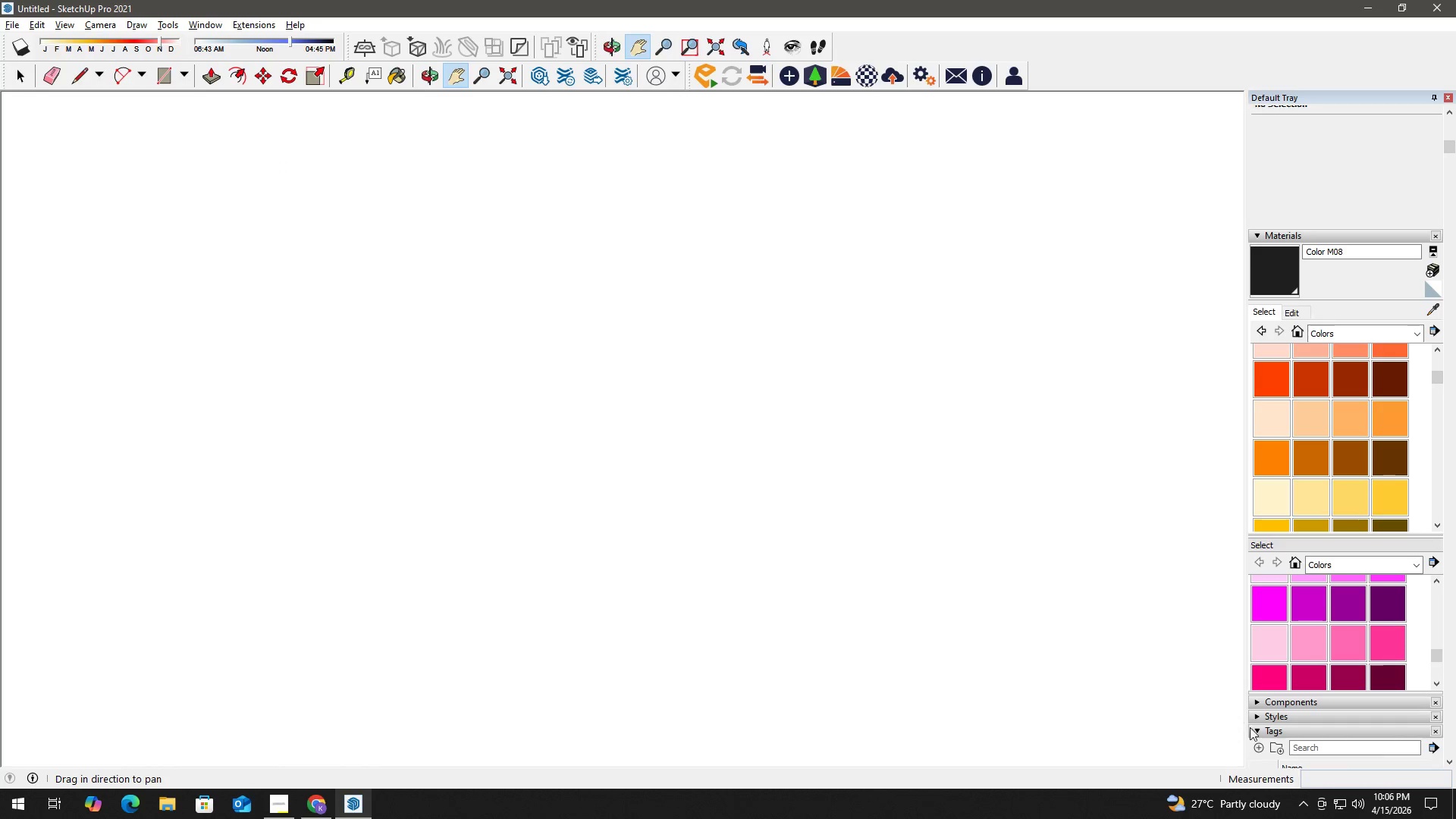 
scroll: coordinate [1326, 747], scroll_direction: down, amount: 3.0
 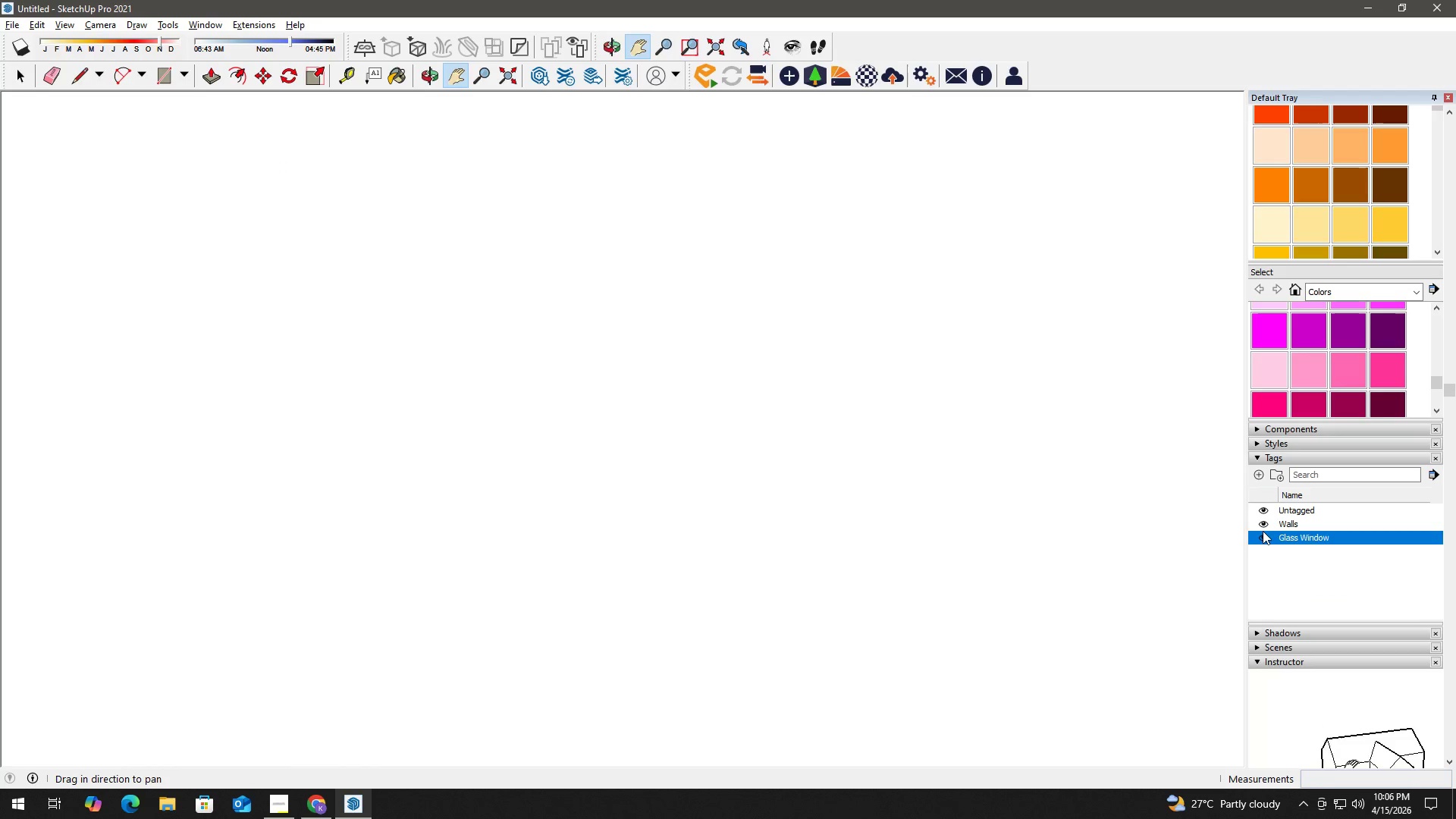 
left_click([1266, 529])
 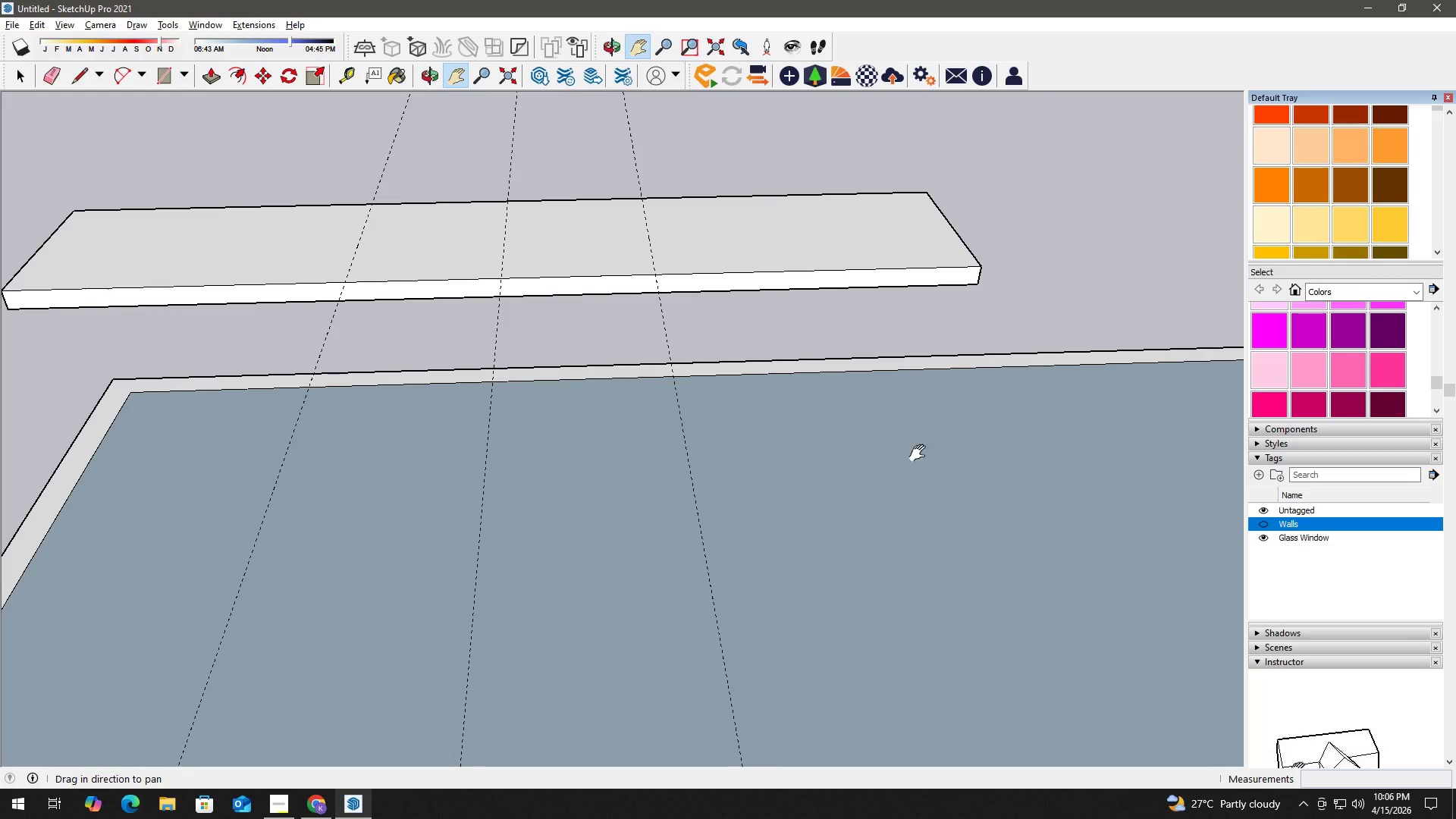 
key(H)
 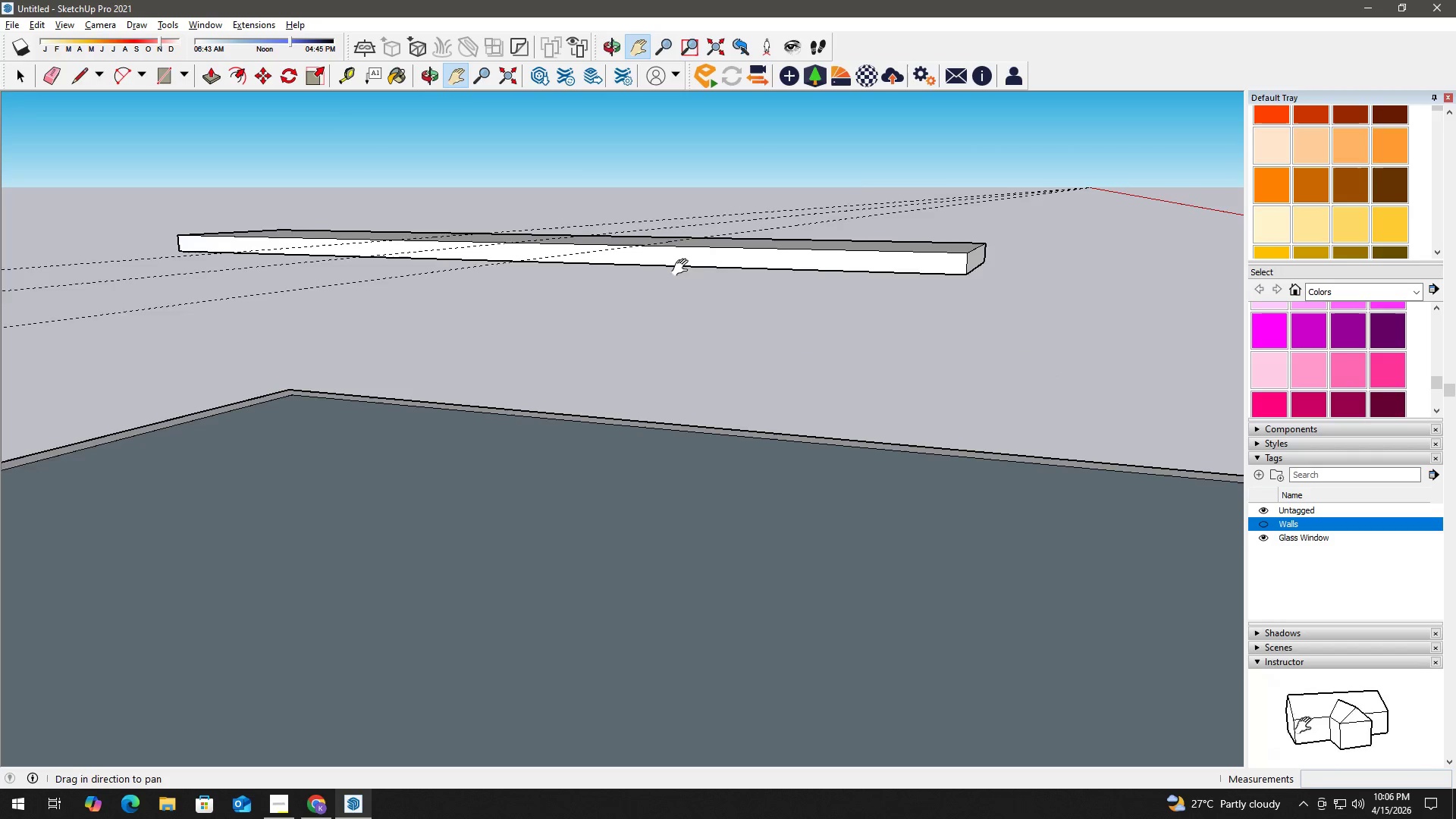 
left_click_drag(start_coordinate=[683, 269], to_coordinate=[798, 500])
 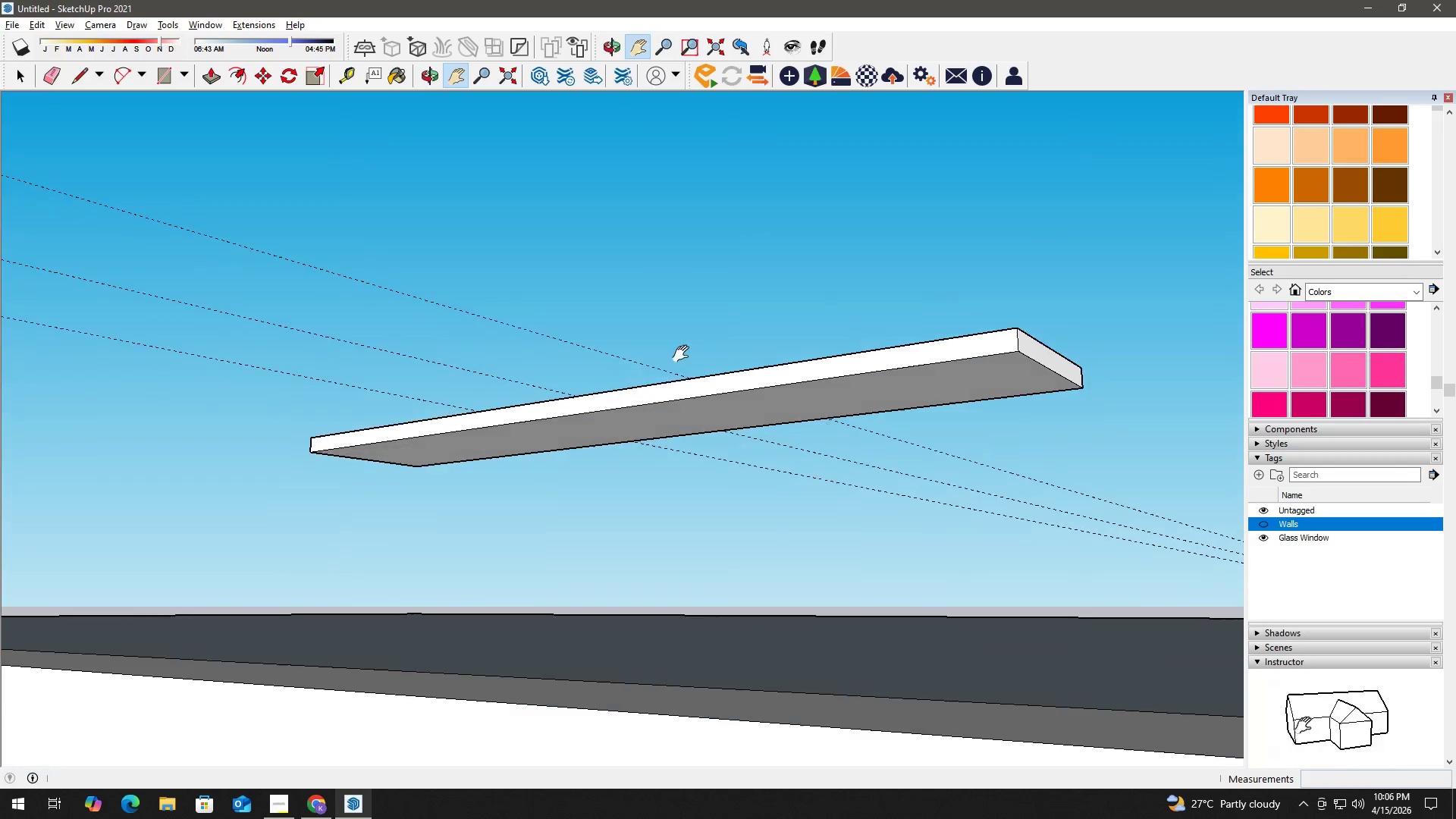 
scroll: coordinate [651, 375], scroll_direction: up, amount: 2.0
 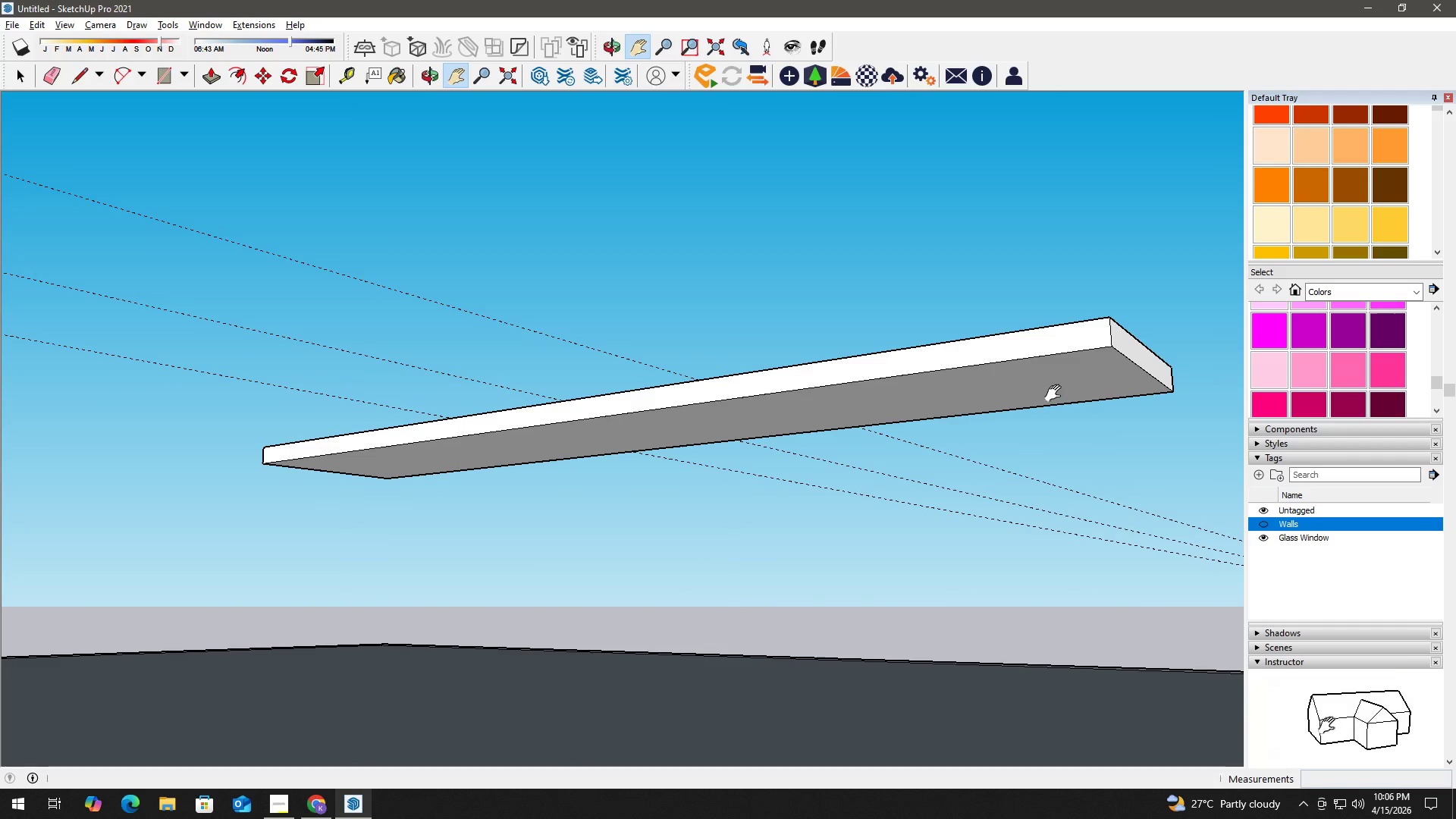 
key(T)
 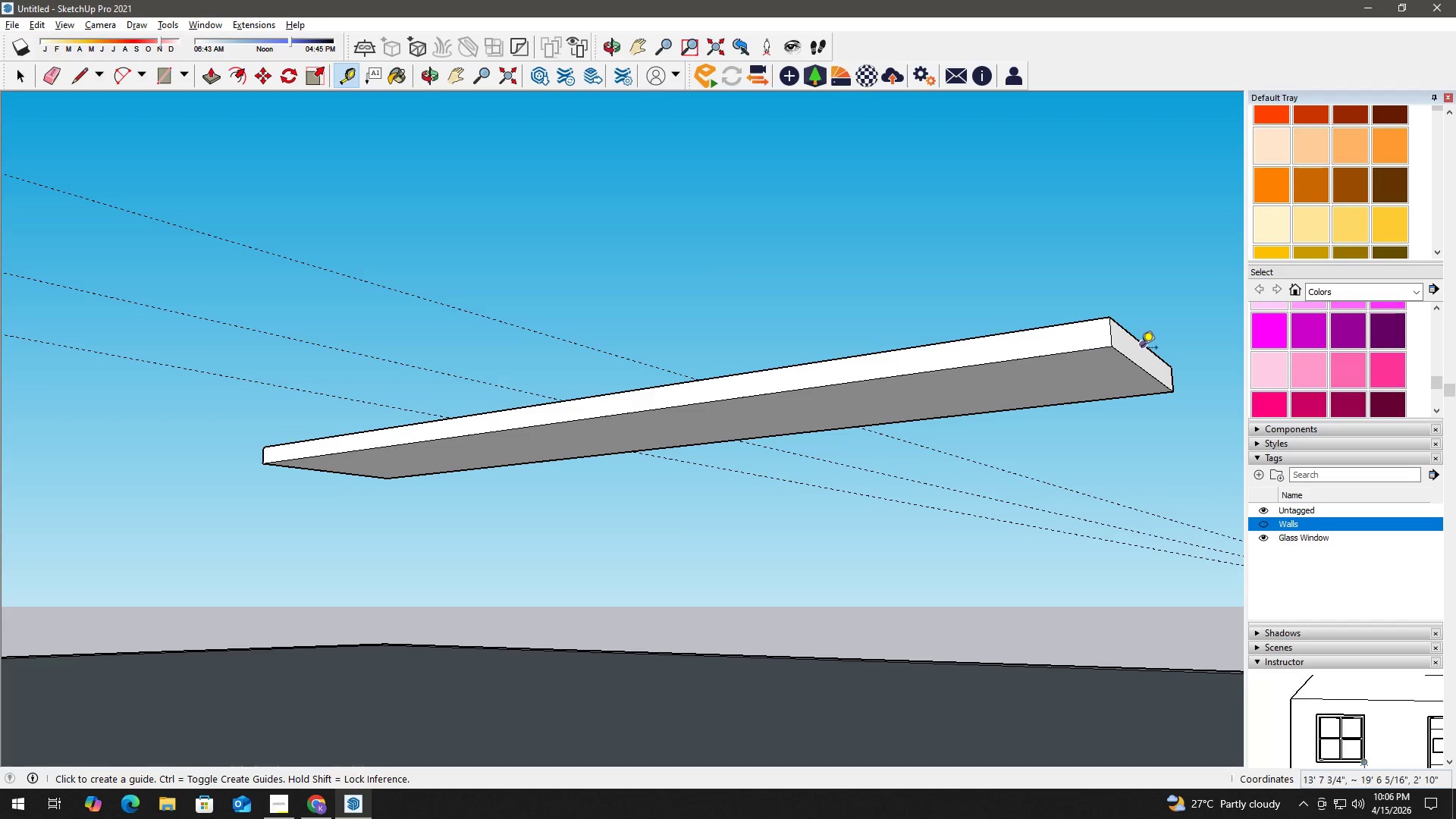 
left_click_drag(start_coordinate=[1130, 361], to_coordinate=[1123, 362])
 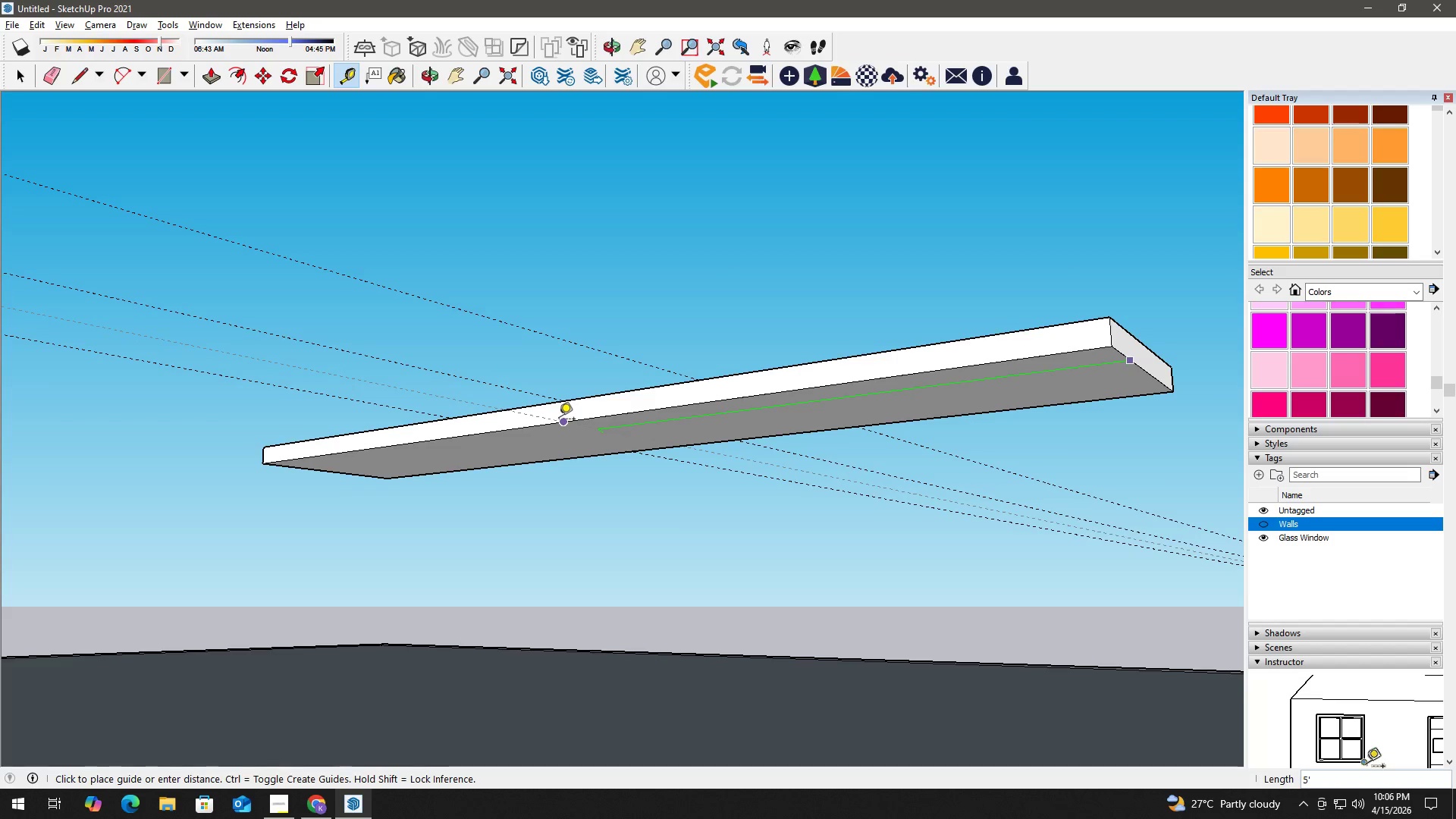 
left_click([560, 420])
 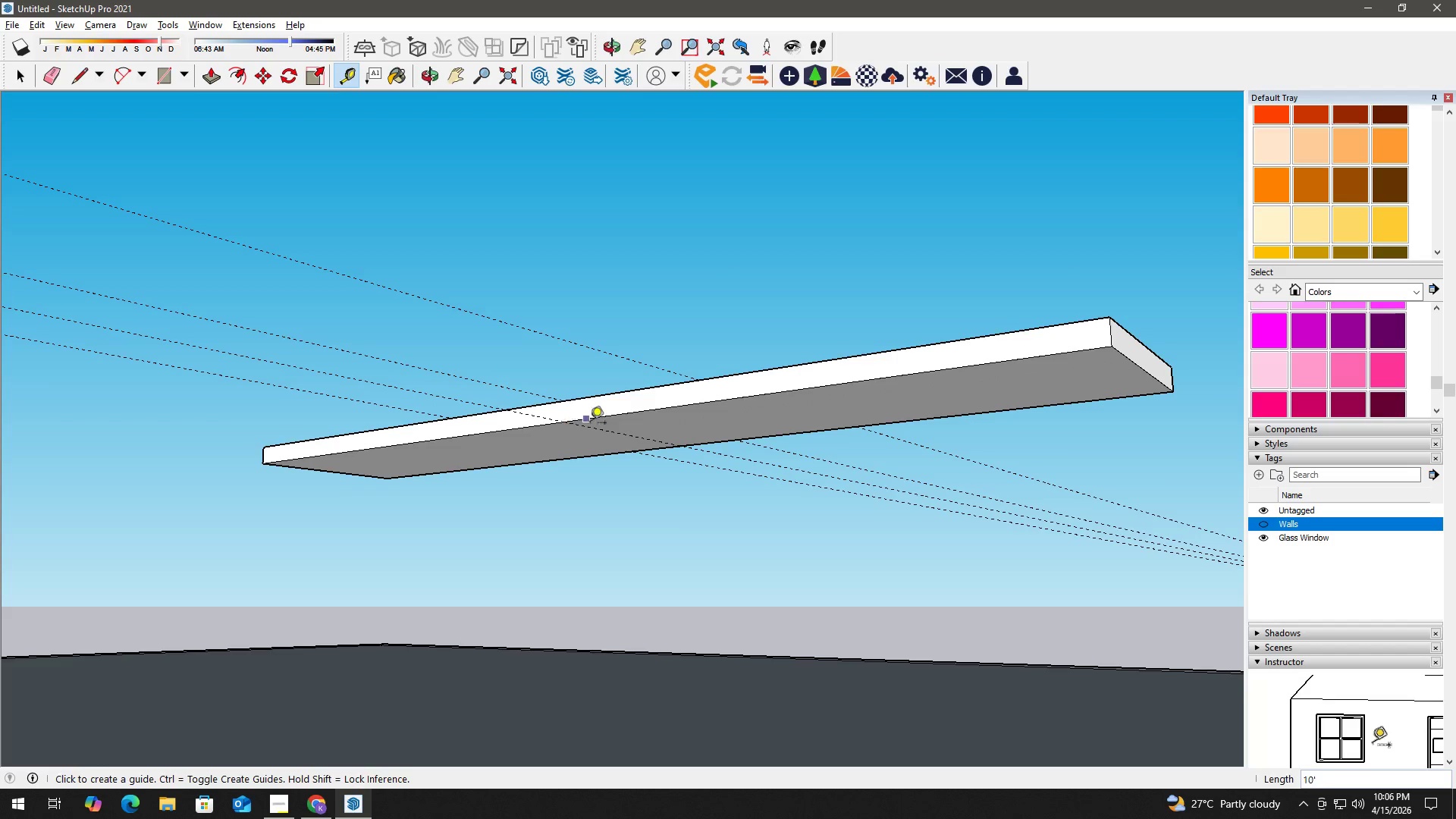 
key(Space)
 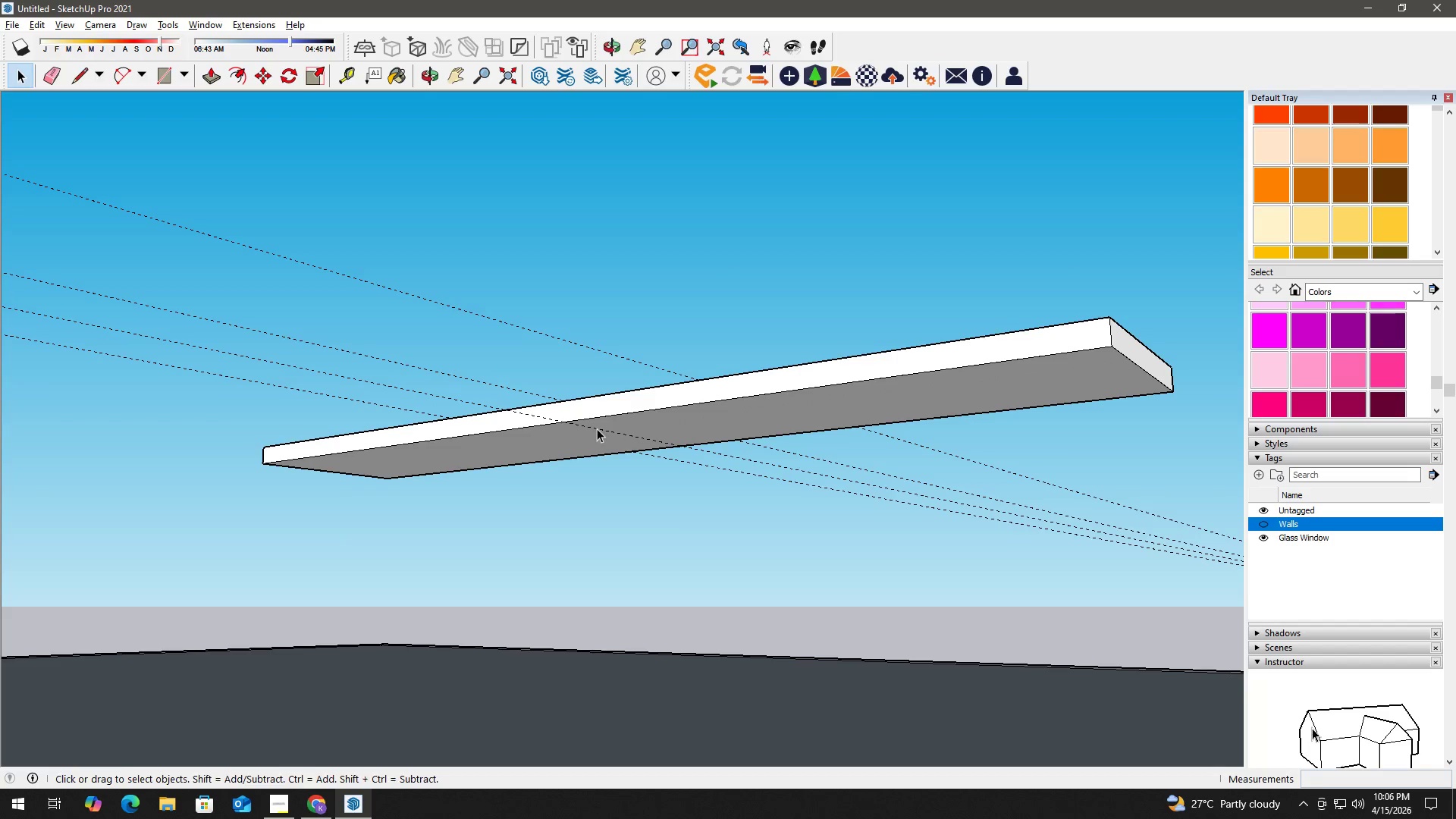 
key(T)
 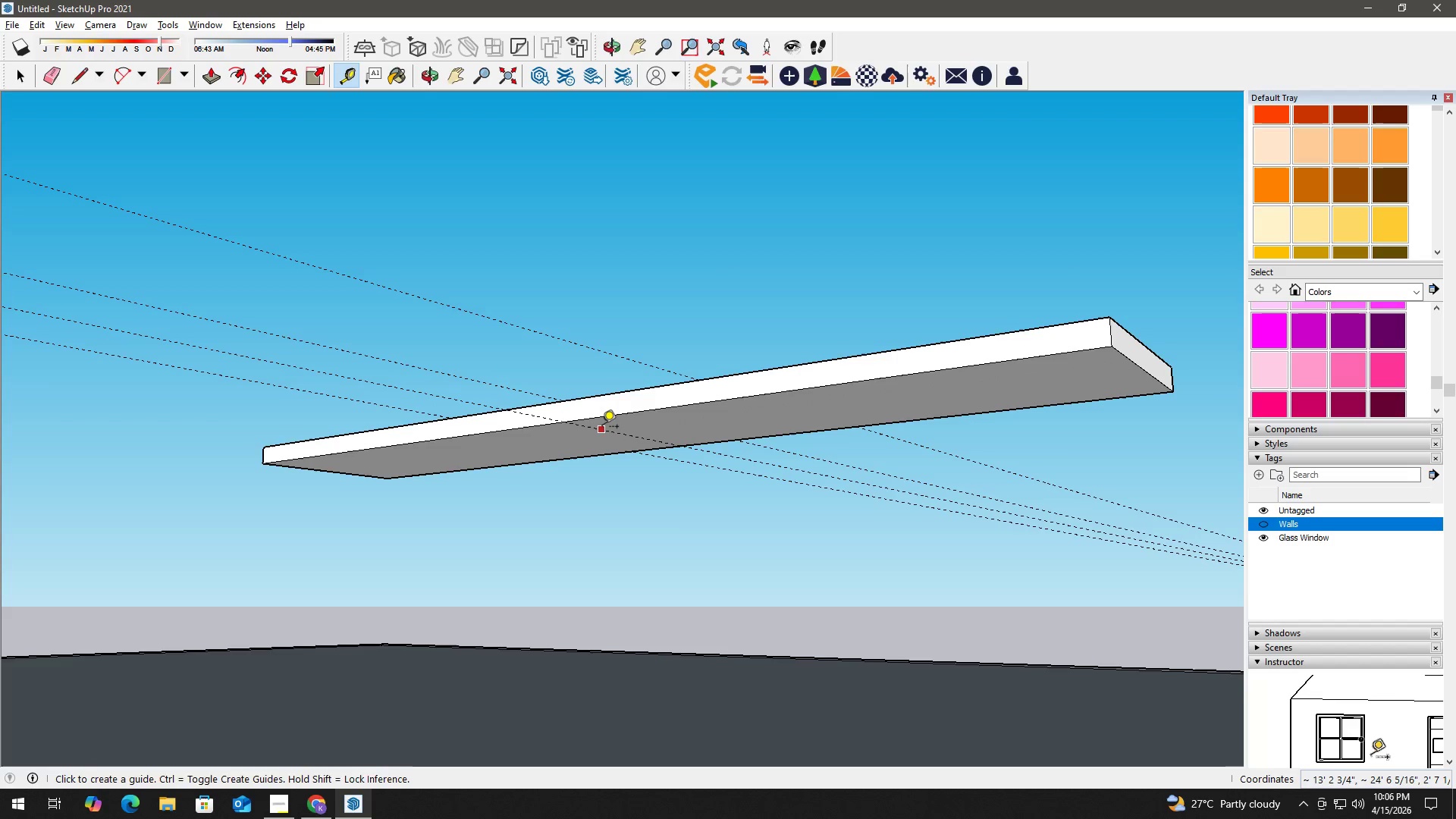 
left_click([603, 428])
 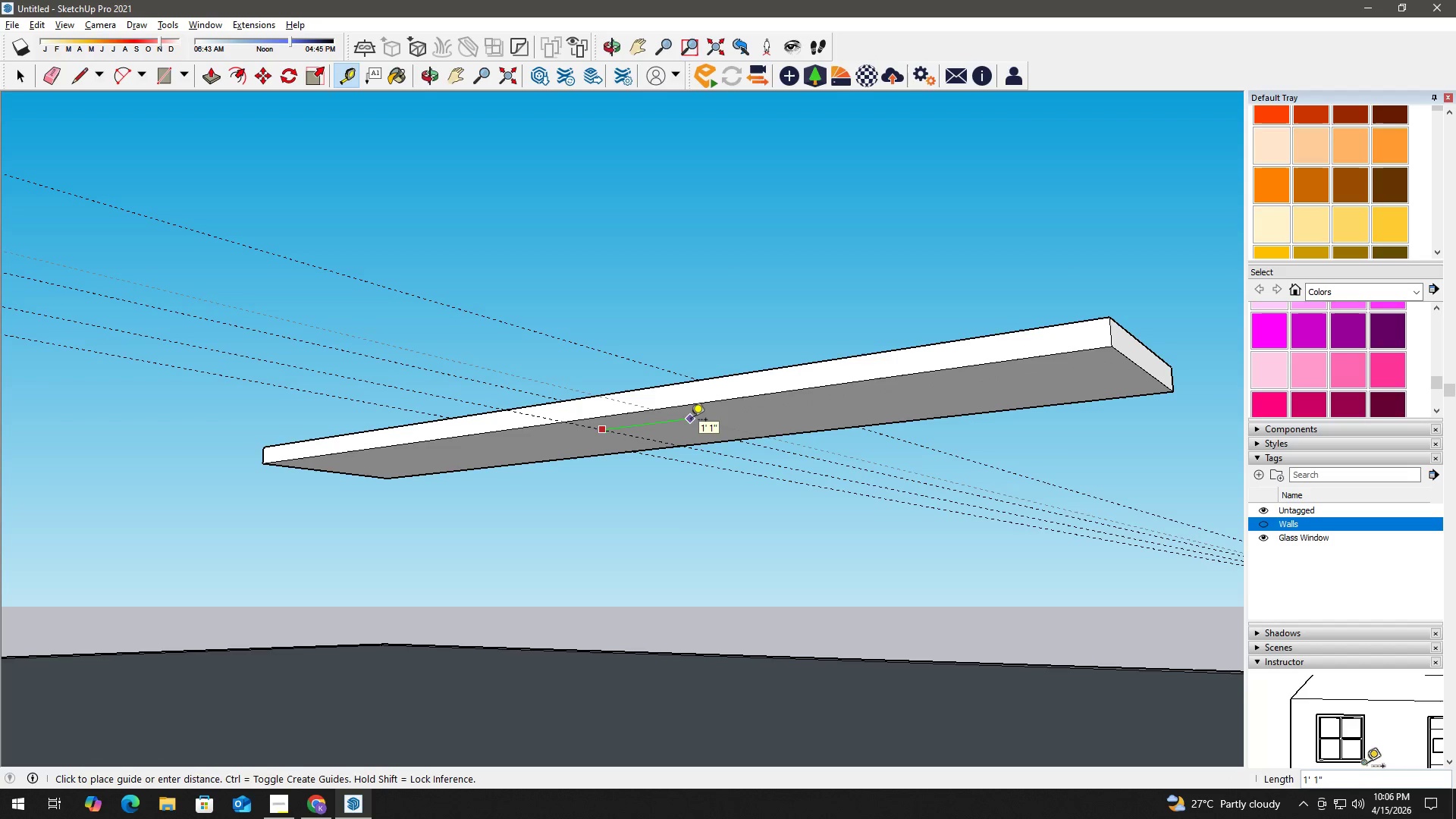 
key(Numpad1)
 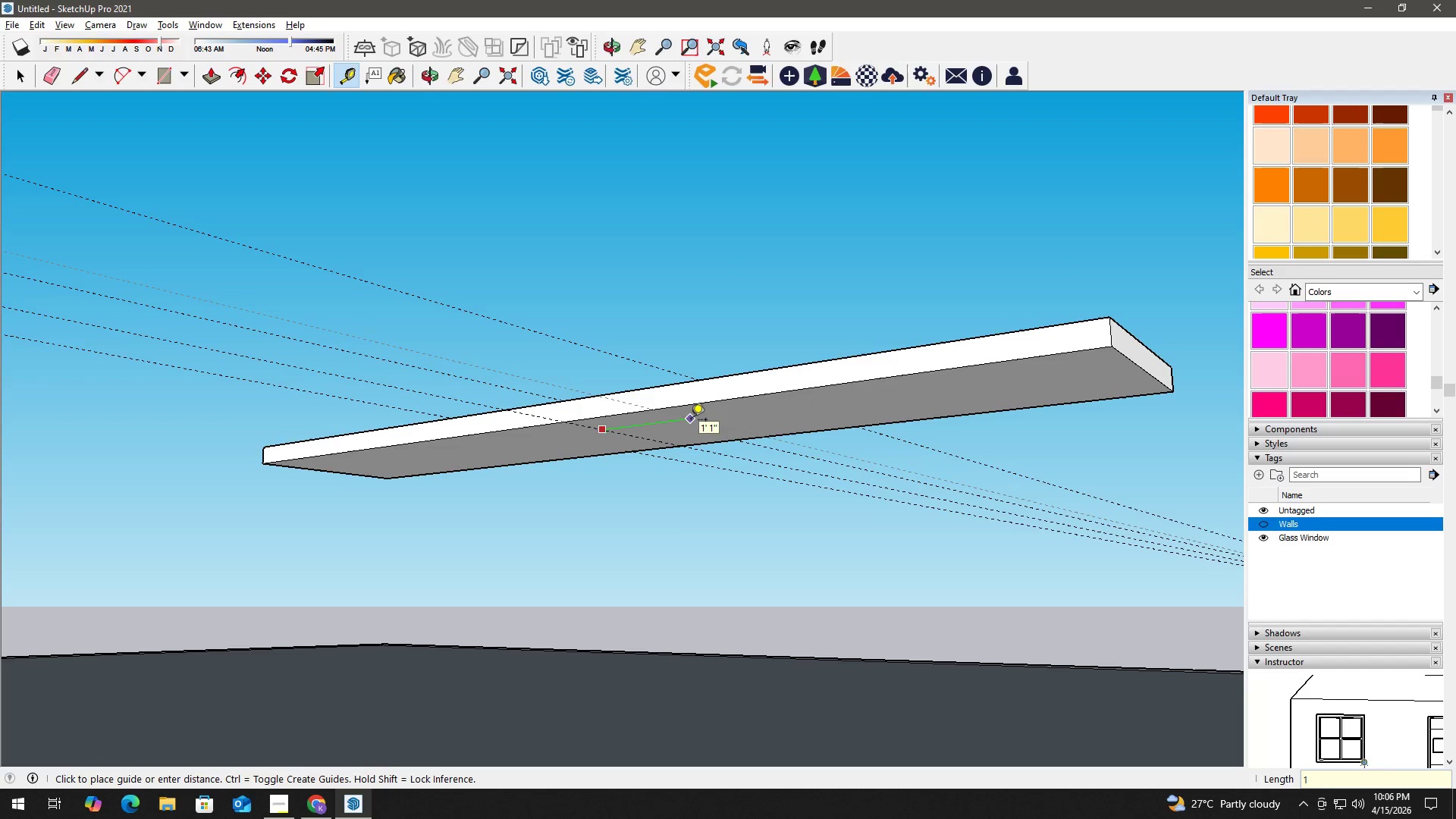 
key(Numpad9)
 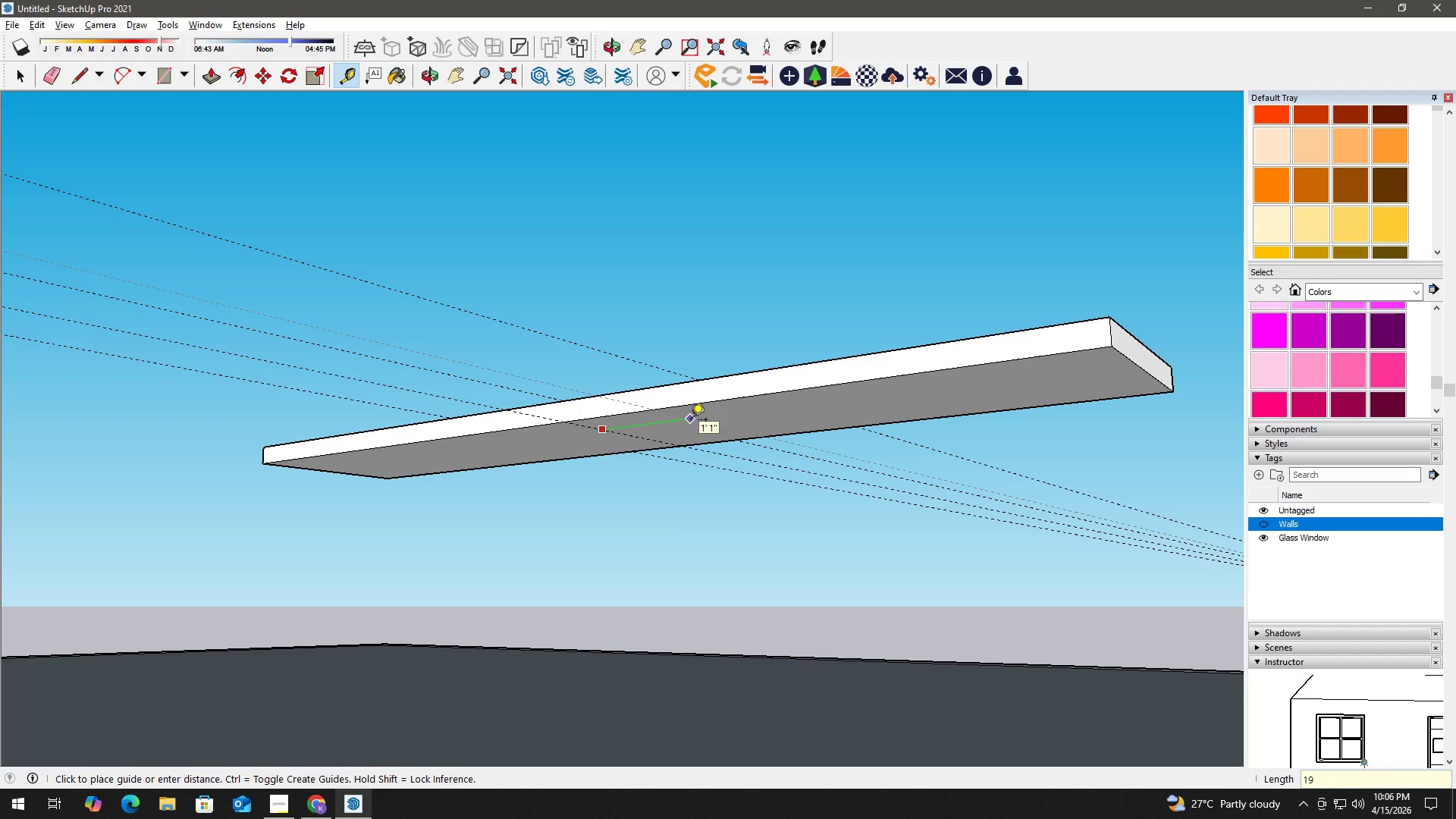 
key(NumpadEnter)
 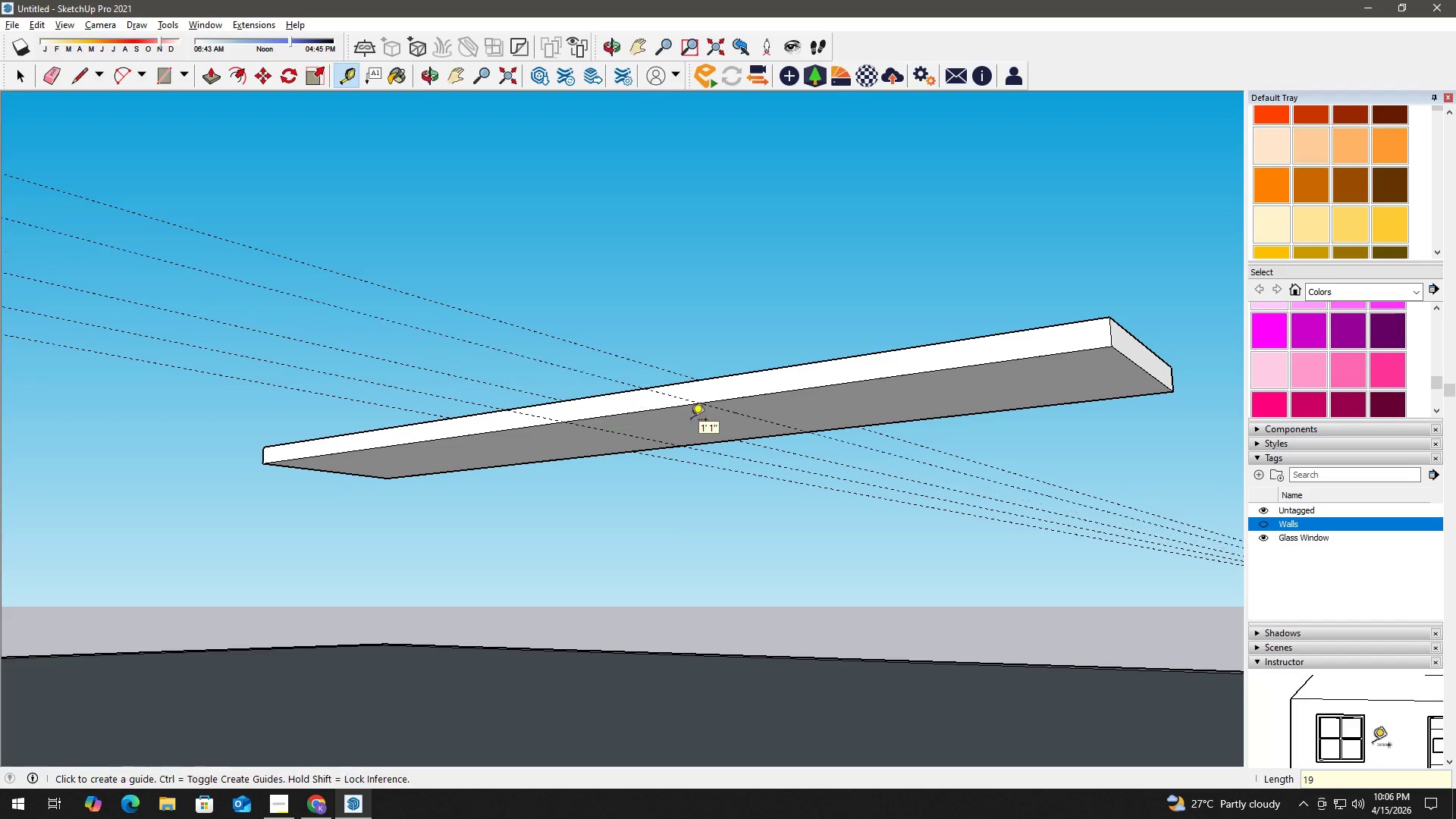 
key(Space)
 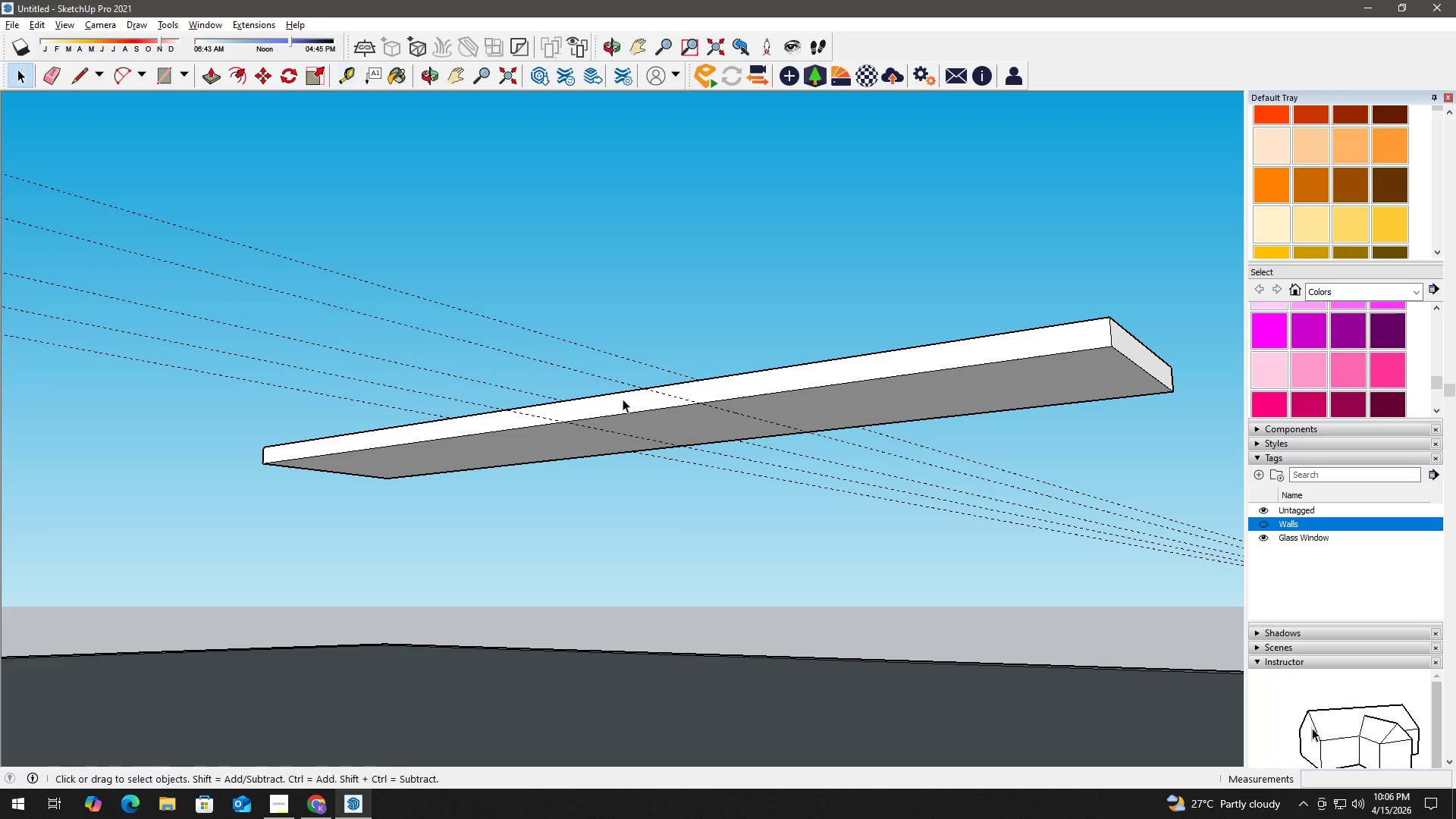 
type(hht)
 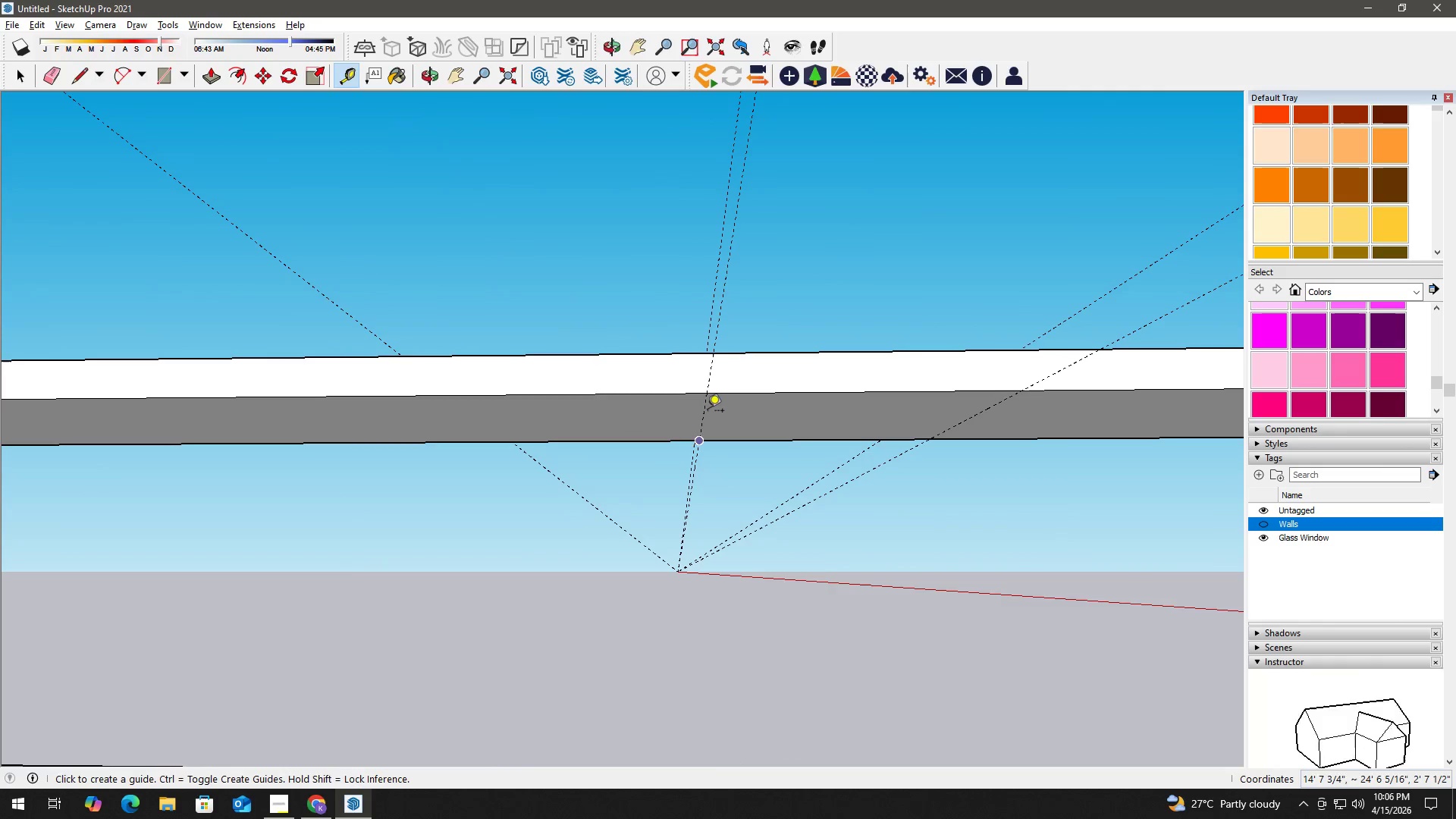 
left_click_drag(start_coordinate=[591, 298], to_coordinate=[661, 478])
 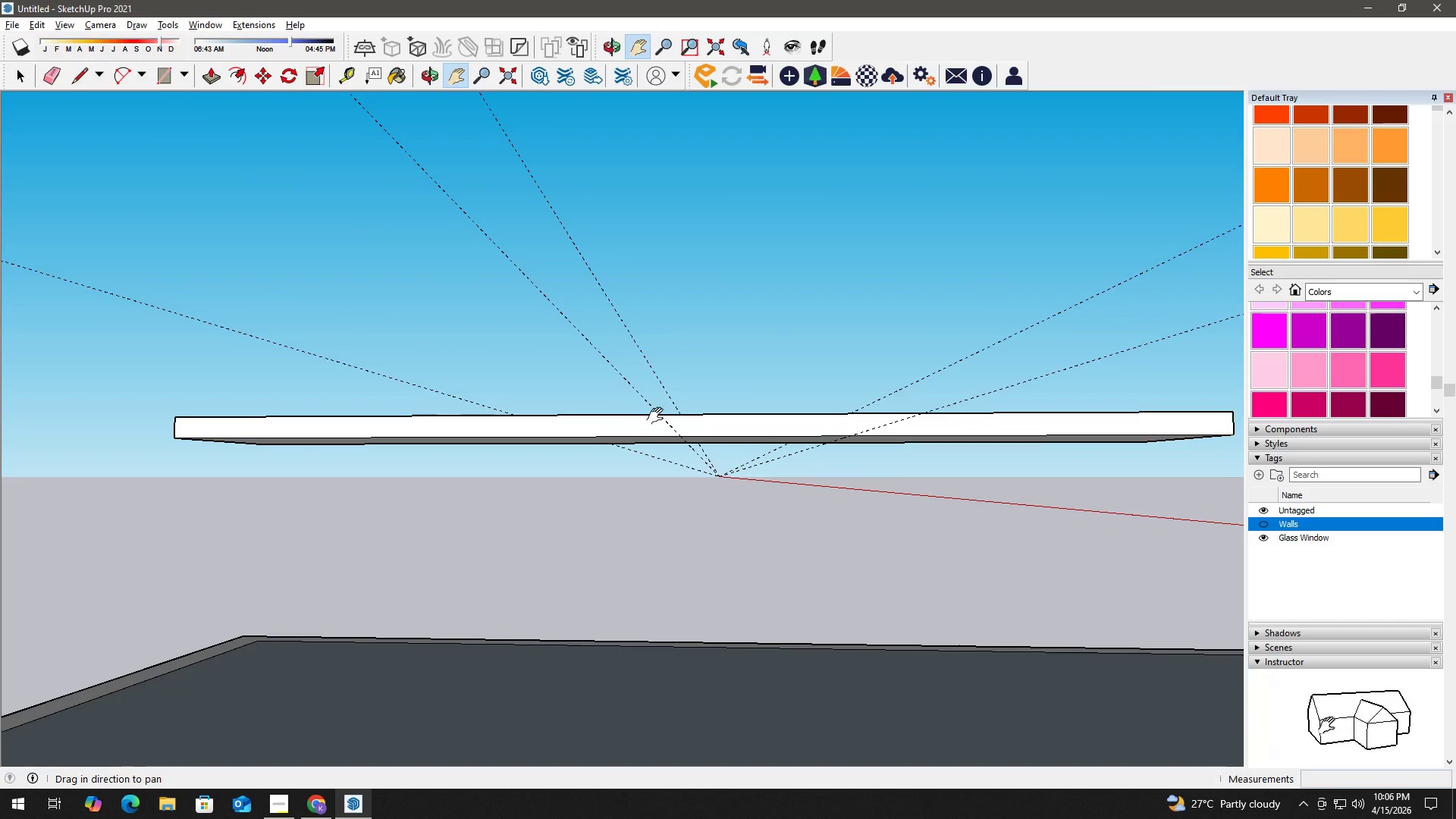 
scroll: coordinate [685, 447], scroll_direction: up, amount: 5.0
 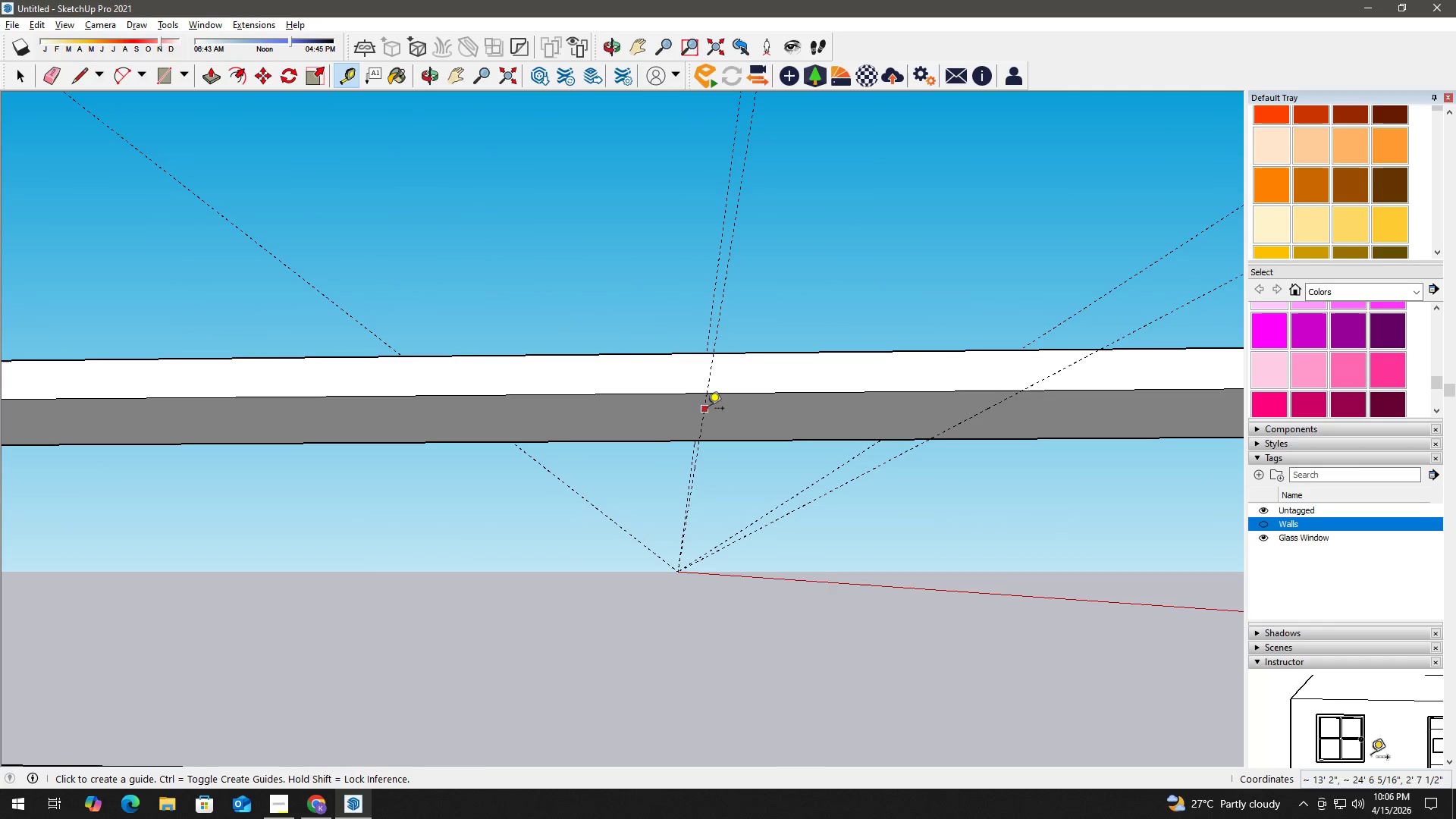 
left_click_drag(start_coordinate=[708, 410], to_coordinate=[701, 410])
 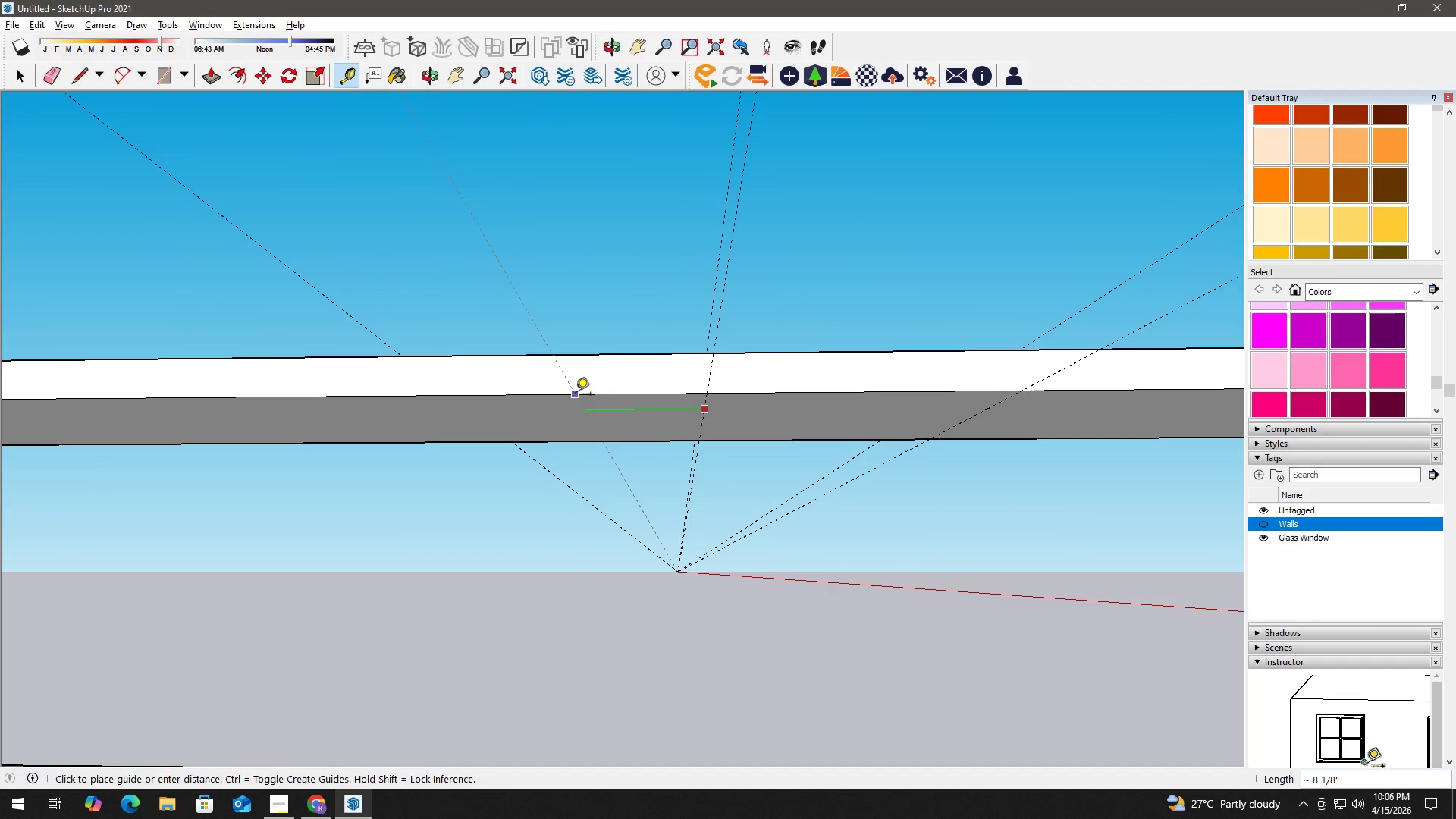 
key(Numpad1)
 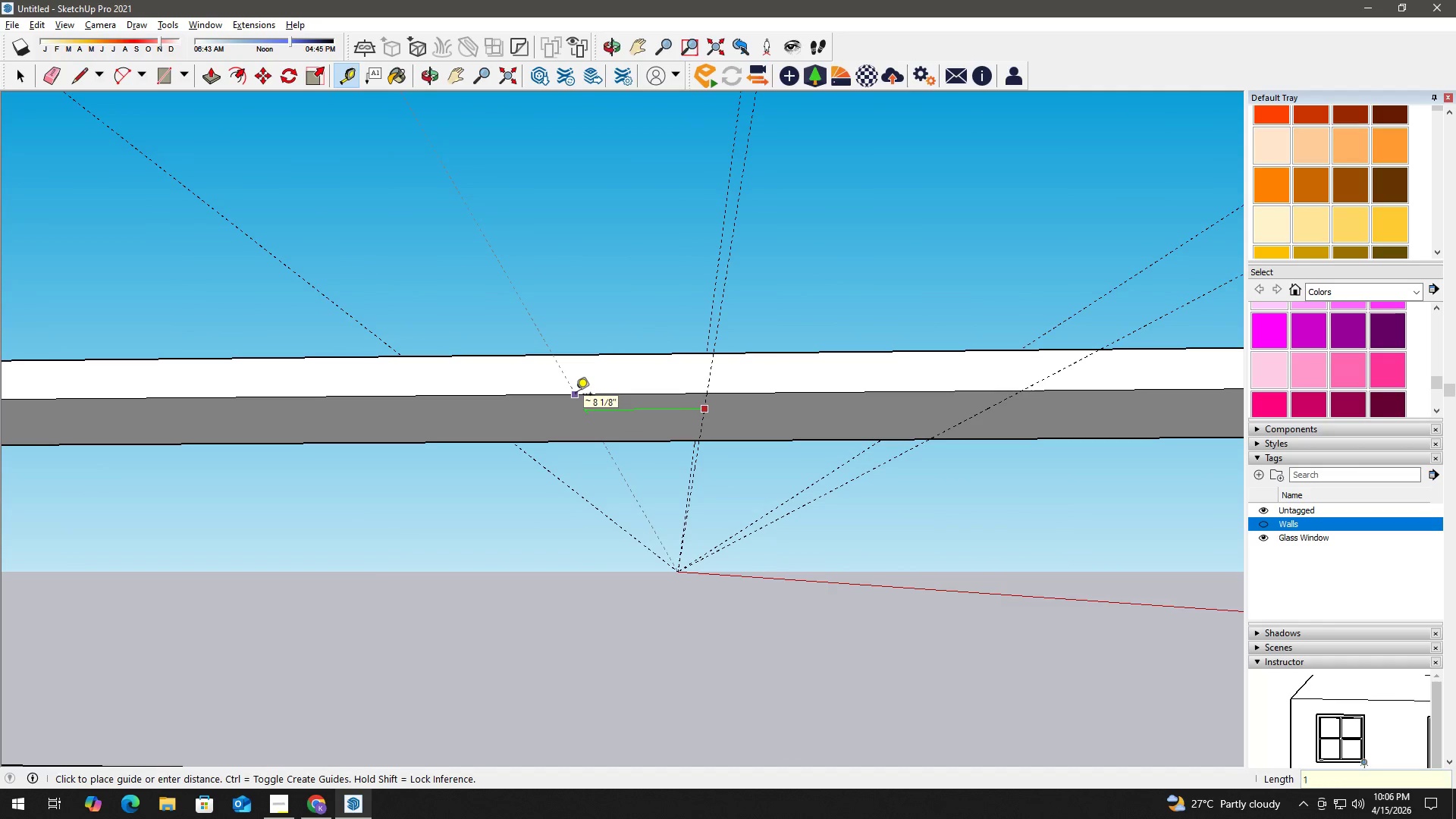 
key(Numpad9)
 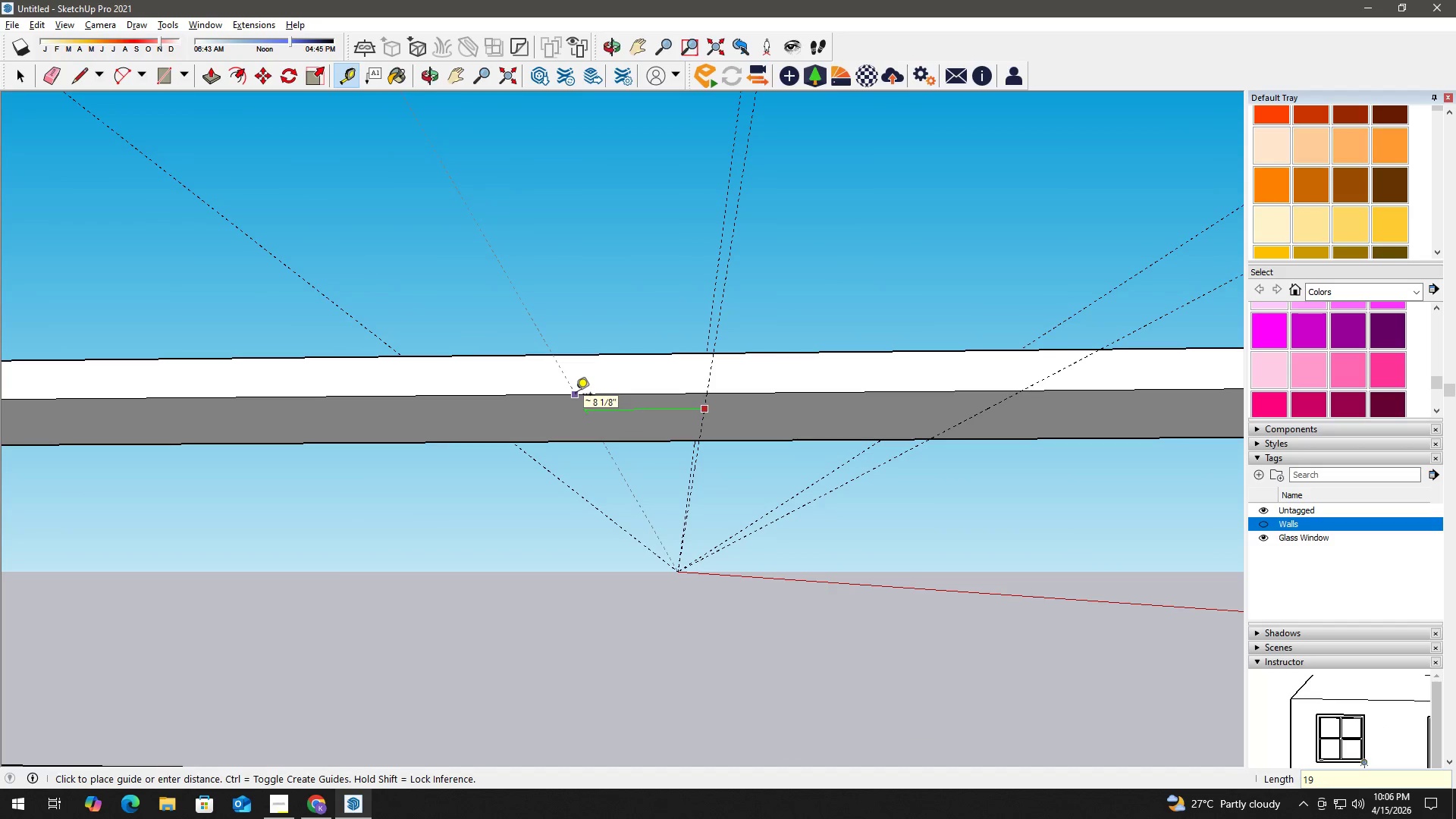 
key(NumpadEnter)
 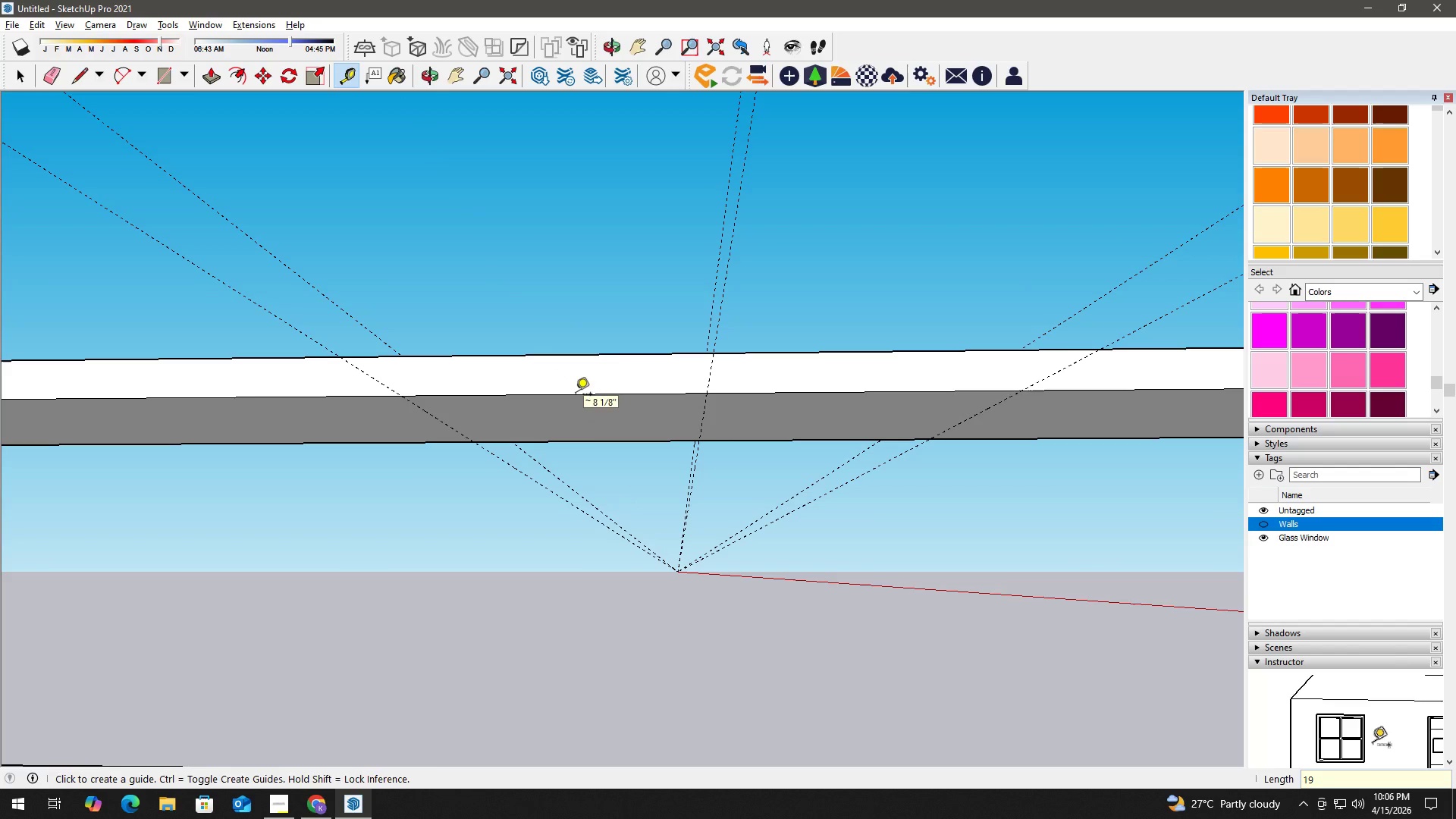 
key(Space)
 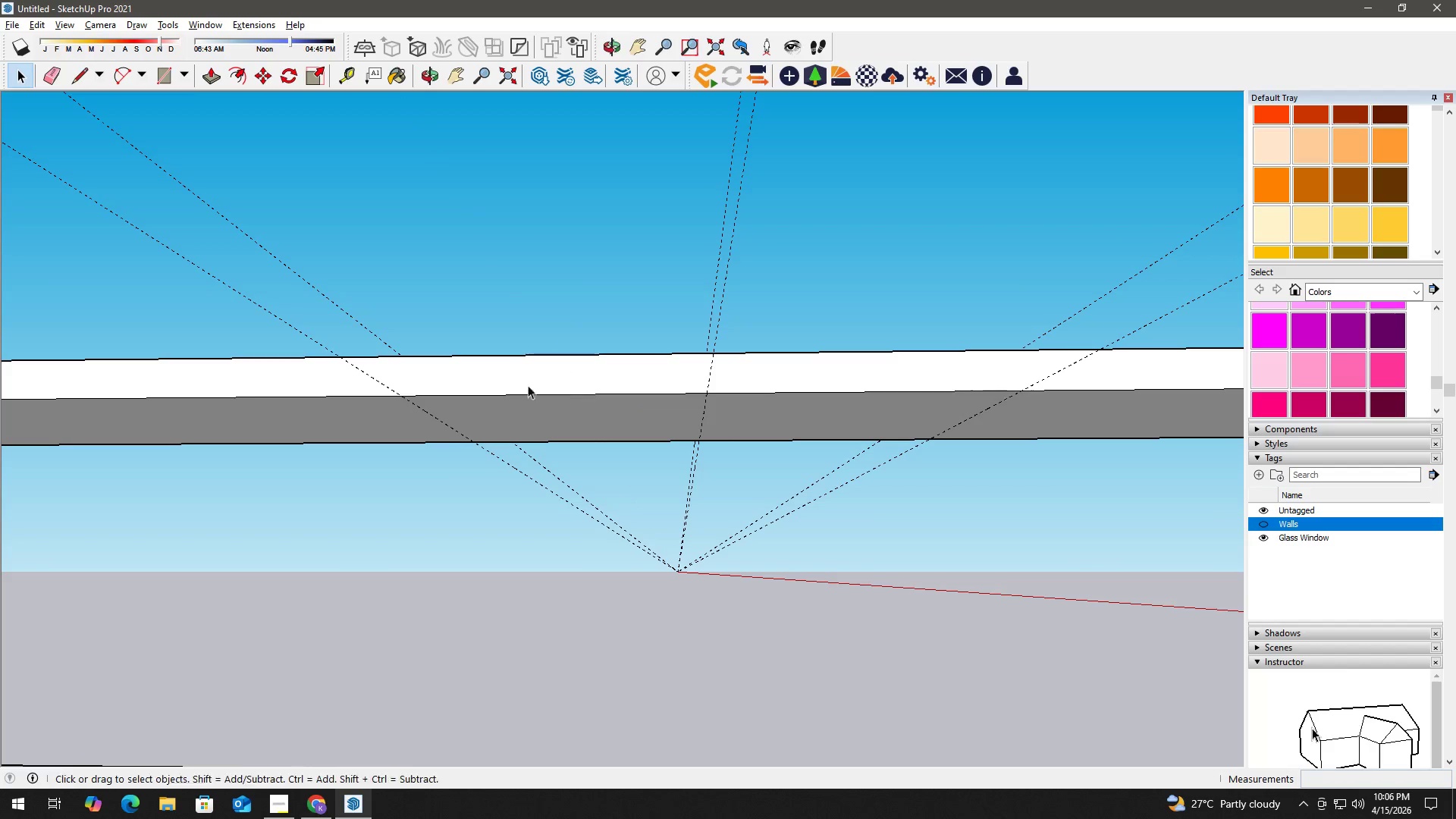 
key(H)
 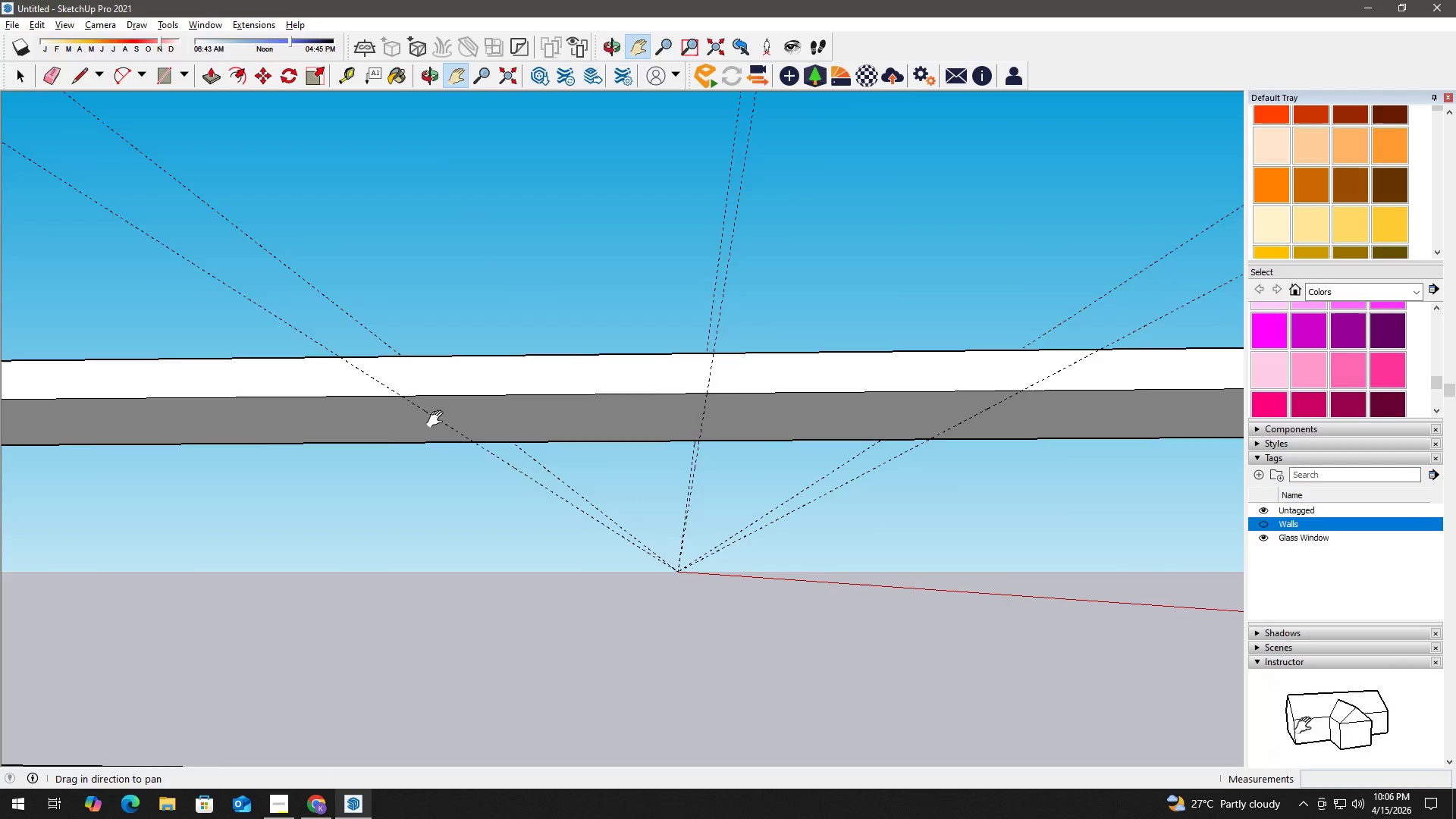 
left_click_drag(start_coordinate=[438, 419], to_coordinate=[733, 389])
 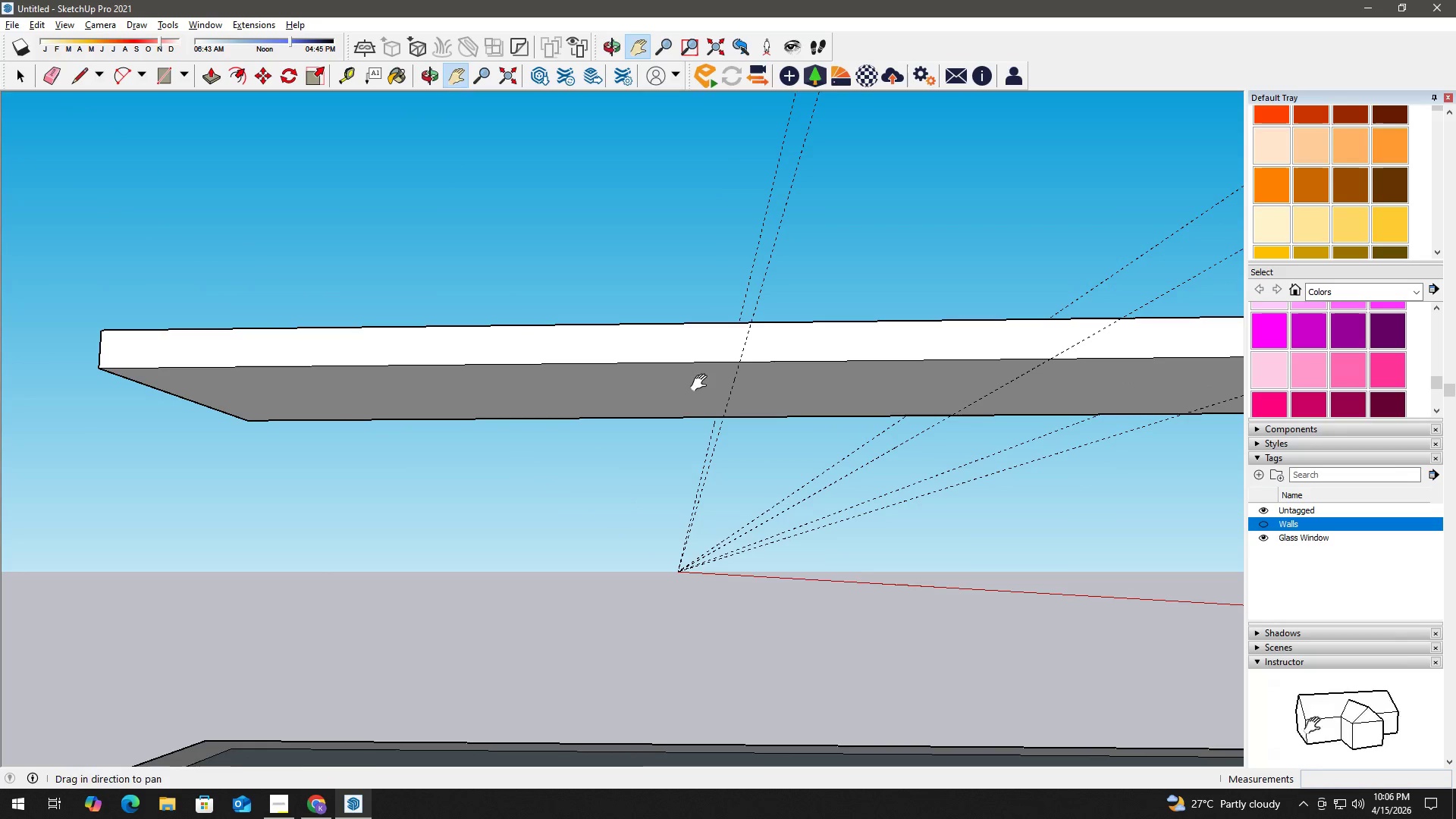 
key(Space)
 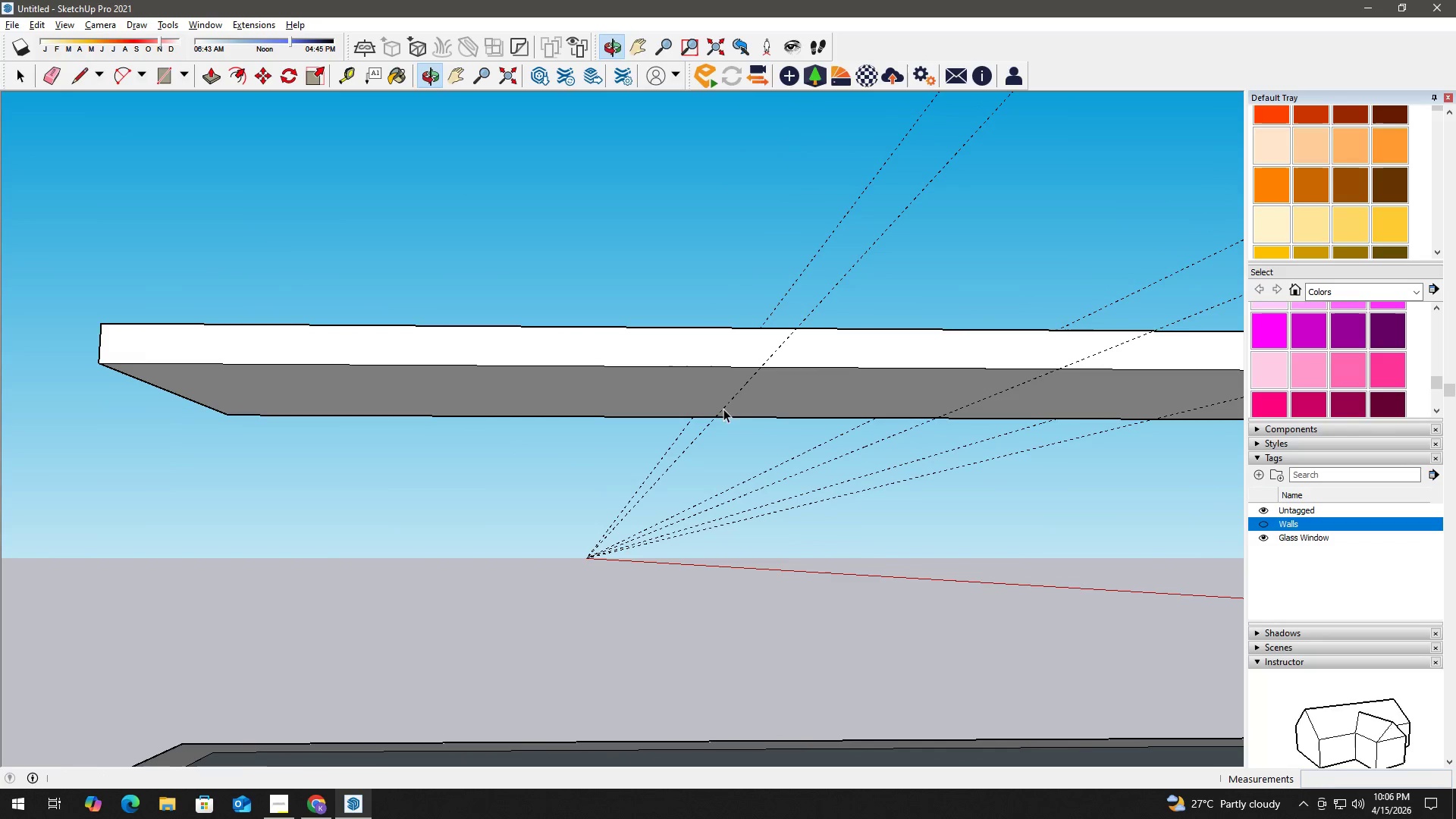 
key(R)
 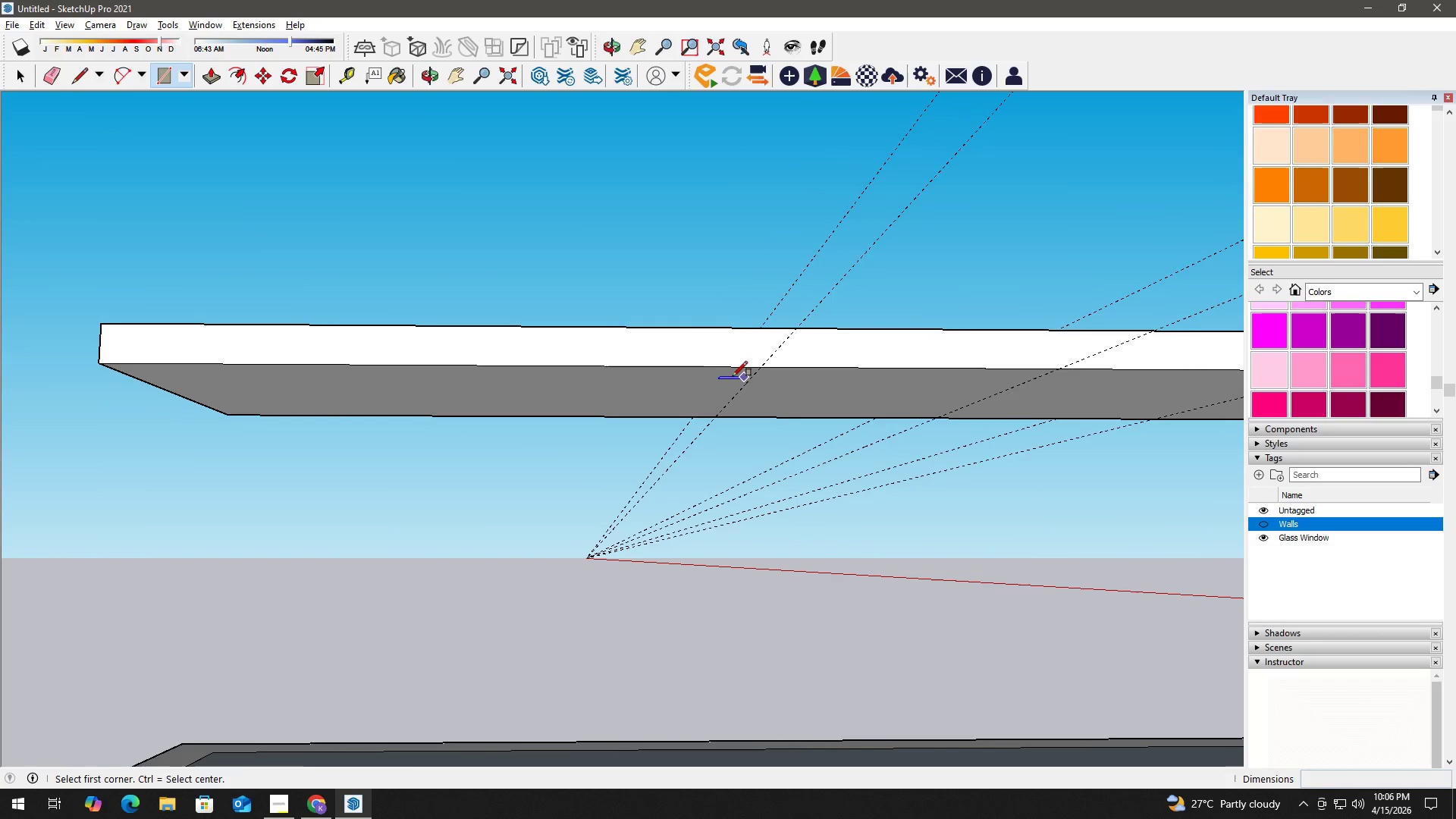 
key(Space)
 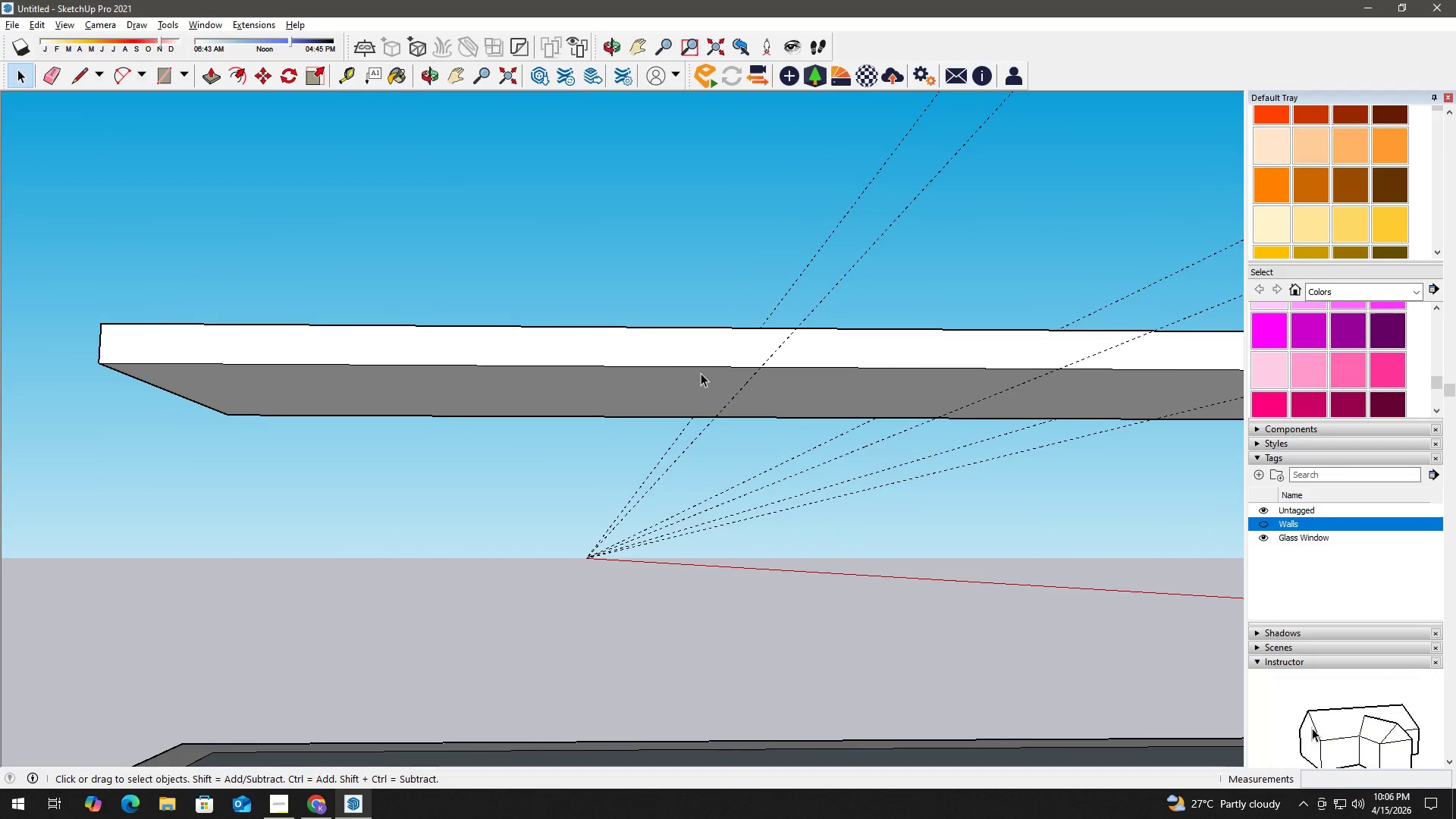 
double_click([701, 373])
 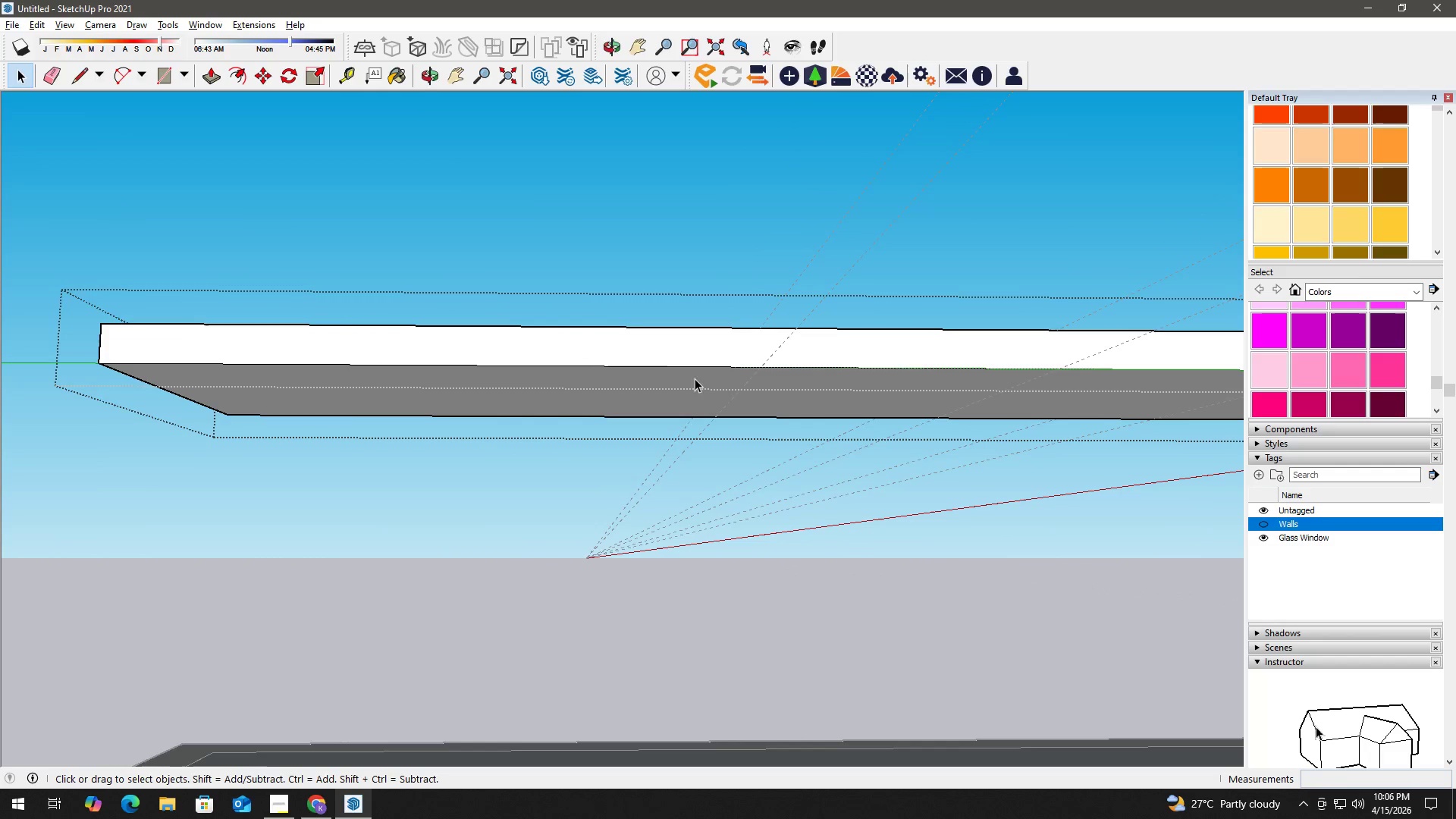 
key(Escape)
 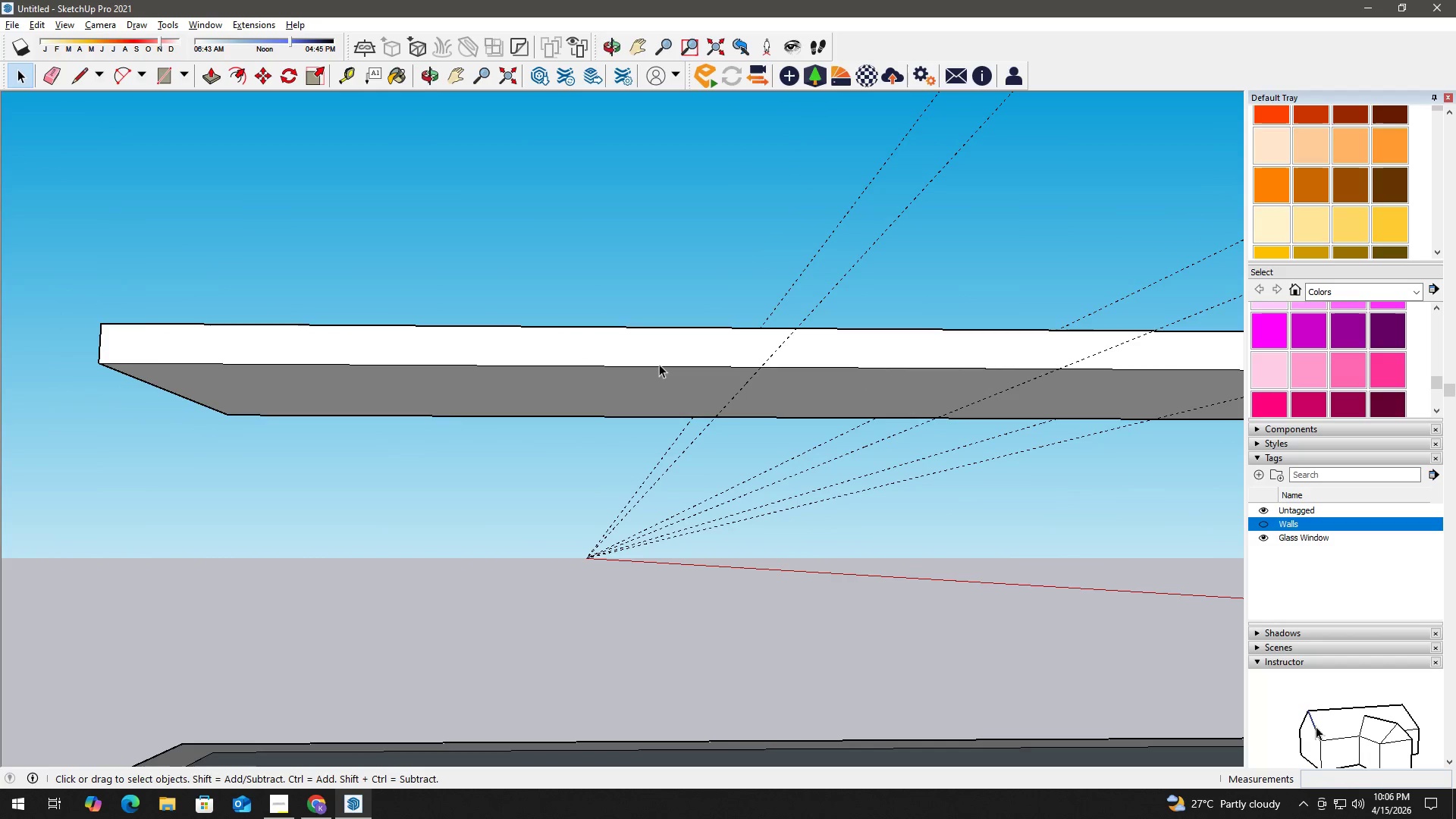 
left_click([659, 364])
 